 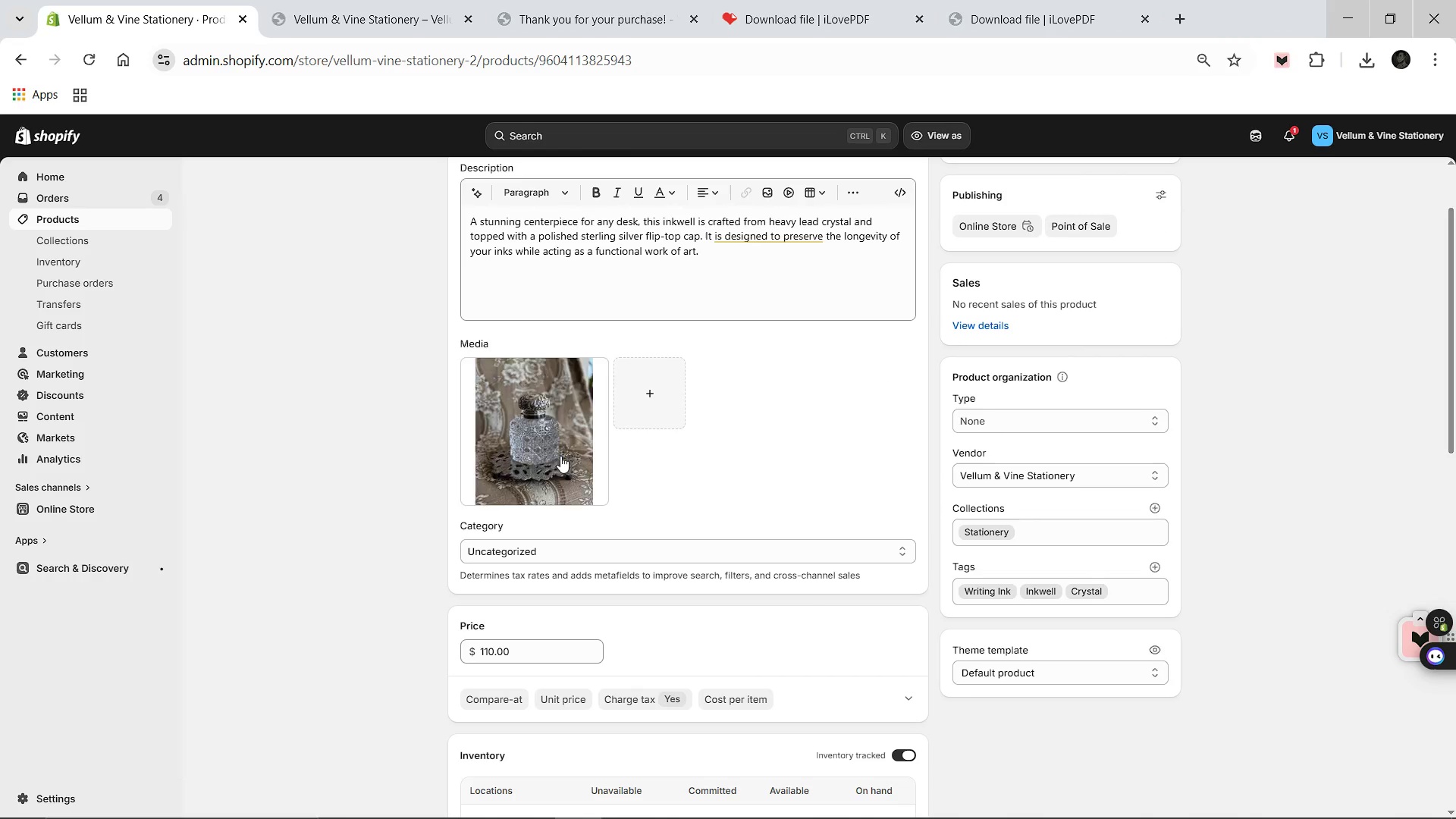 
scroll: coordinate [497, 315], scroll_direction: up, amount: 4.0
 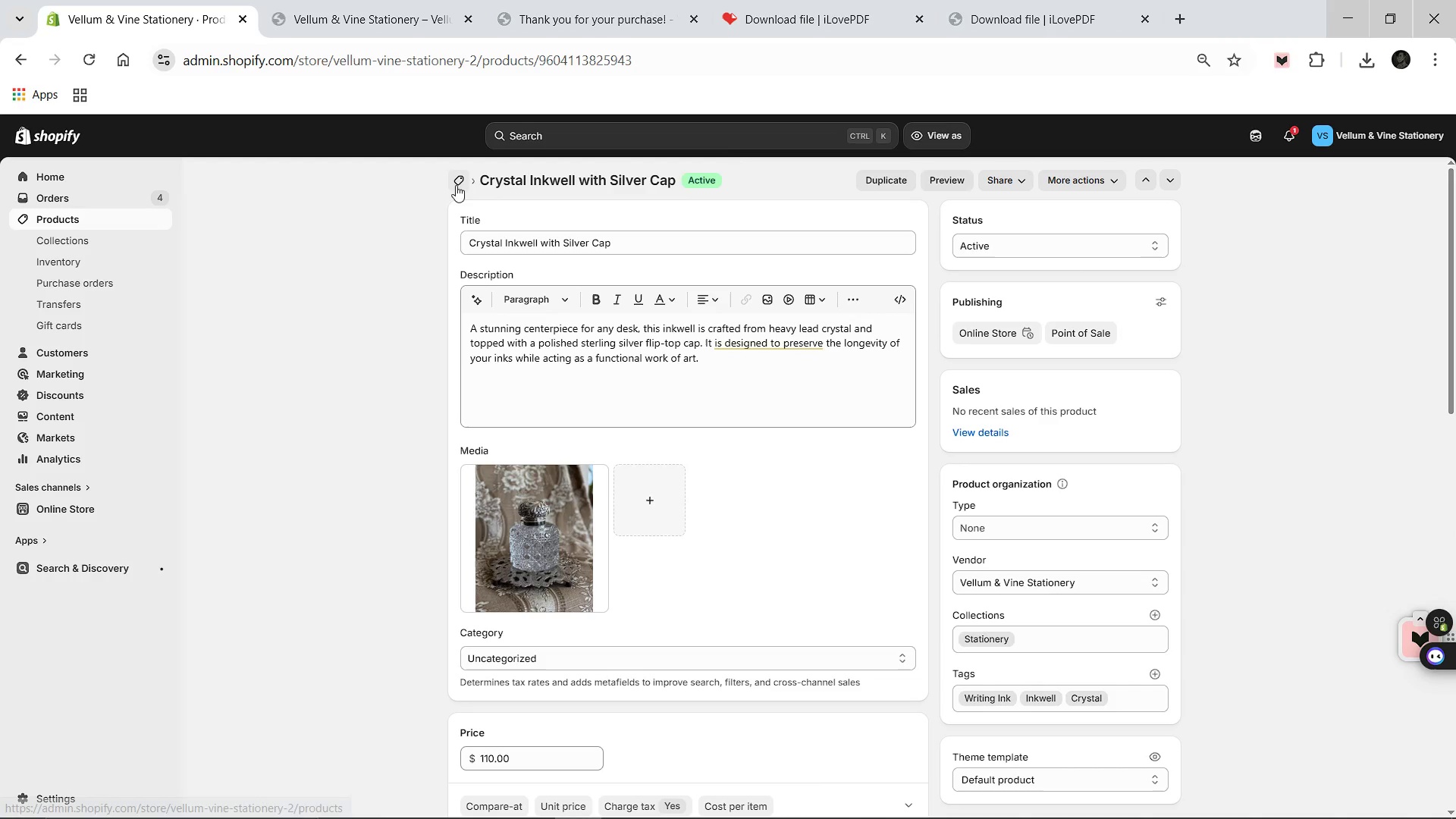 
left_click([456, 185])
 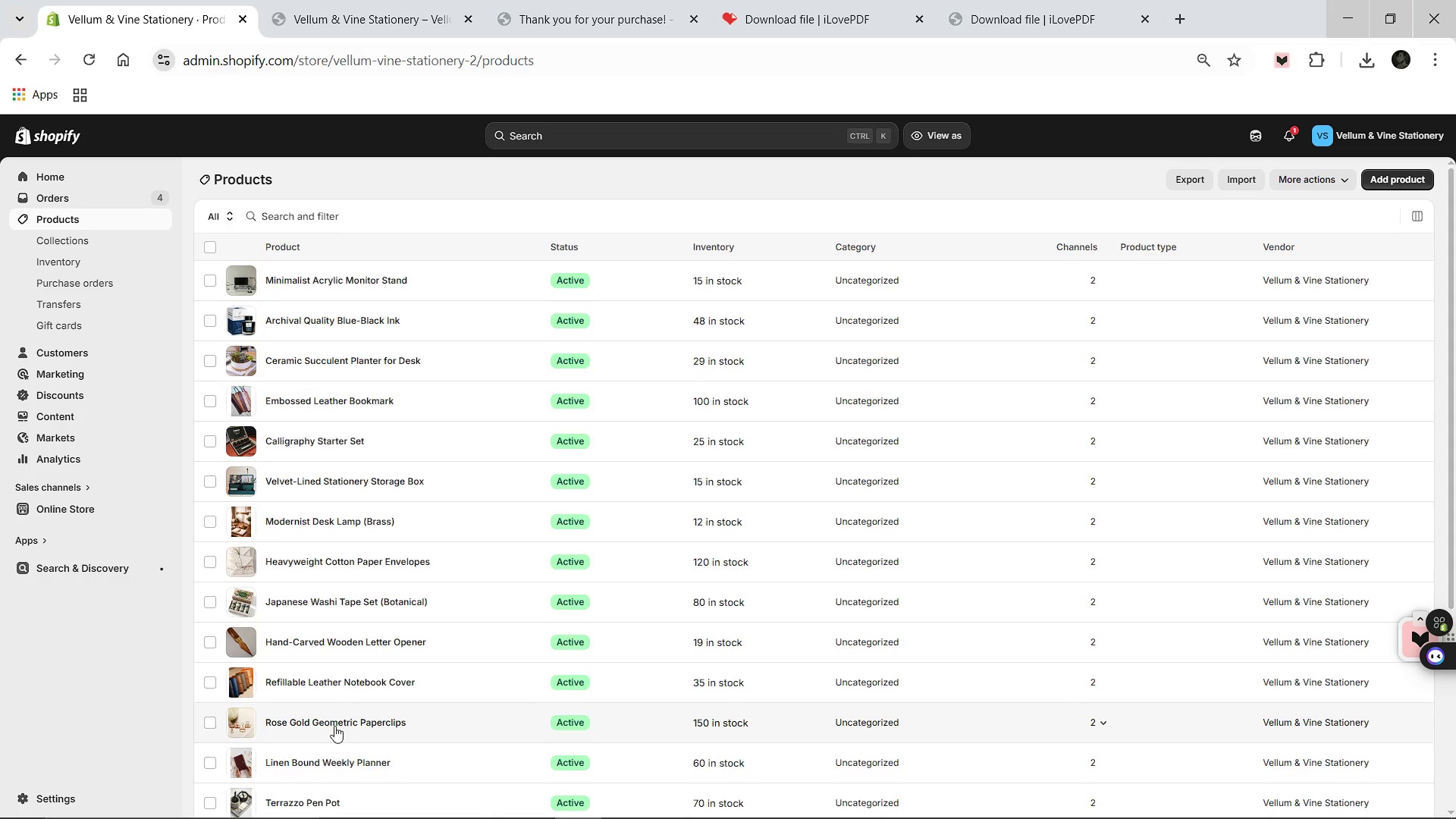 
scroll: coordinate [322, 733], scroll_direction: down, amount: 1.0
 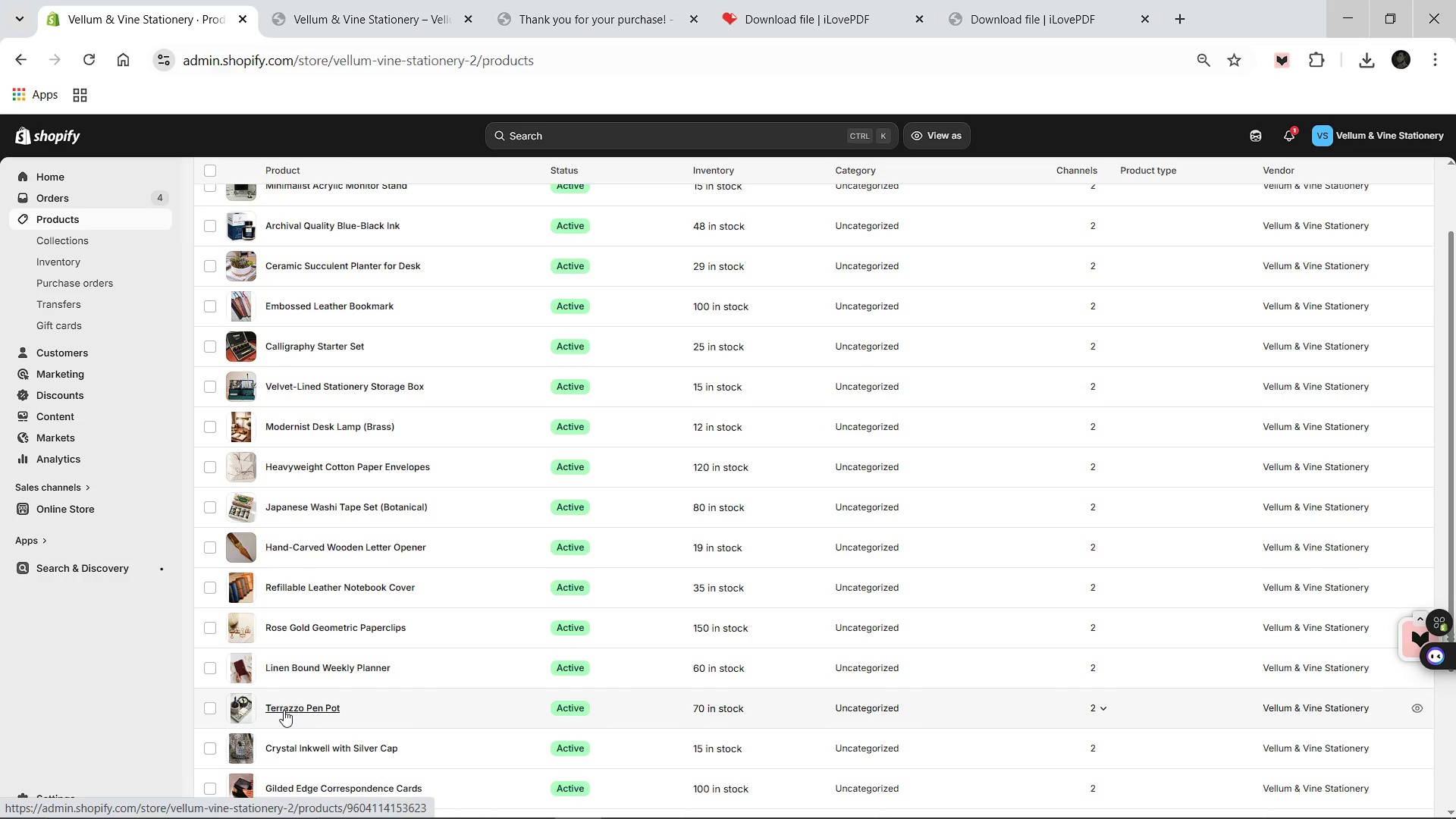 
left_click([284, 710])
 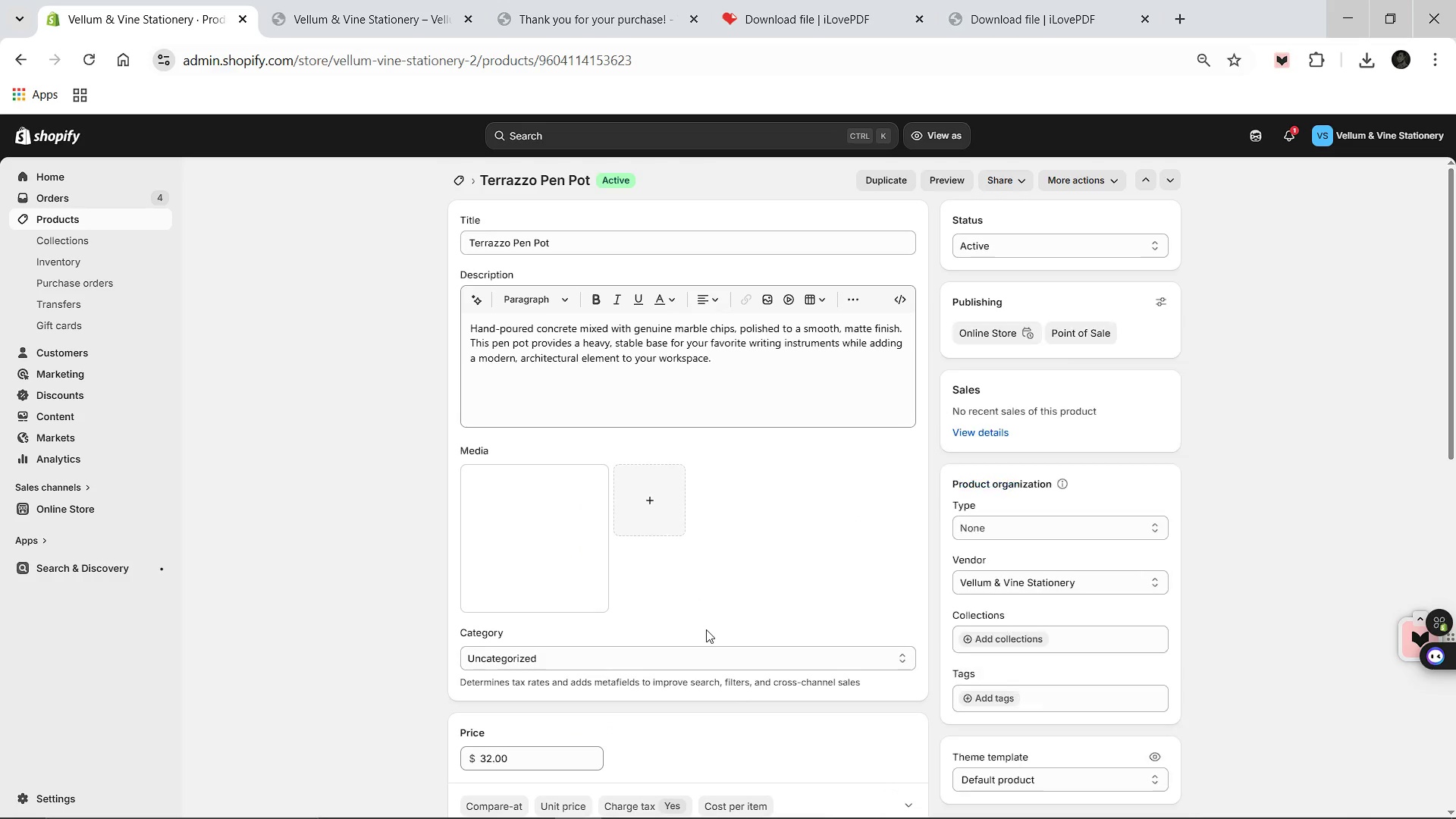 
scroll: coordinate [770, 503], scroll_direction: down, amount: 3.0
 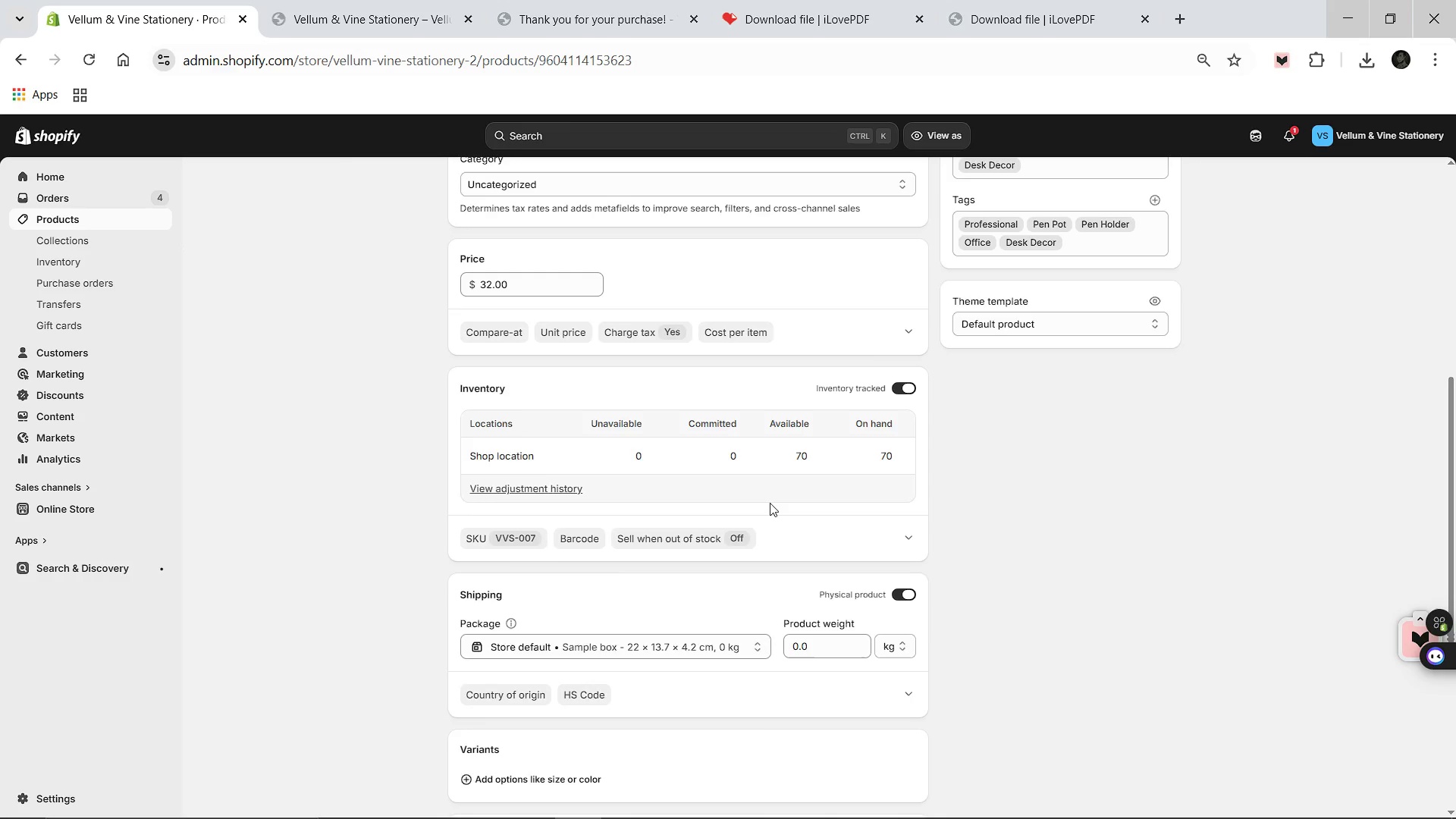 
scroll: coordinate [769, 504], scroll_direction: up, amount: 5.0
 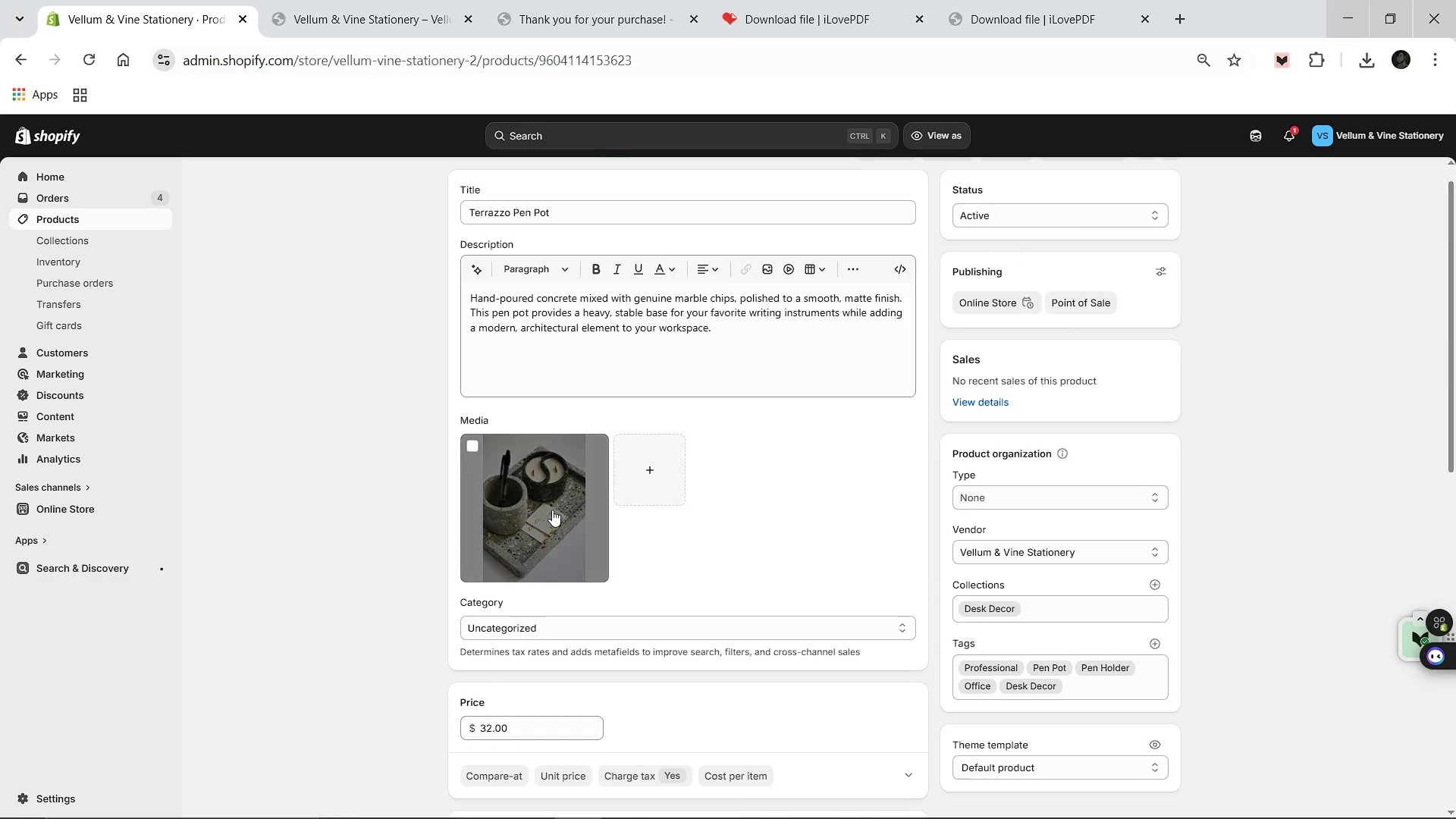 
left_click([552, 510])
 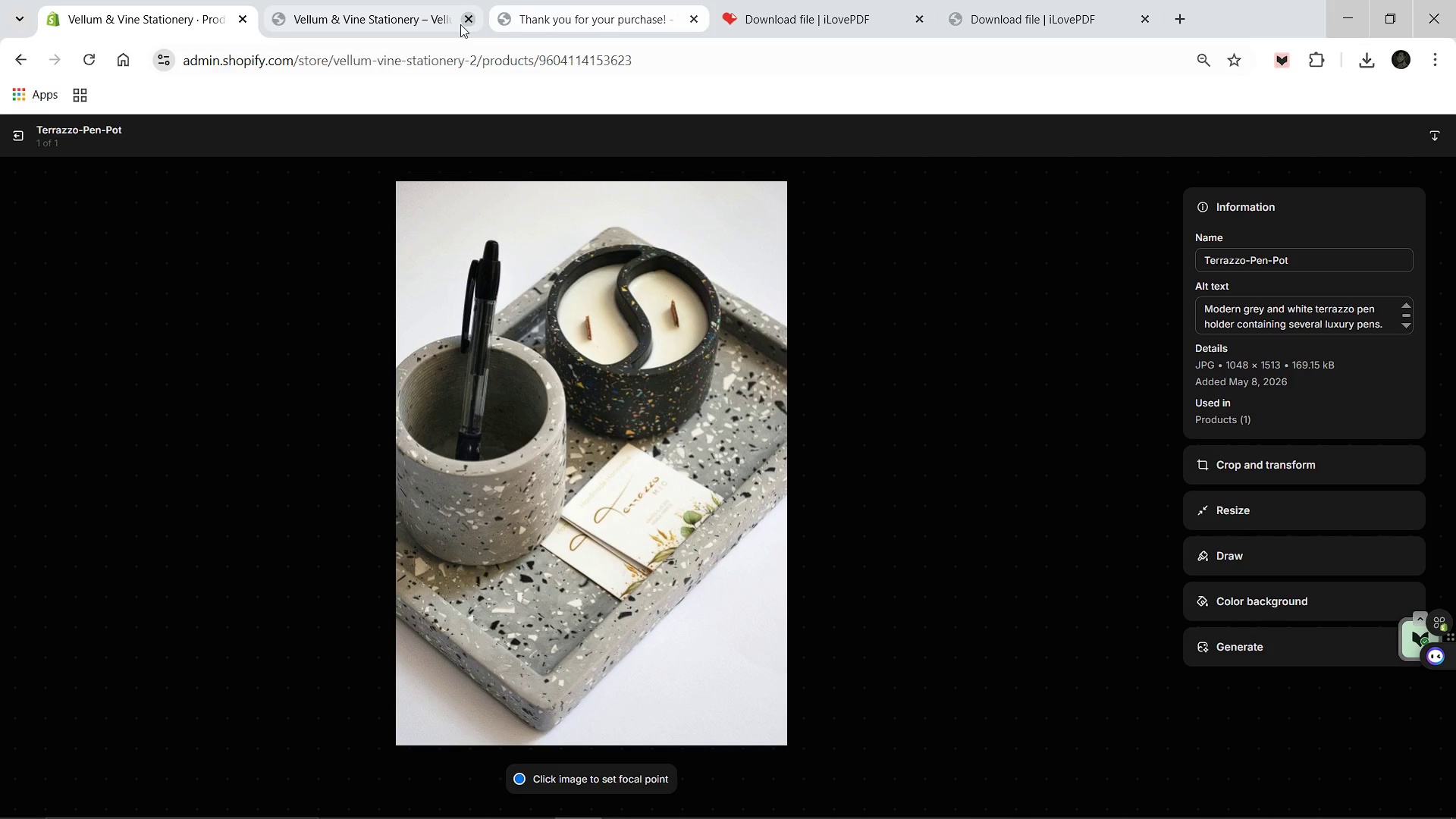 
left_click([466, 15])
 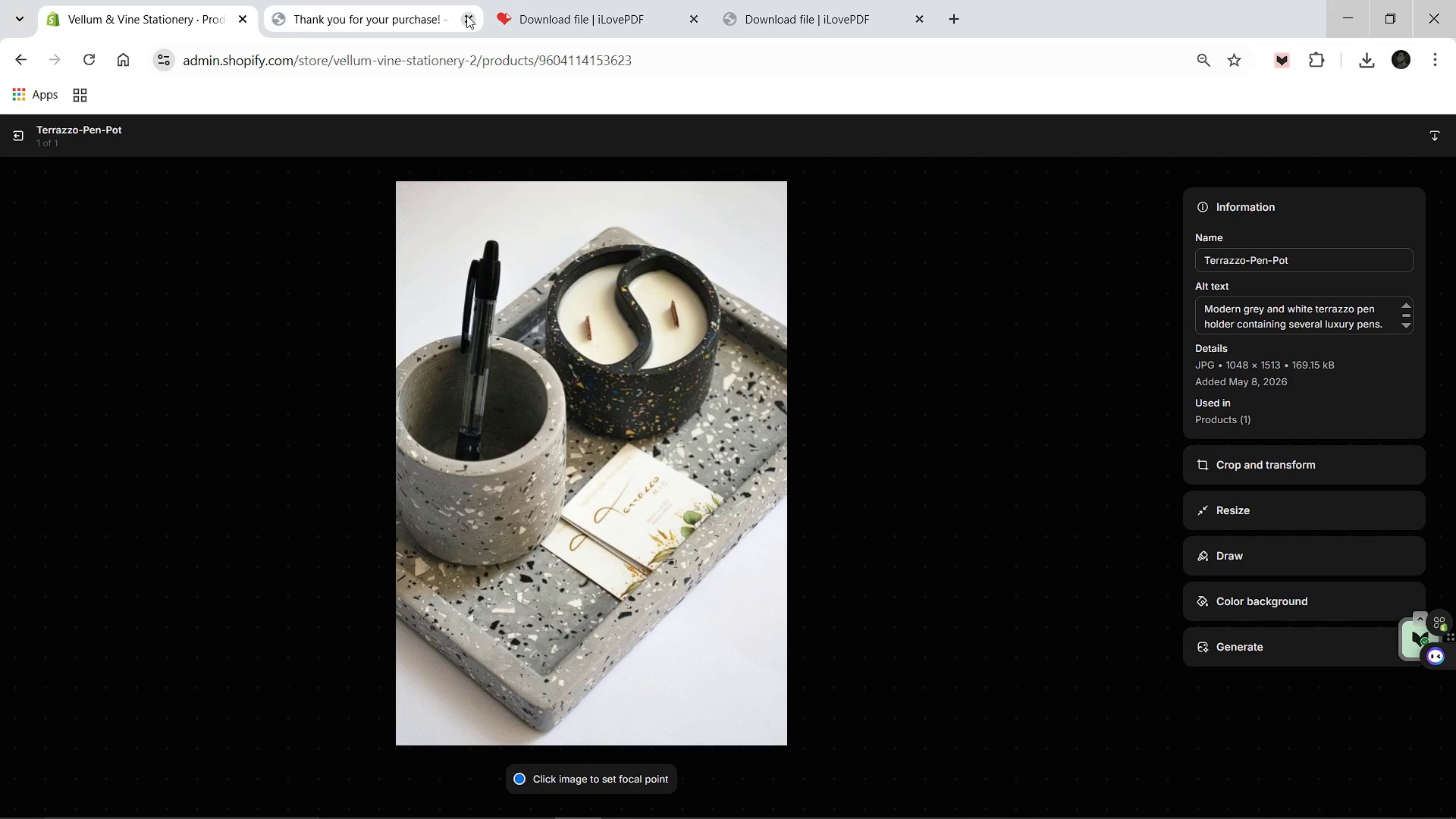 
left_click([466, 15])
 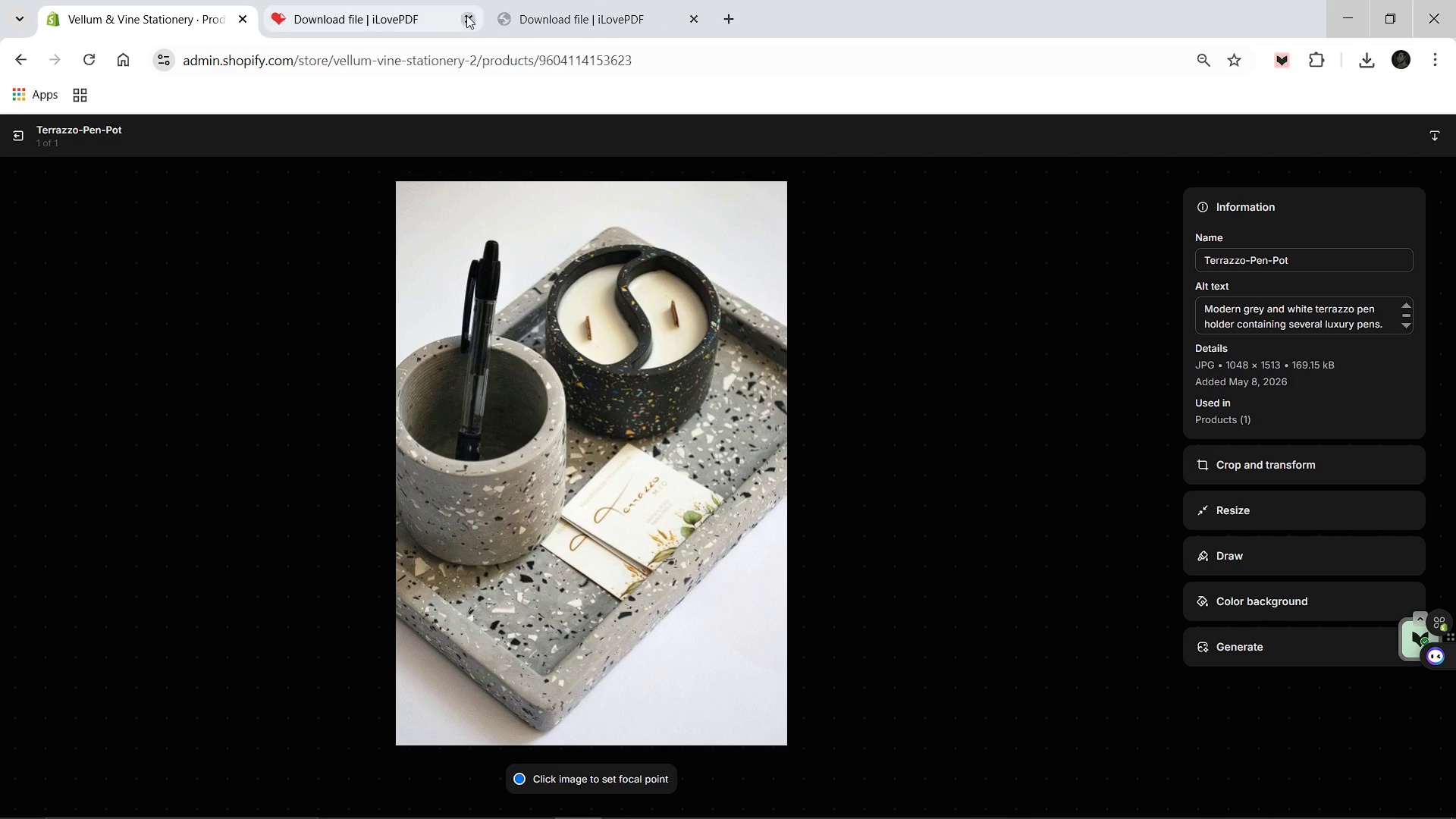 
left_click([466, 15])
 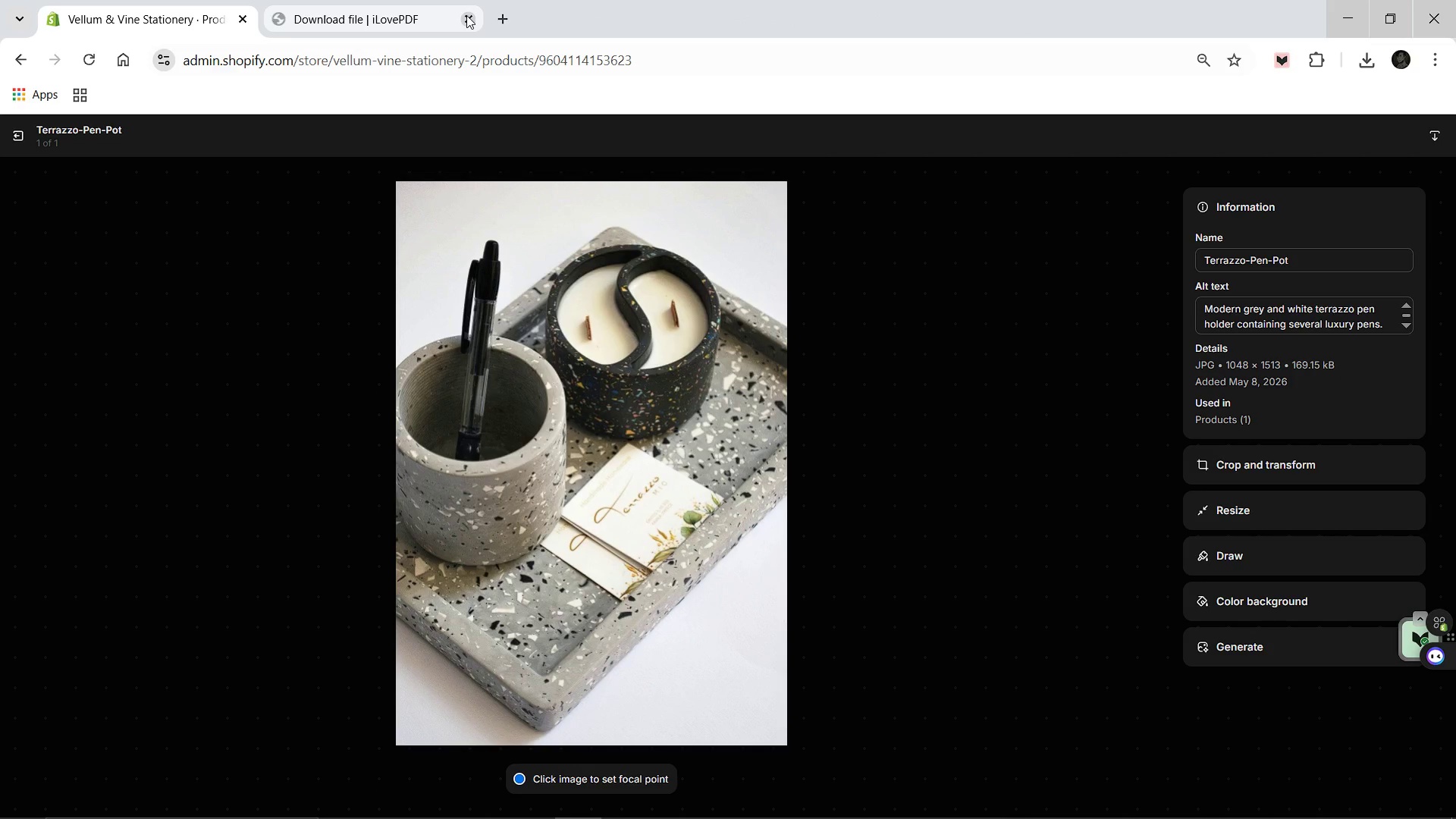 
left_click([466, 15])
 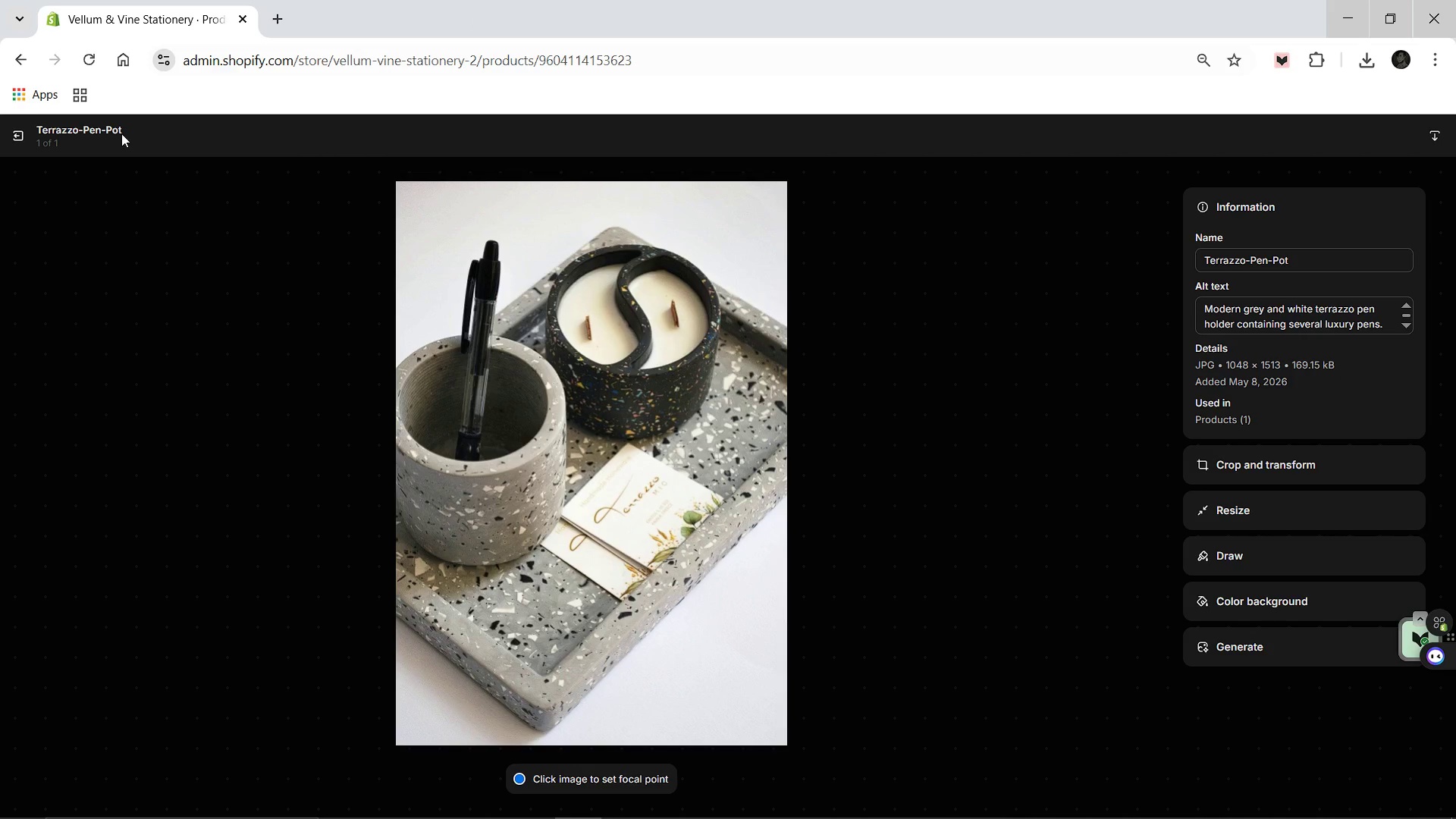 
left_click([20, 130])
 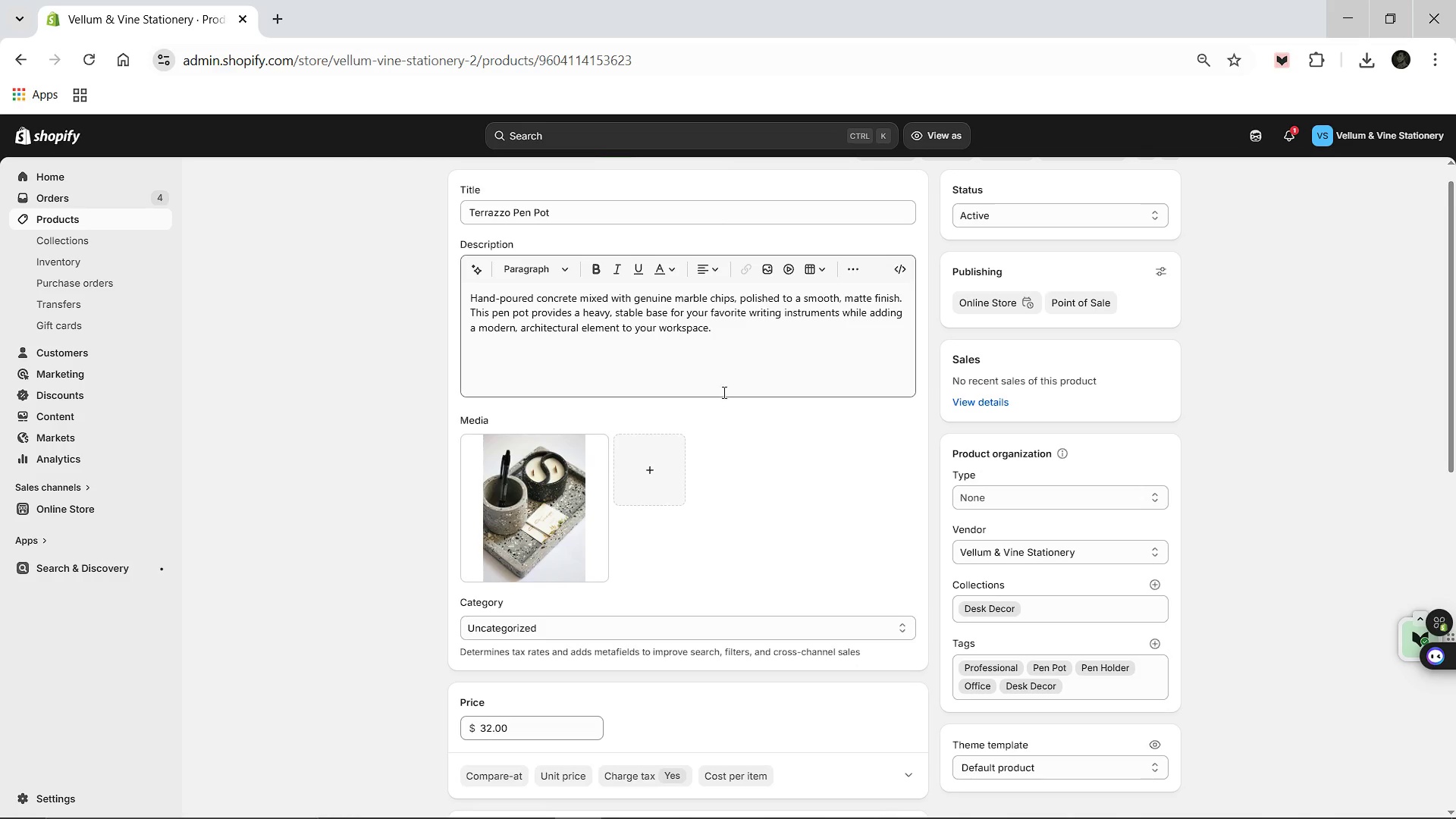 
scroll: coordinate [723, 425], scroll_direction: down, amount: 10.0
 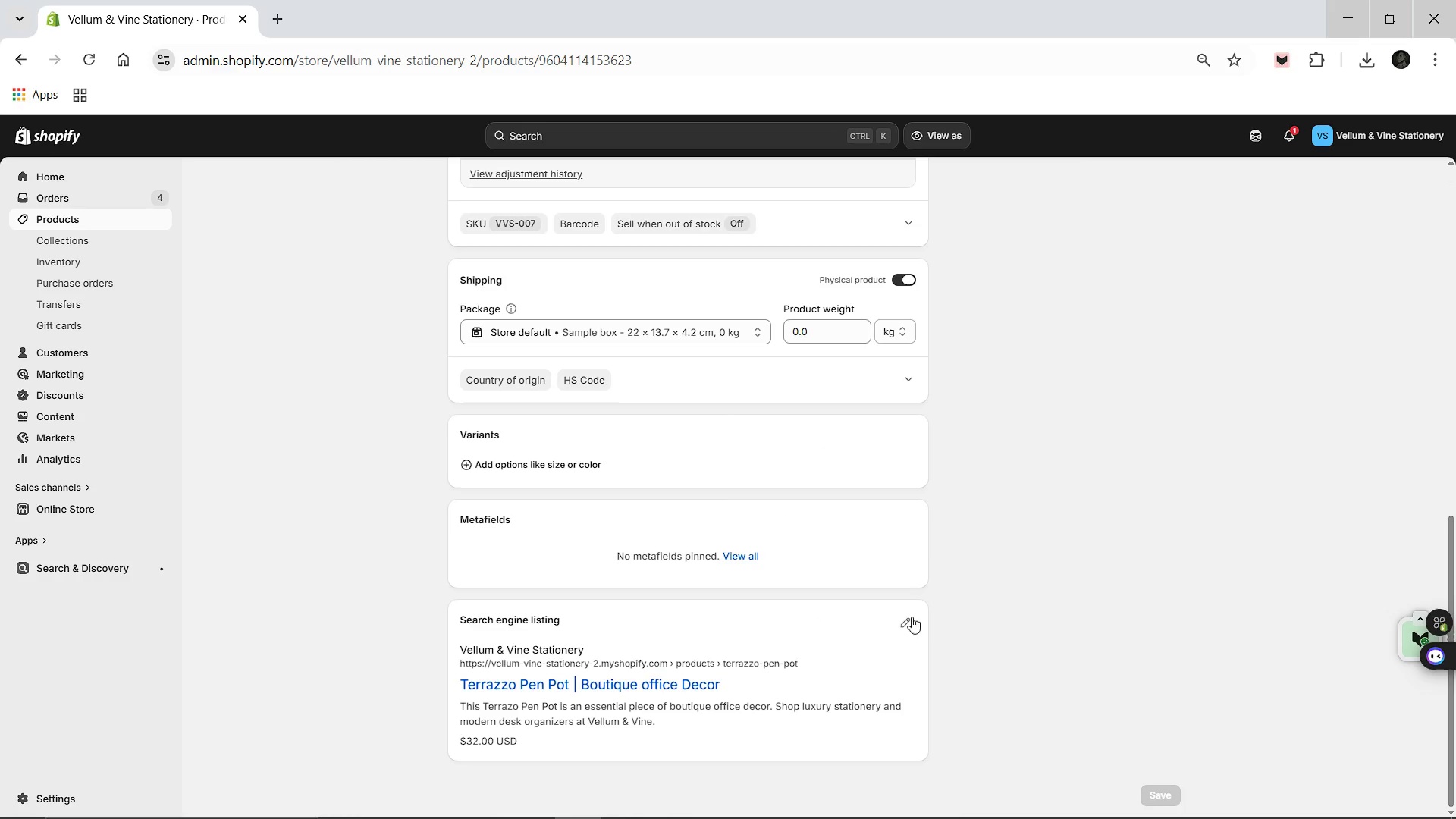 
left_click([898, 623])
 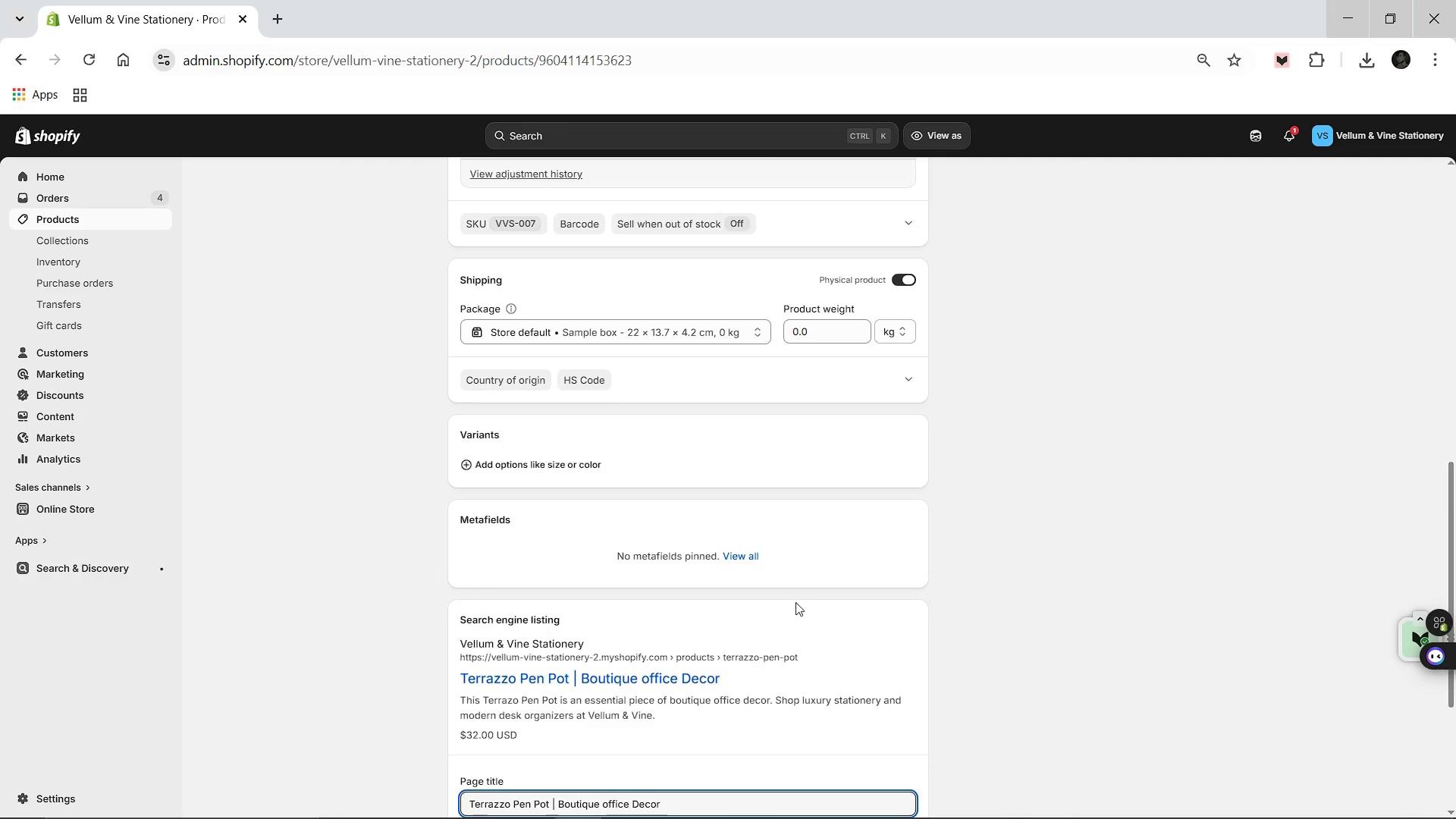 
scroll: coordinate [790, 602], scroll_direction: down, amount: 4.0
 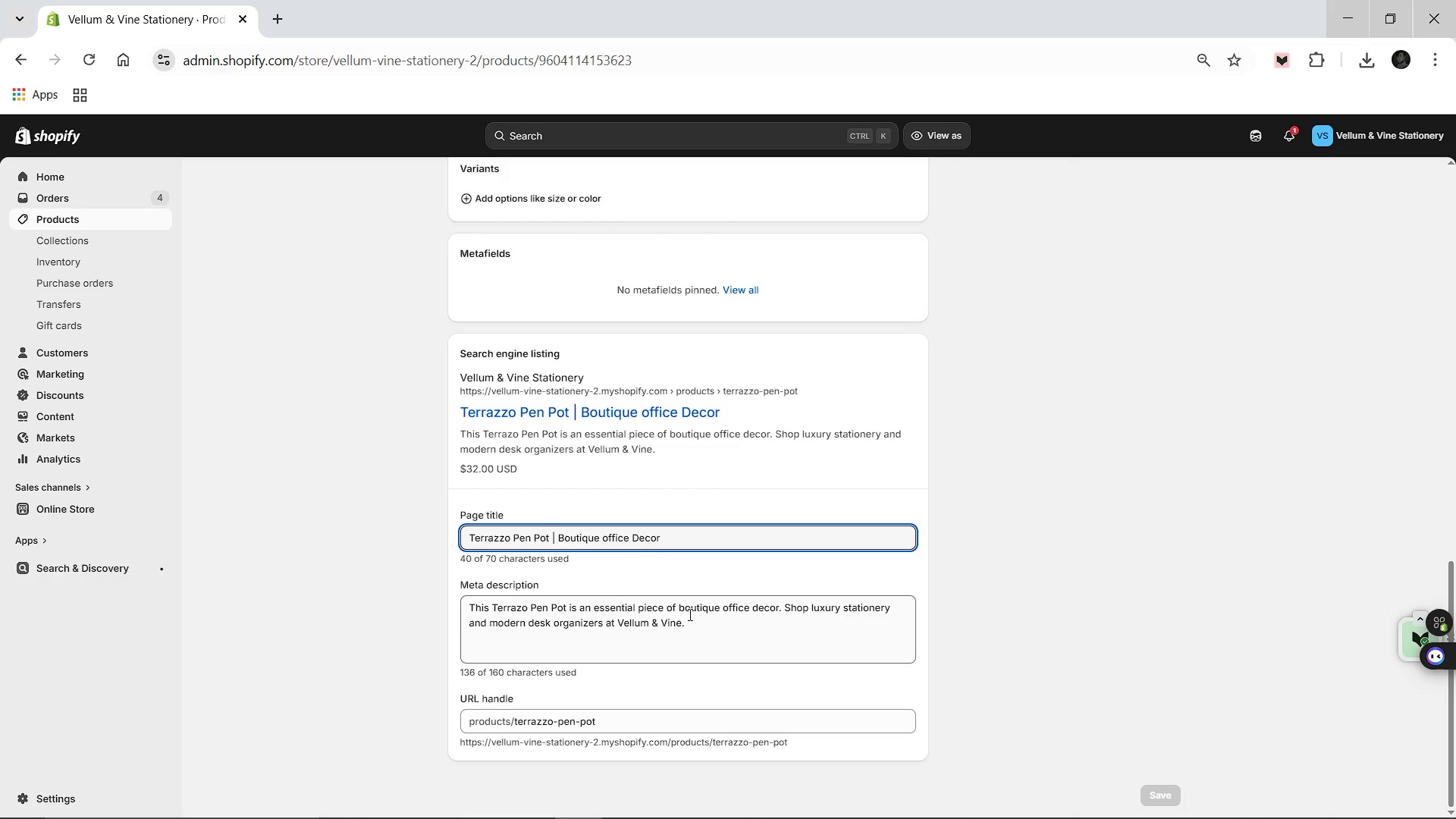 
left_click_drag(start_coordinate=[676, 612], to_coordinate=[728, 612])
 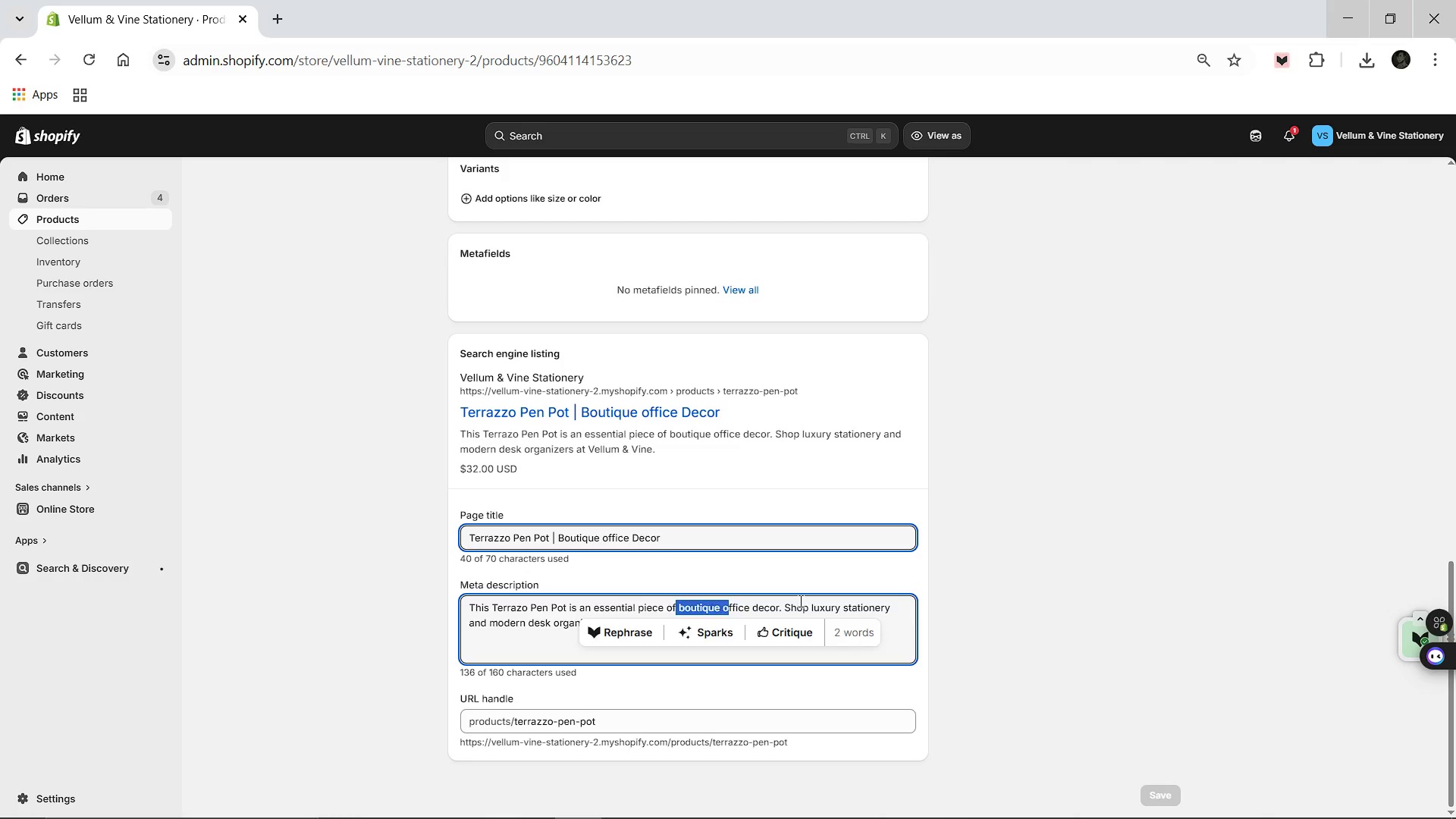 
left_click([799, 601])
 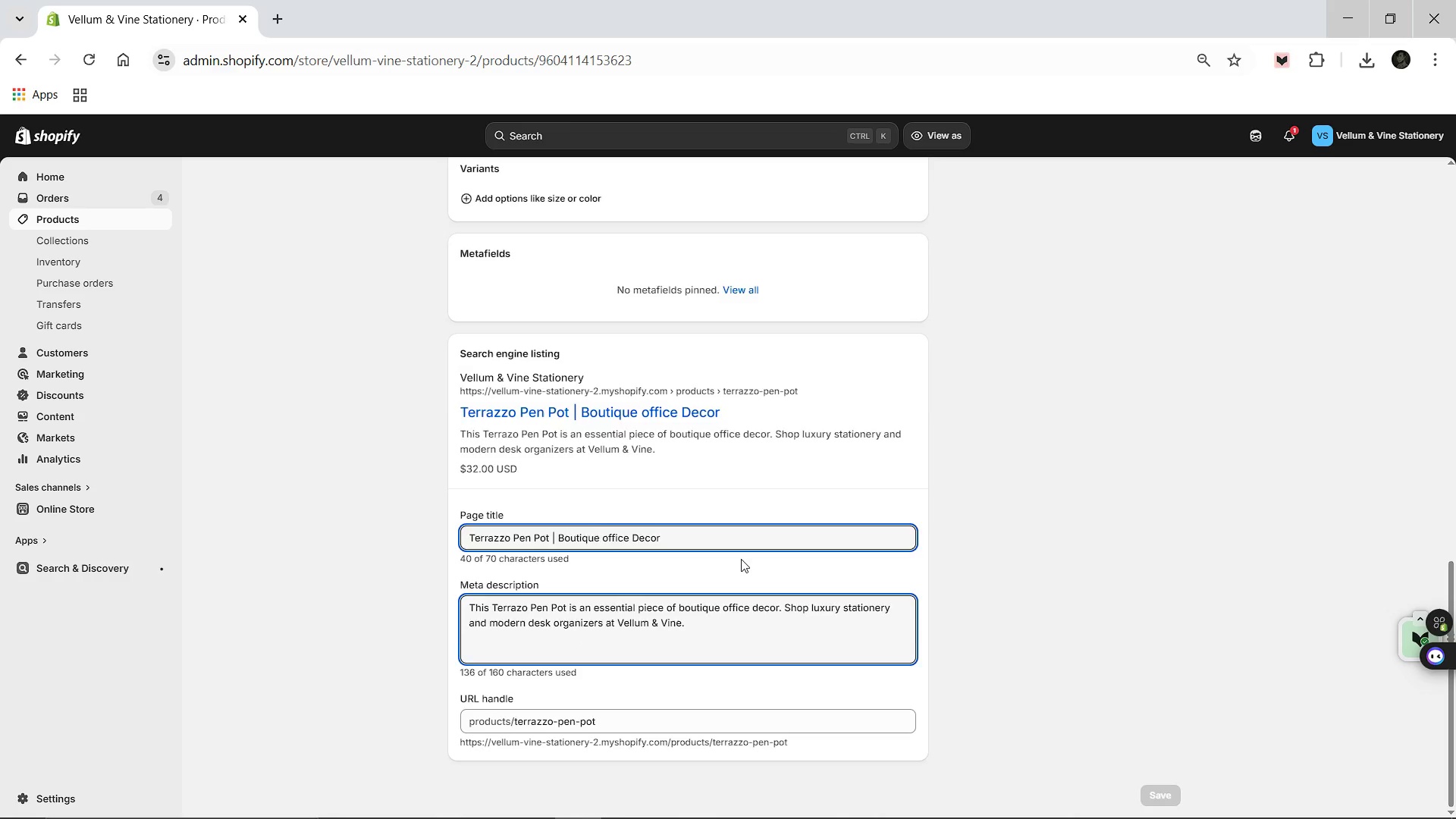 
scroll: coordinate [579, 339], scroll_direction: up, amount: 16.0
 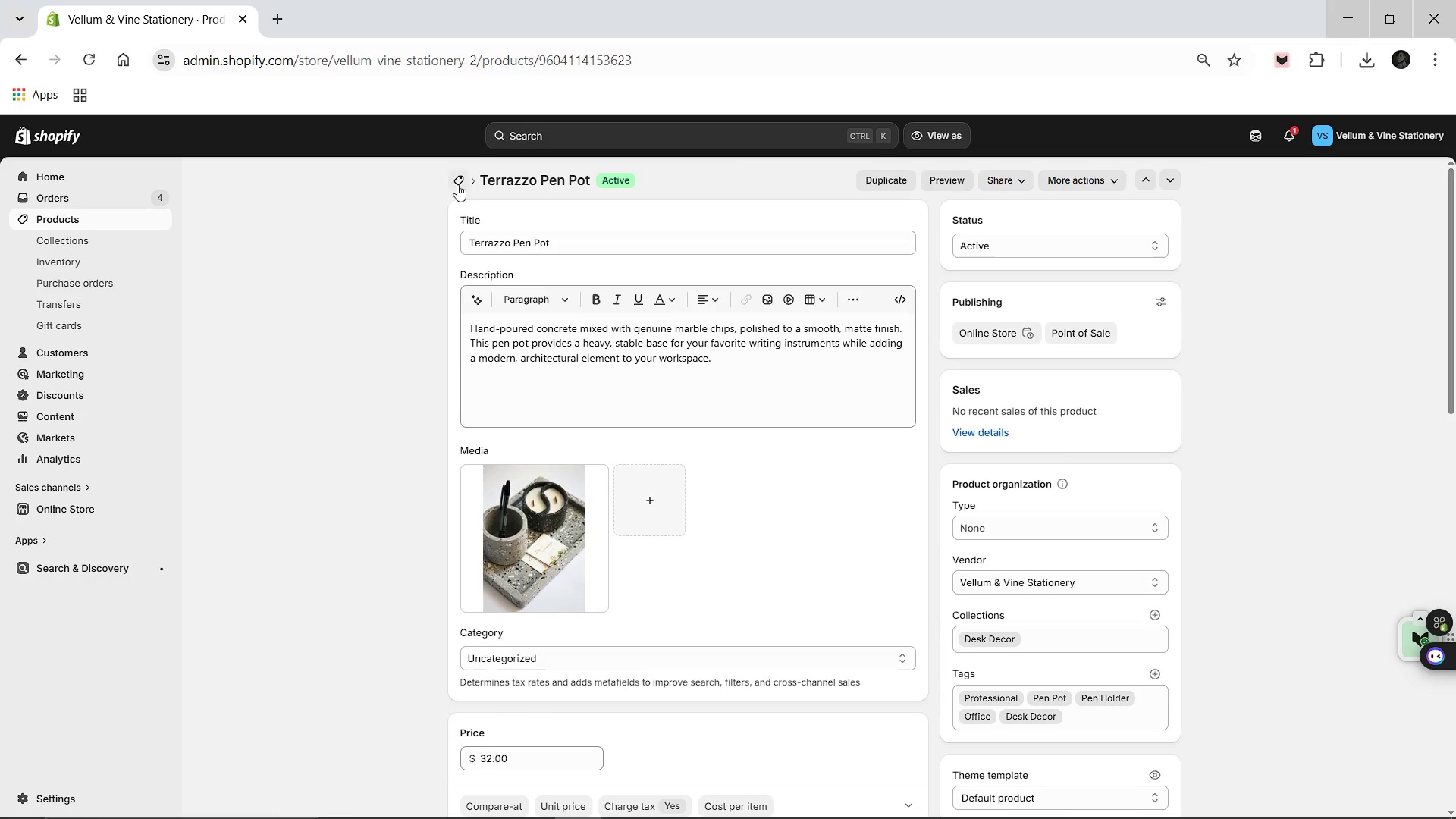 
left_click([457, 184])
 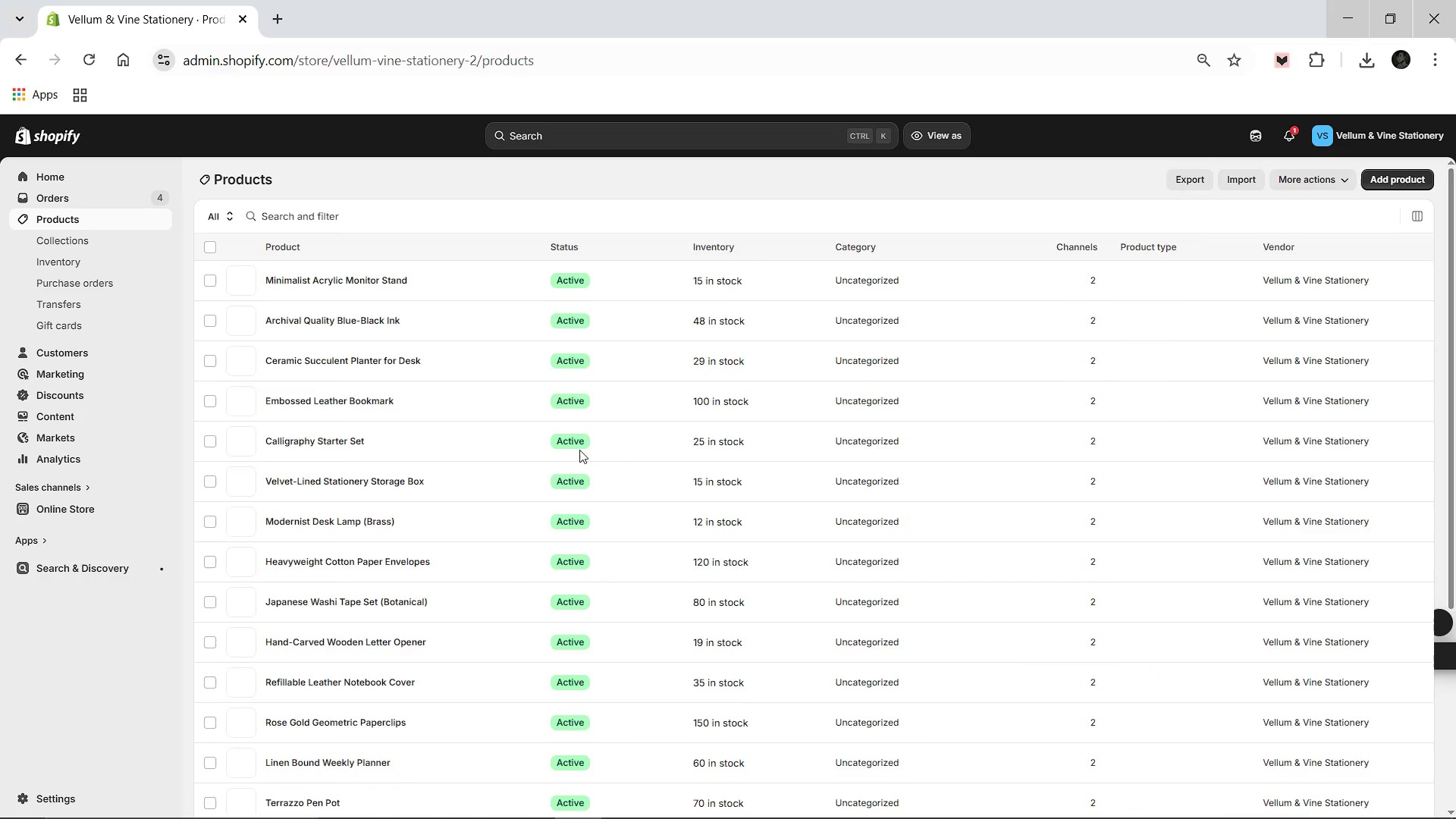 
scroll: coordinate [347, 505], scroll_direction: down, amount: 2.0
 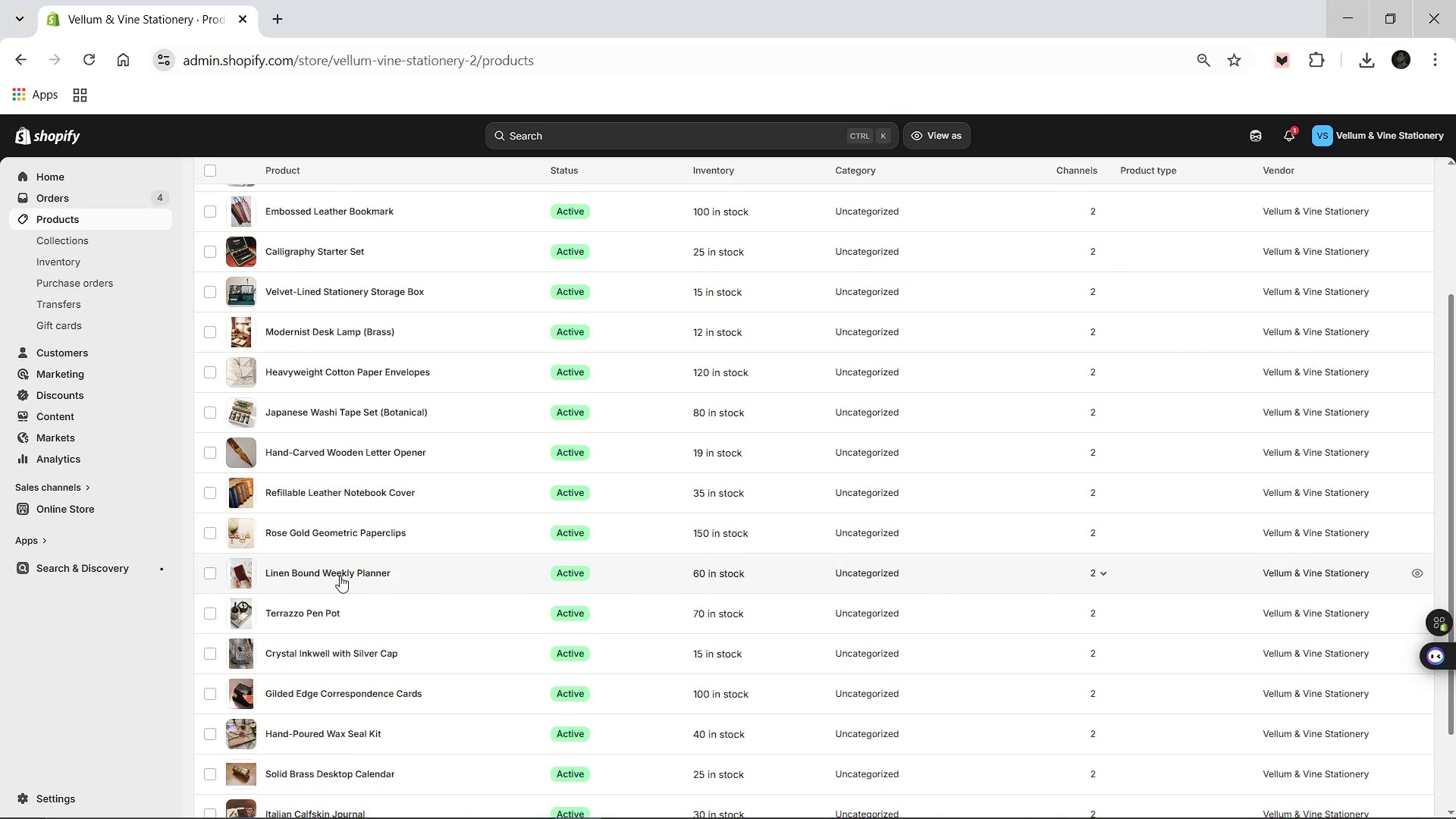 
left_click([340, 576])
 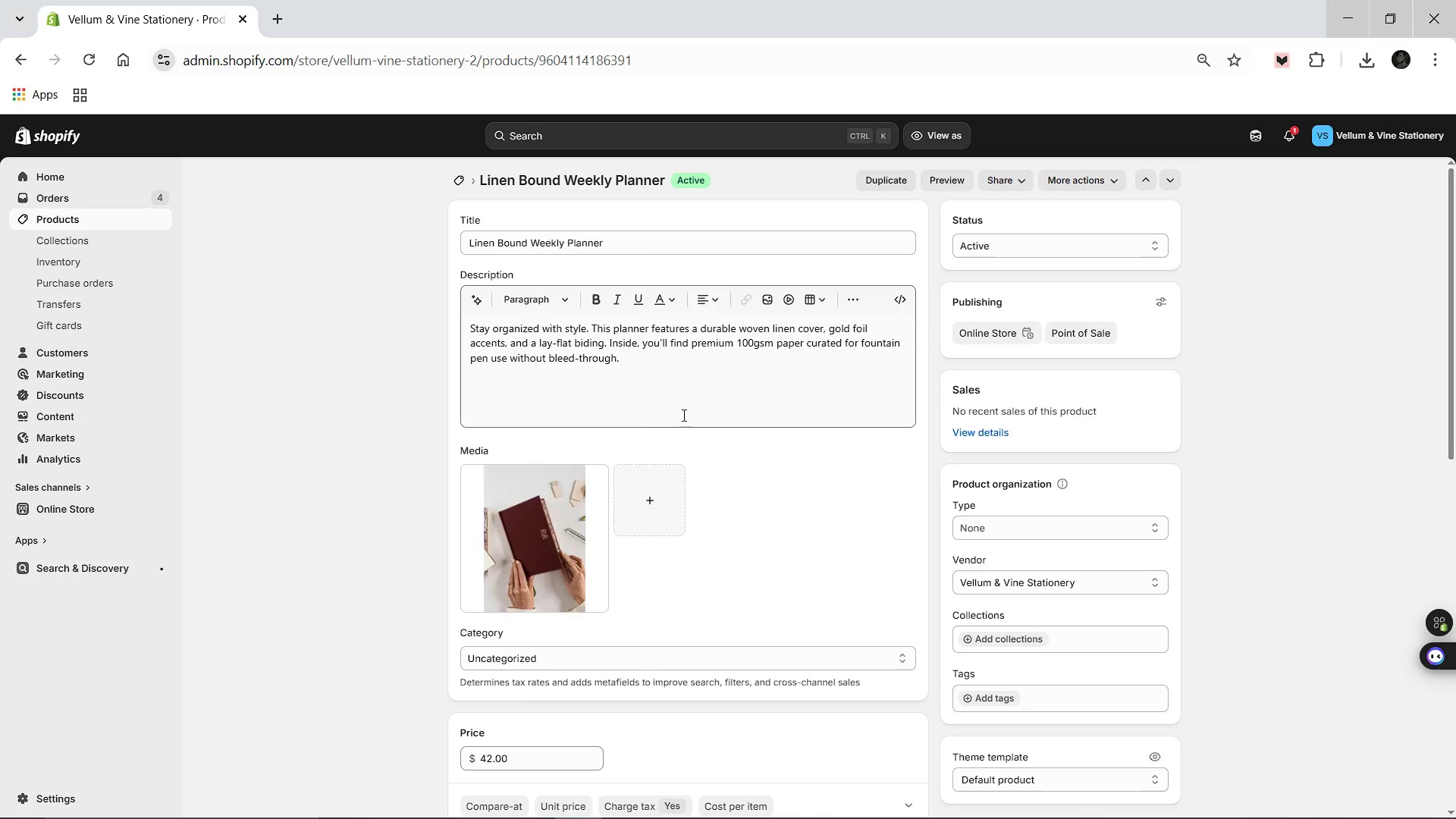 
wait(5.88)
 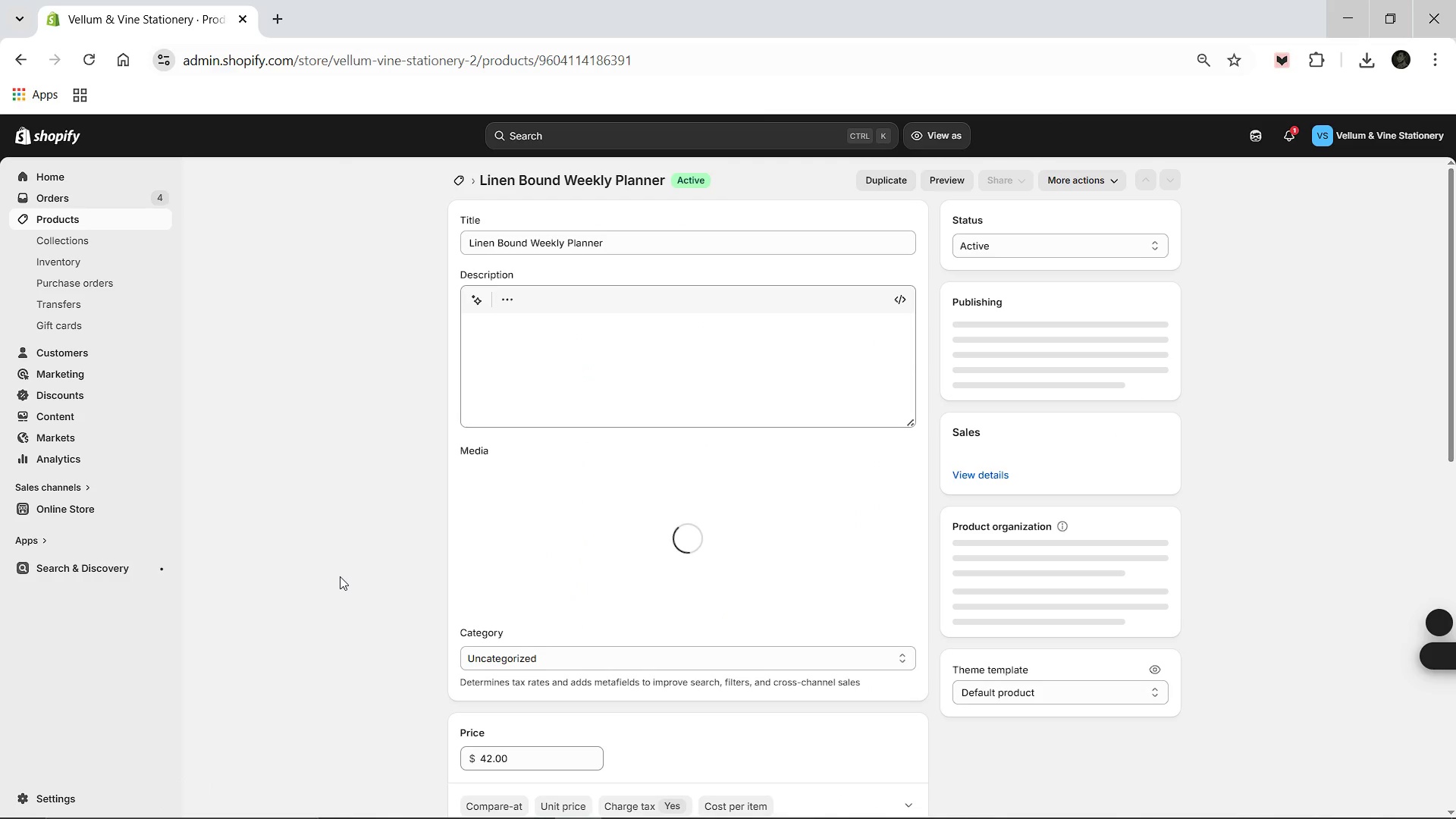 
left_click([516, 504])
 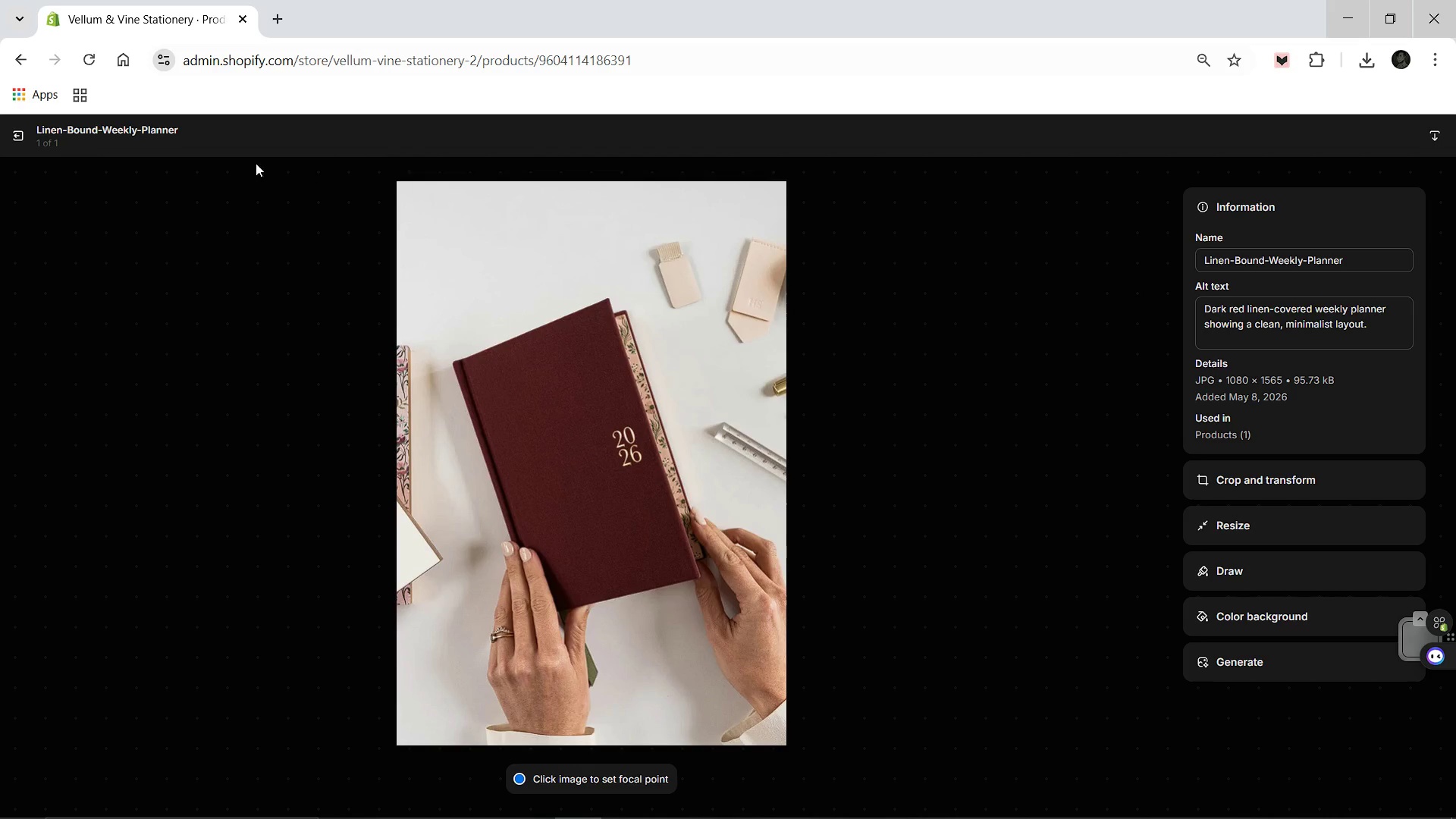 
left_click([21, 143])
 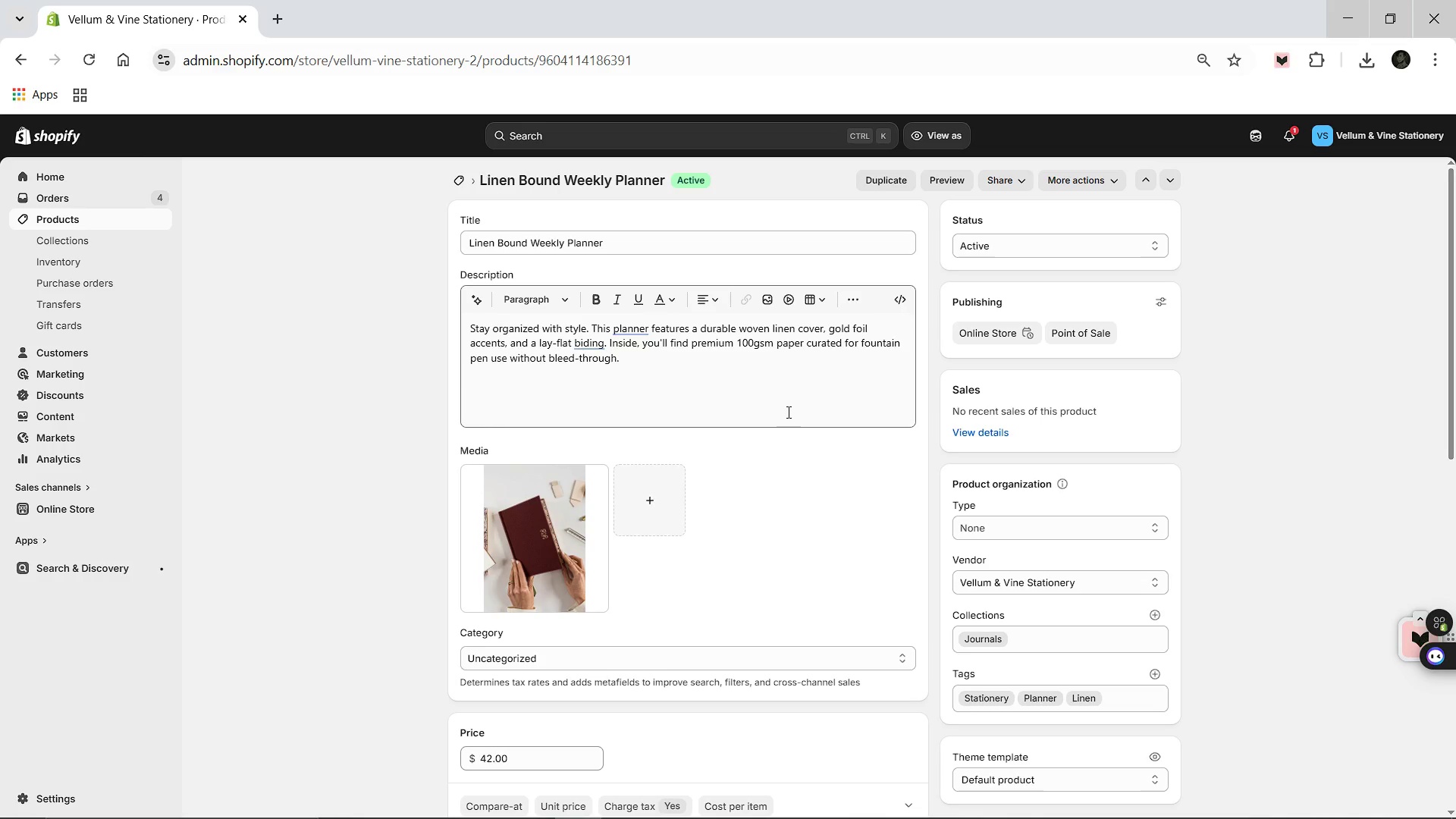 
scroll: coordinate [787, 412], scroll_direction: down, amount: 11.0
 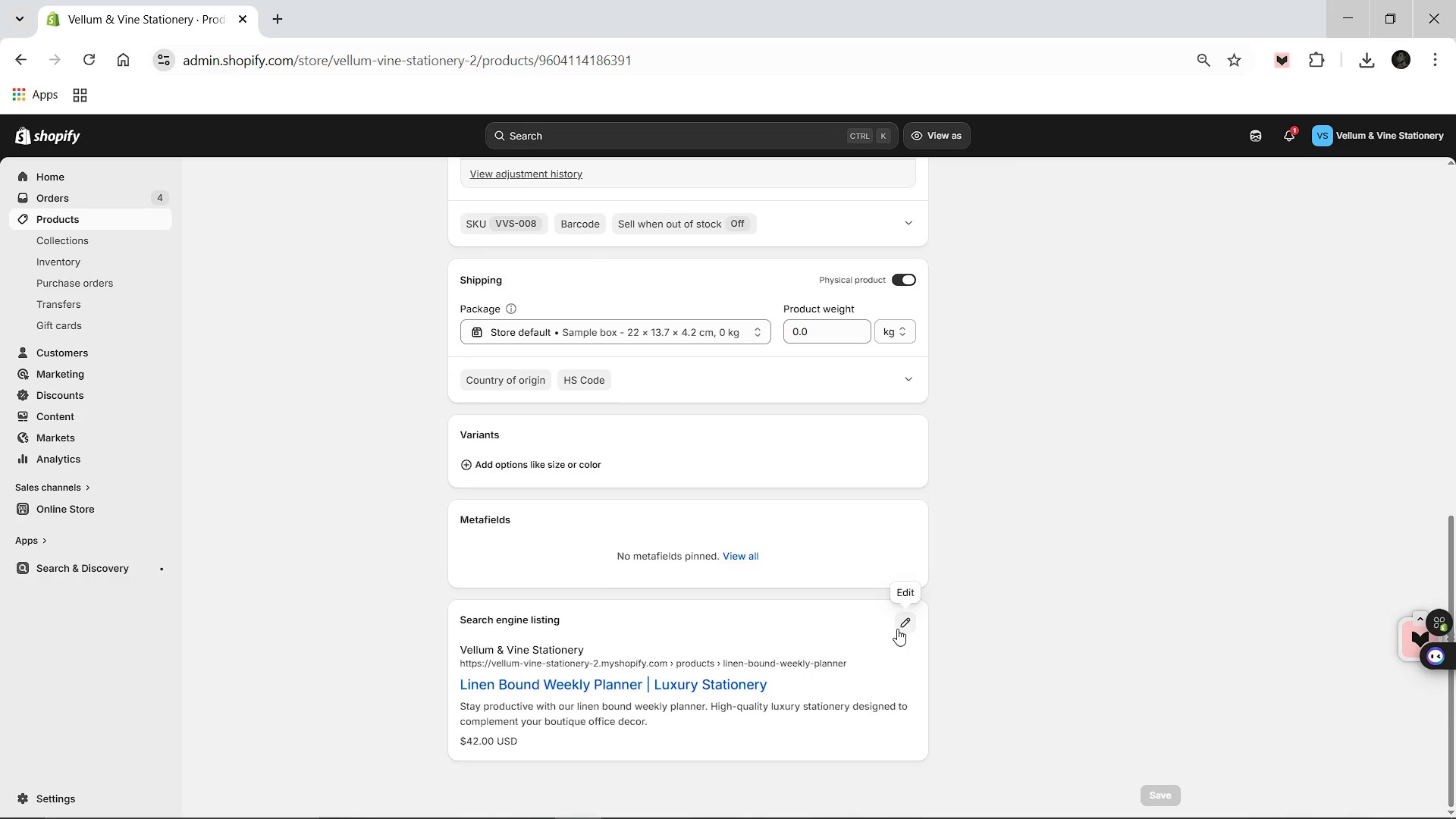 
left_click([900, 626])
 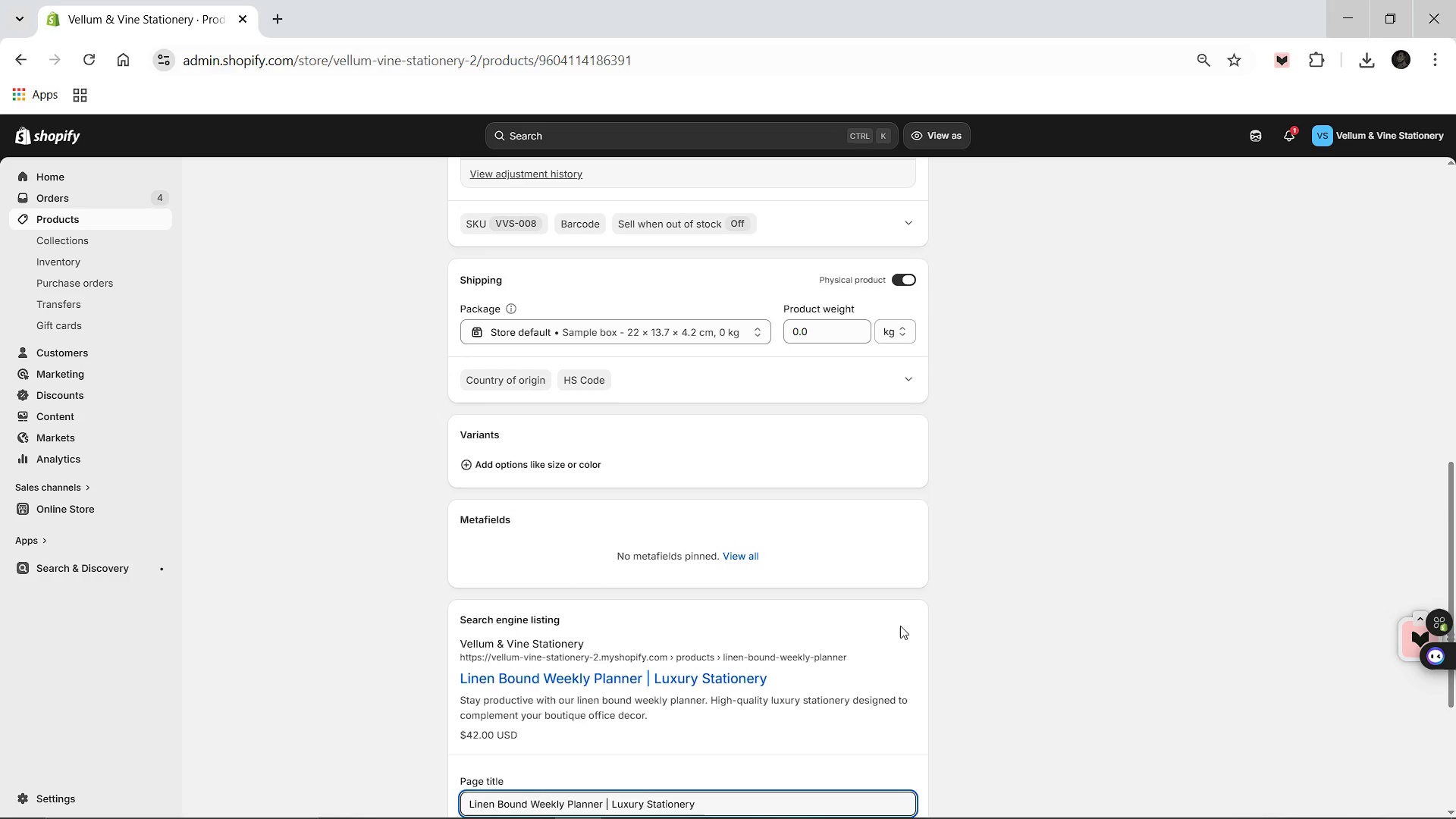 
scroll: coordinate [893, 622], scroll_direction: down, amount: 2.0
 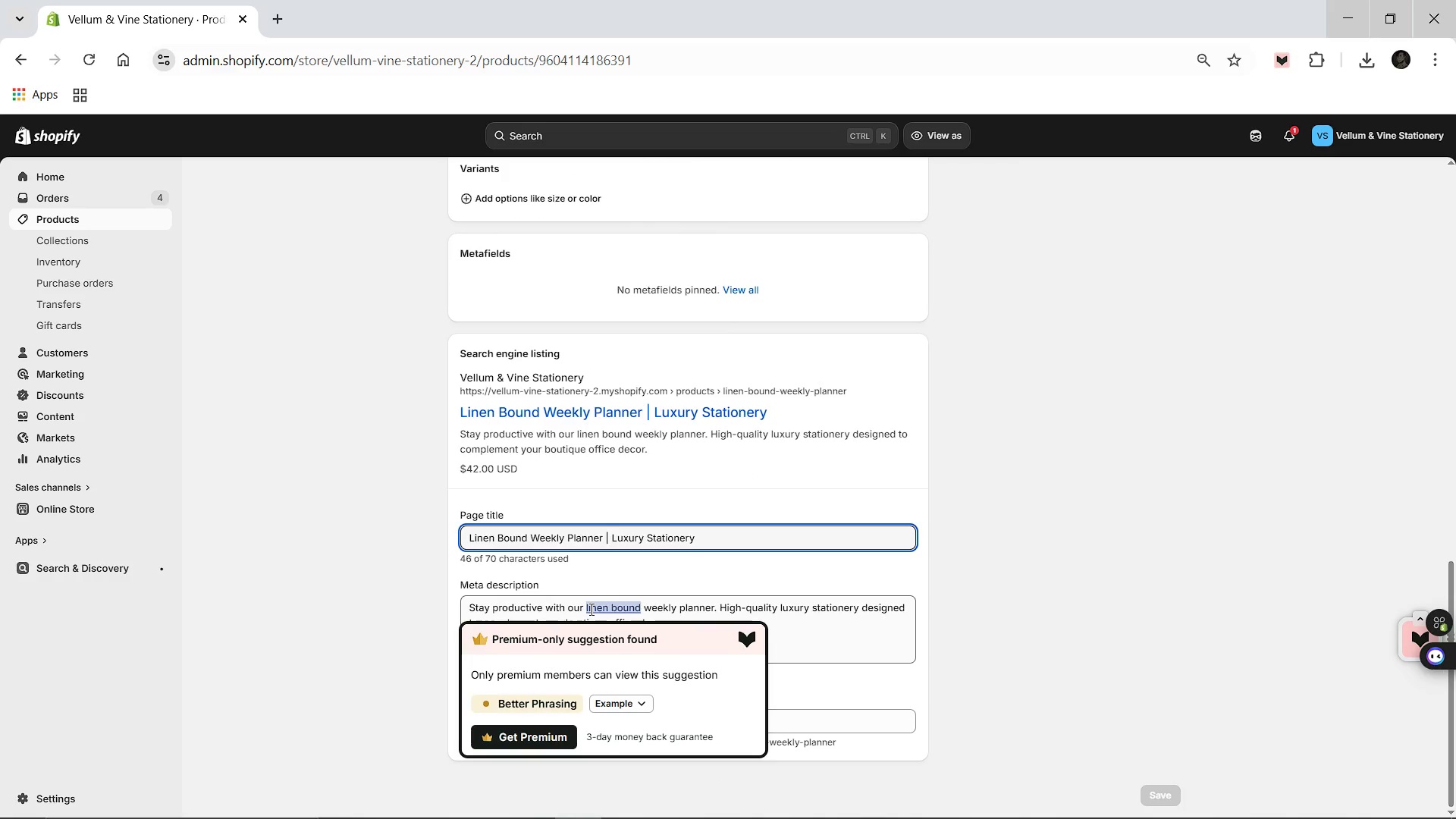 
left_click([821, 632])
 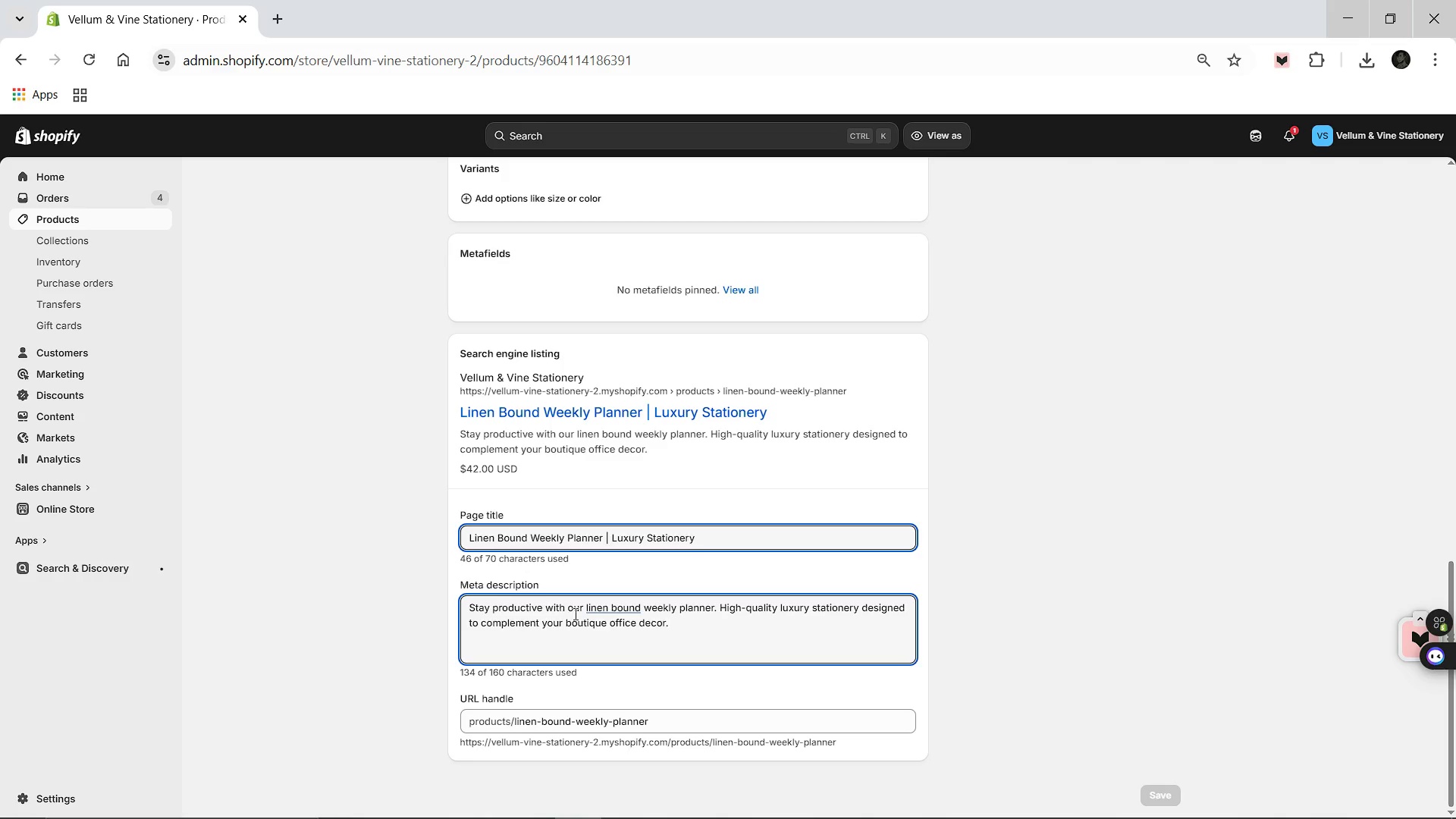 
wait(5.33)
 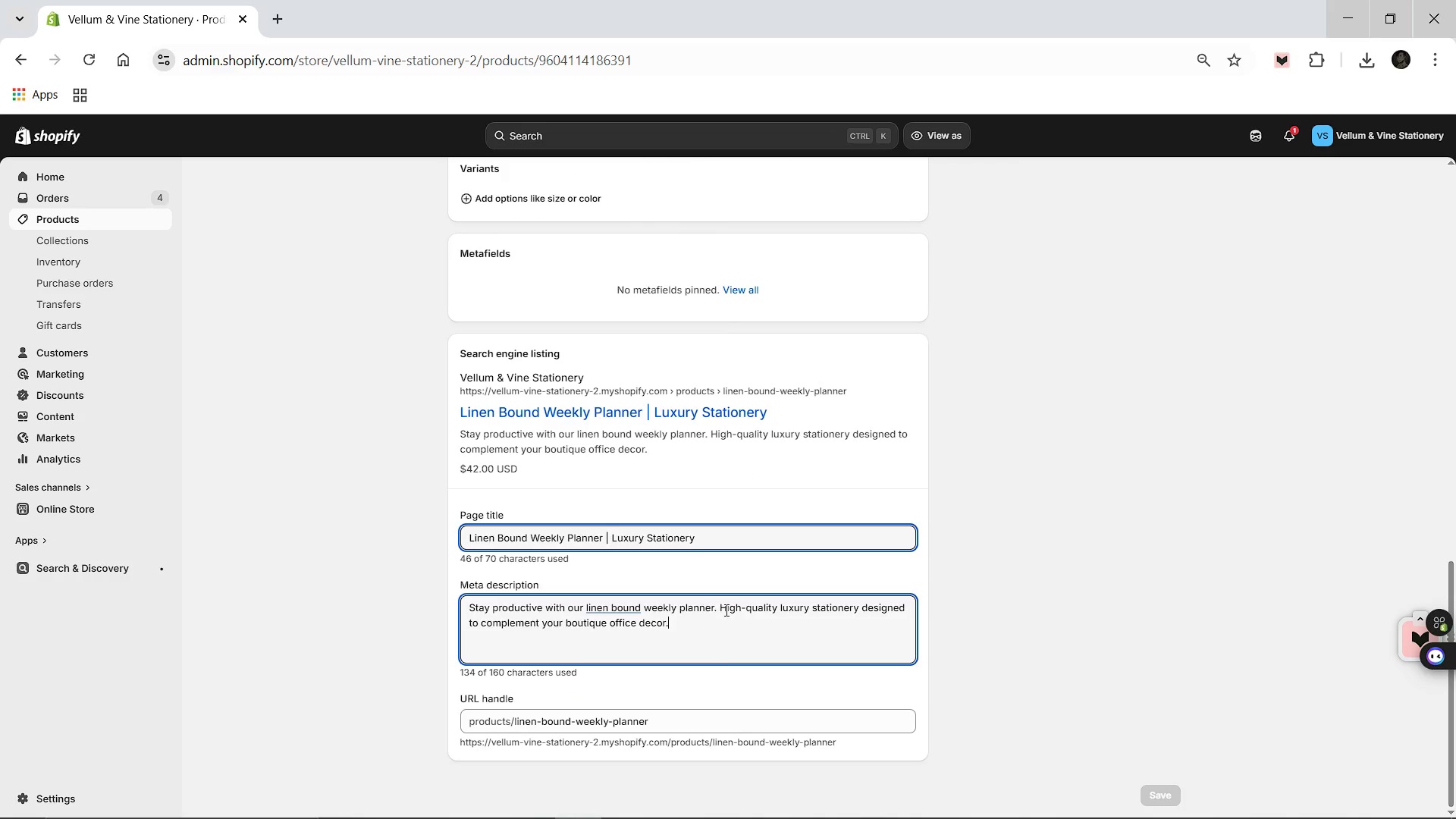 
scroll: coordinate [700, 380], scroll_direction: up, amount: 13.0
 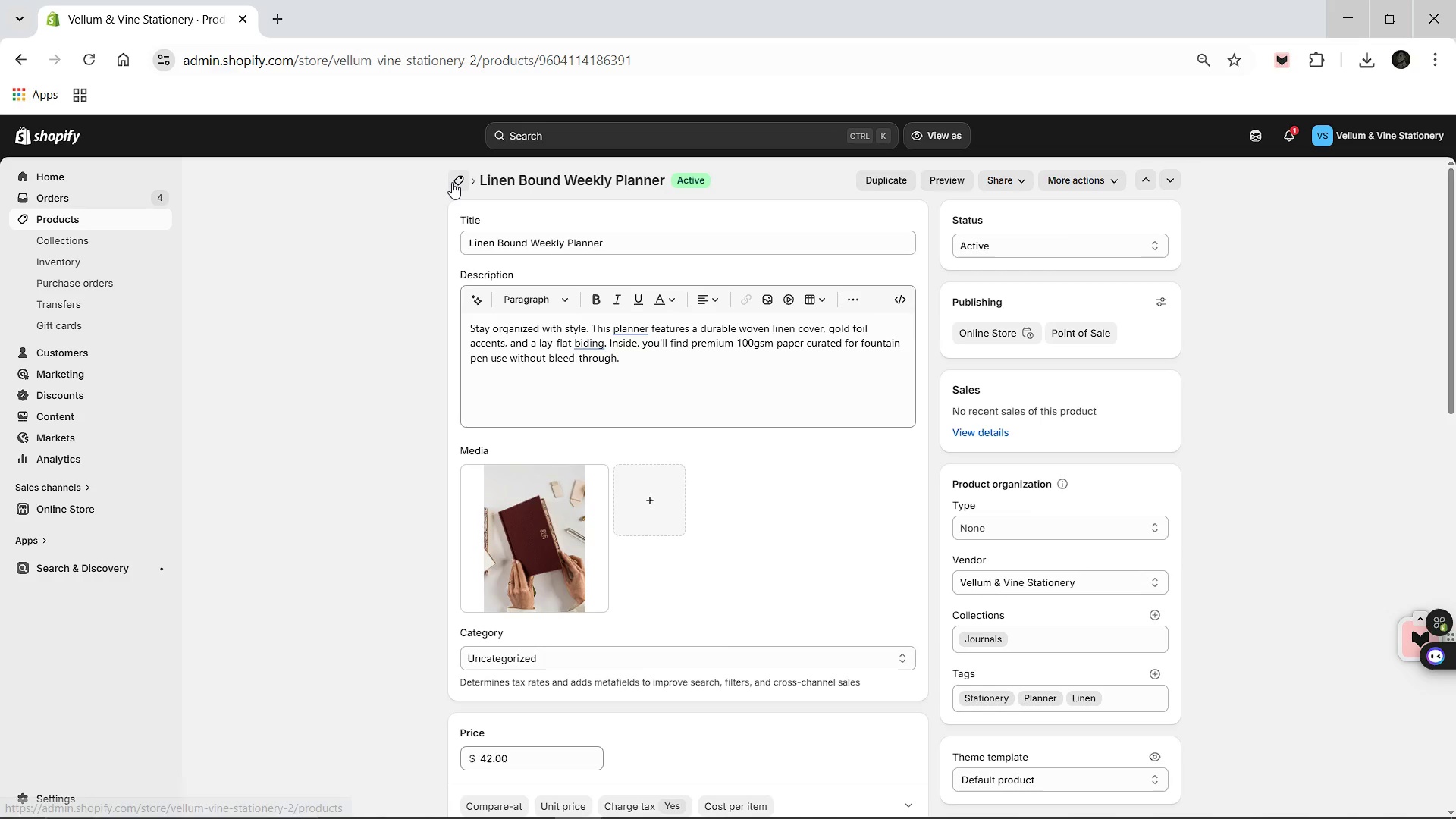 
left_click([452, 182])
 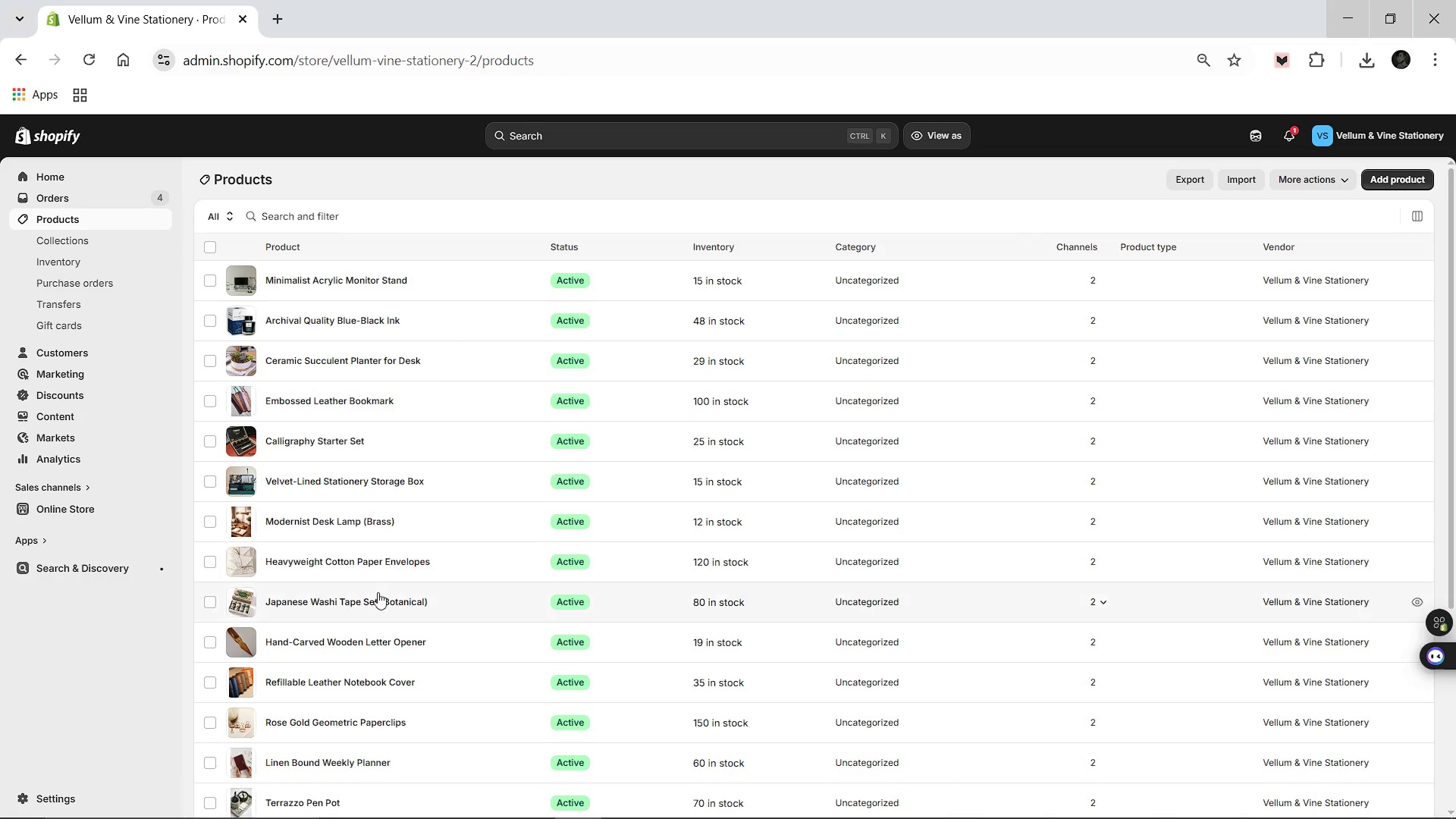 
scroll: coordinate [344, 660], scroll_direction: down, amount: 1.0
 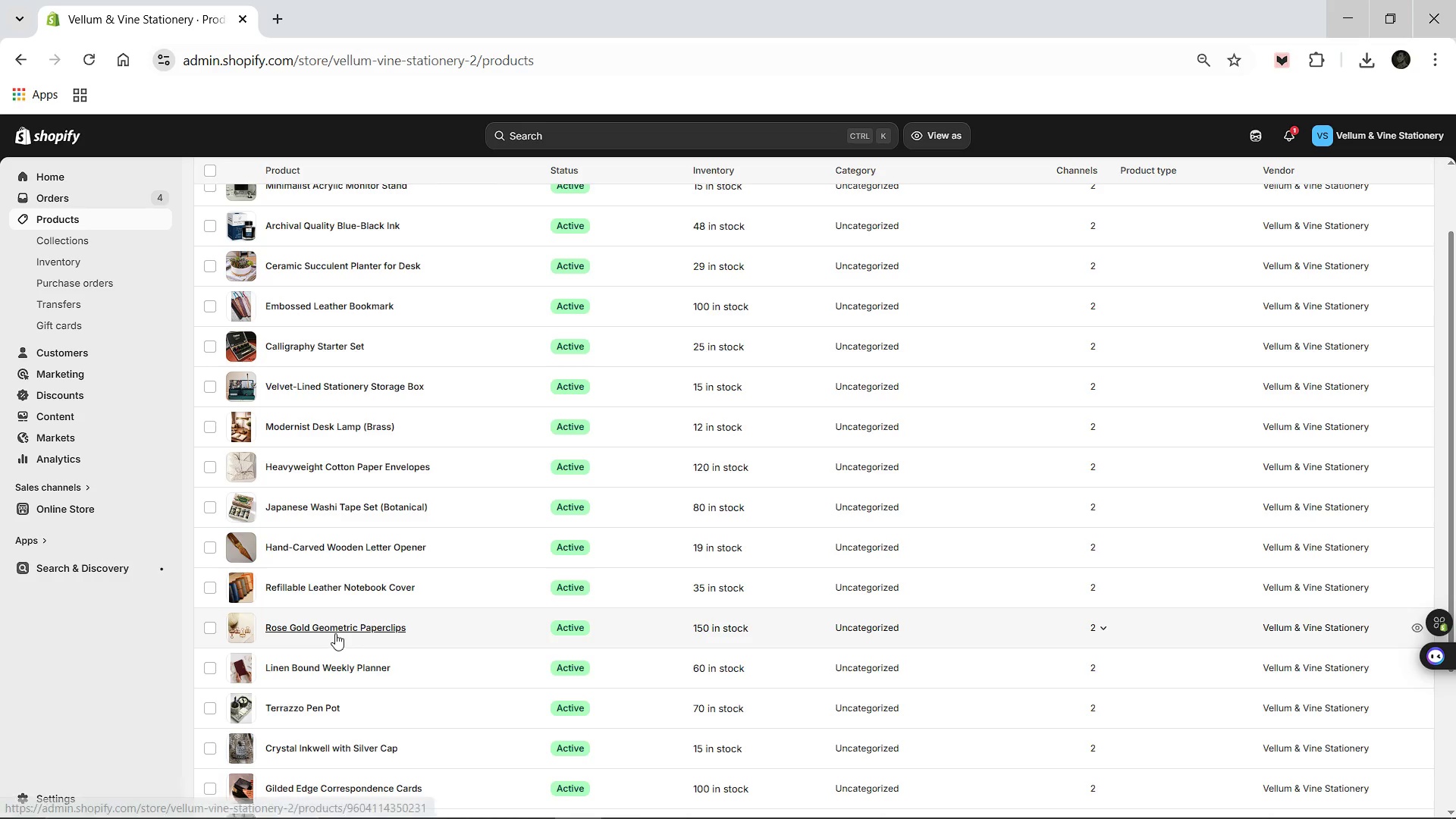 
left_click([334, 628])
 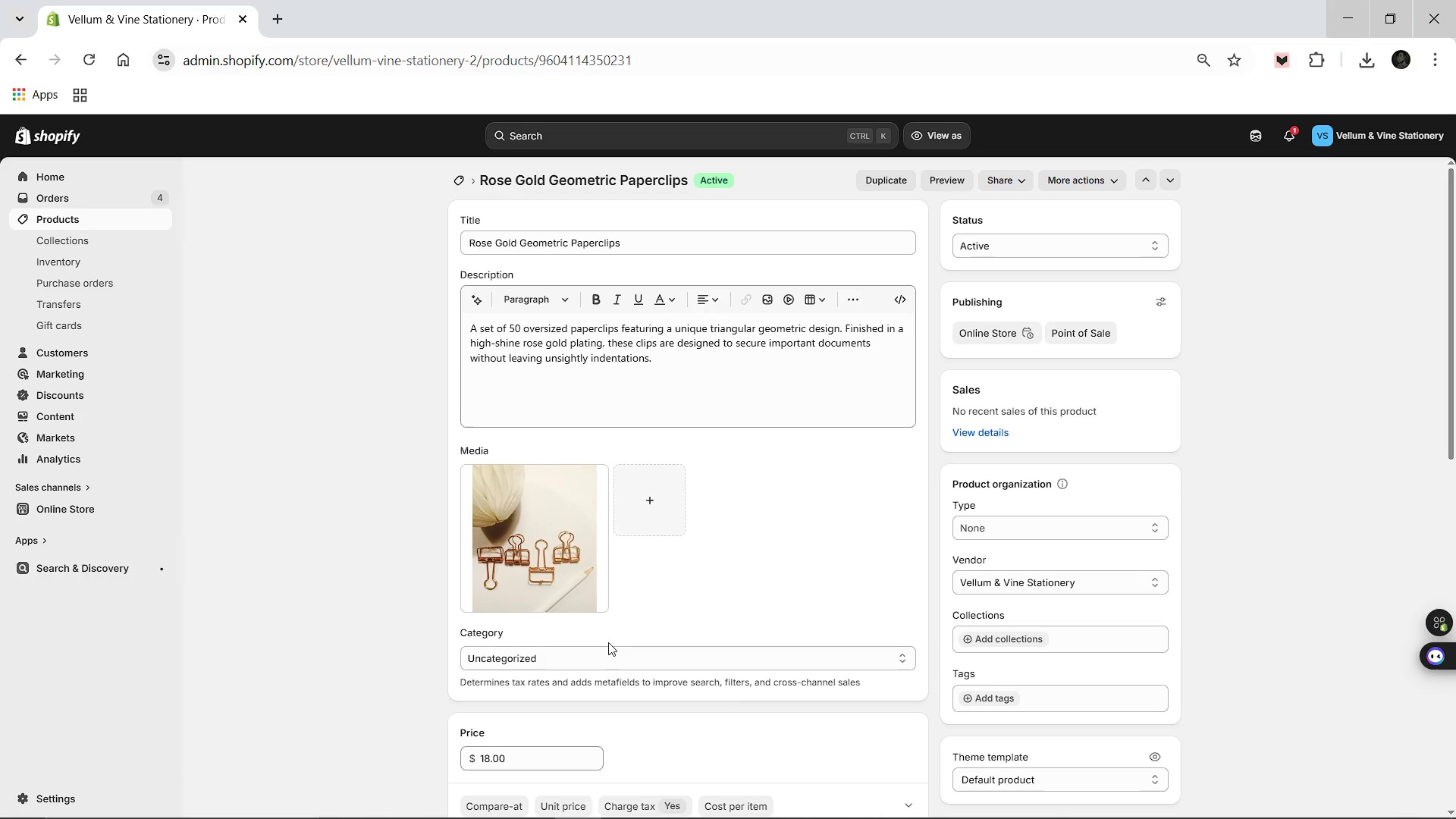 
wait(6.59)
 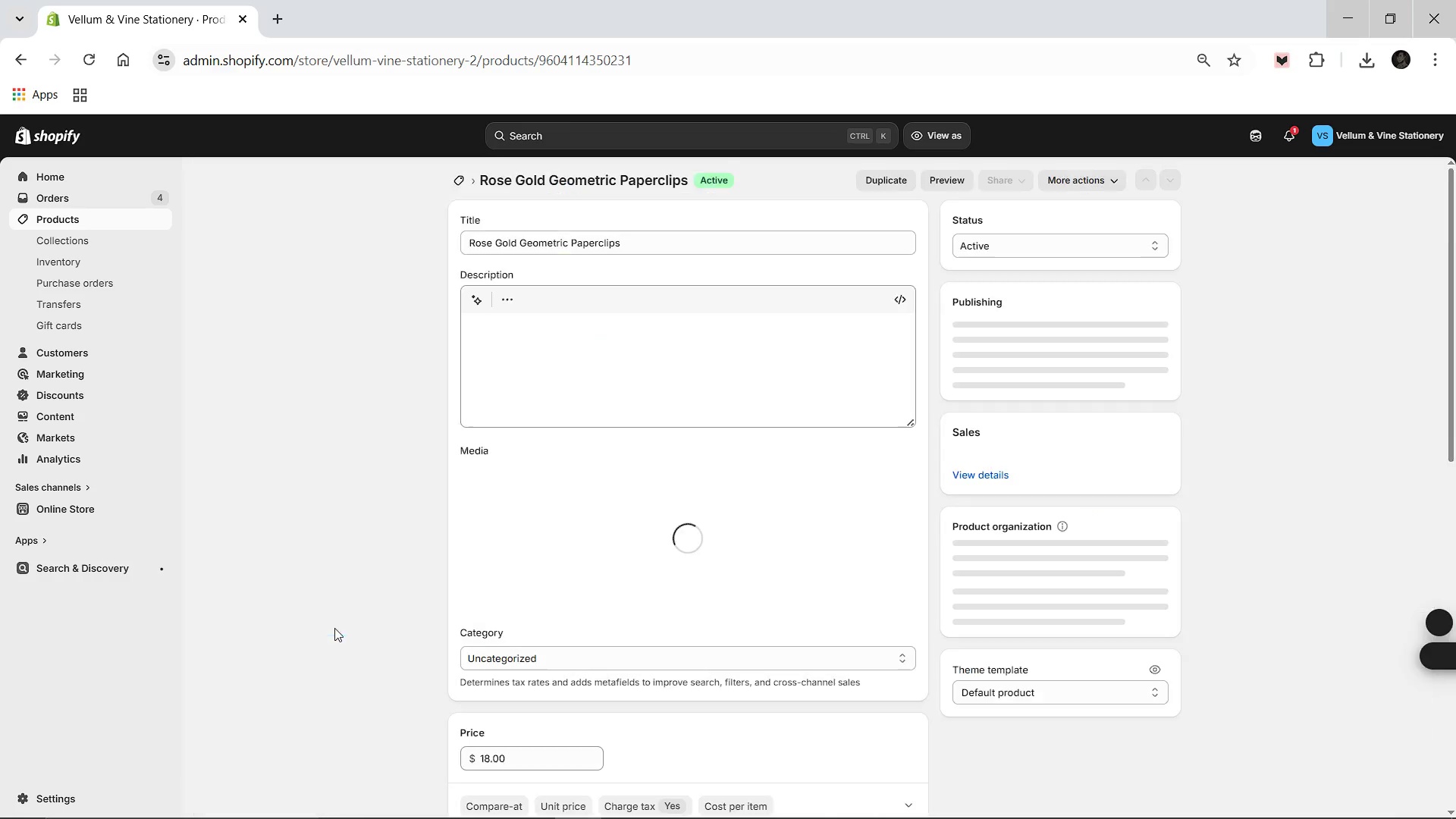 
scroll: coordinate [608, 642], scroll_direction: down, amount: 2.0
 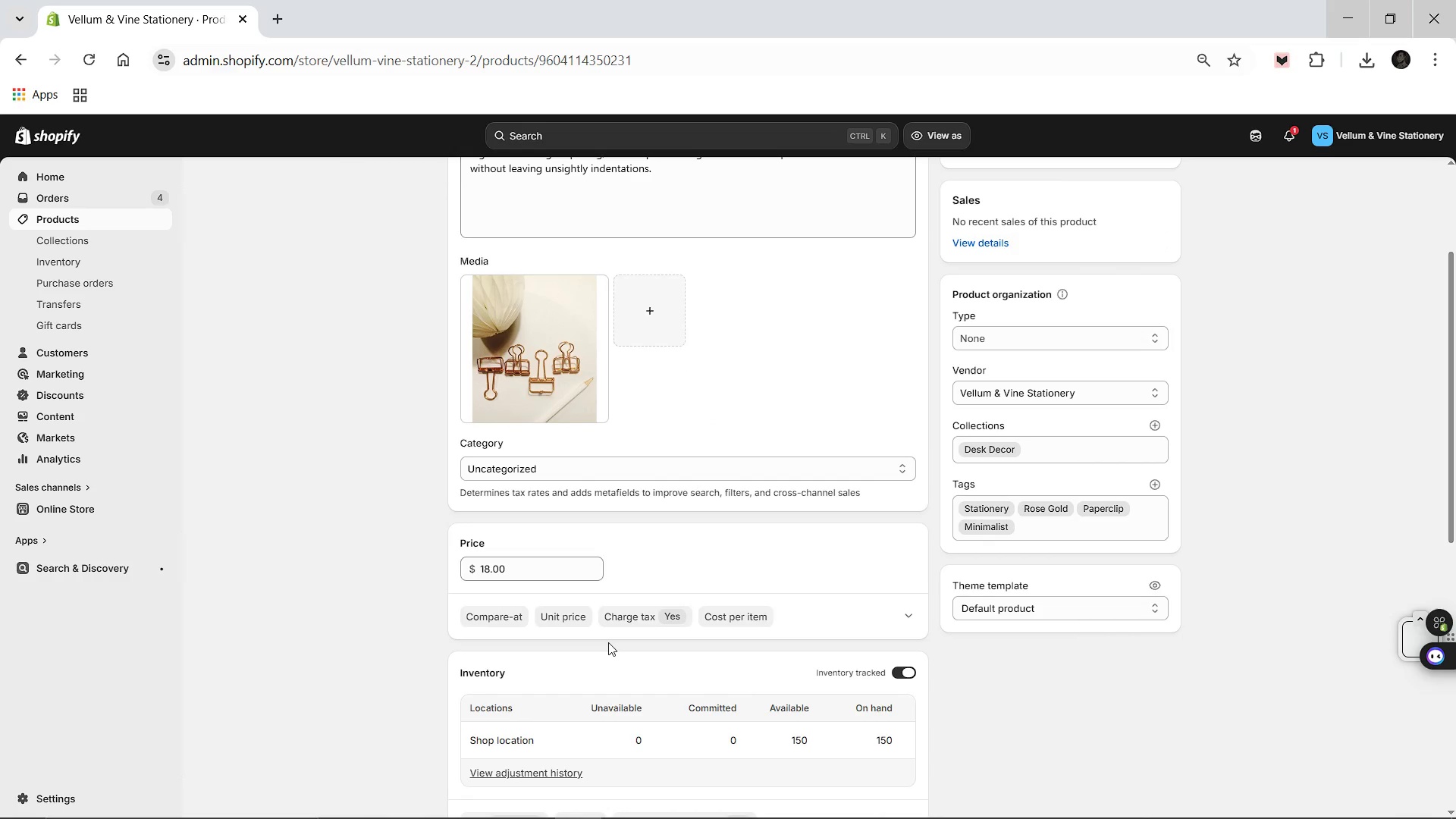 
left_click([548, 503])
 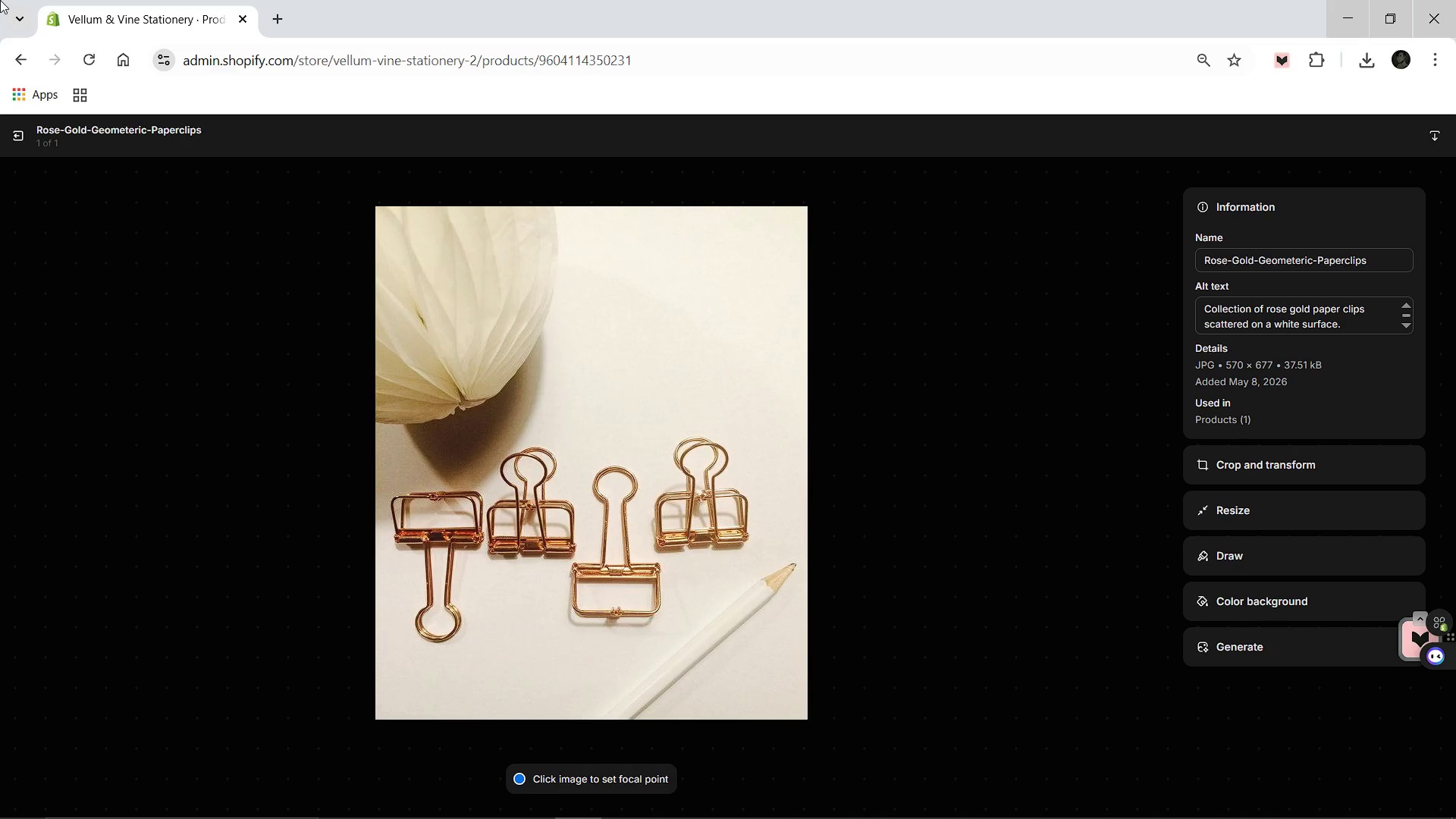 
scroll: coordinate [584, 564], scroll_direction: up, amount: 3.0
 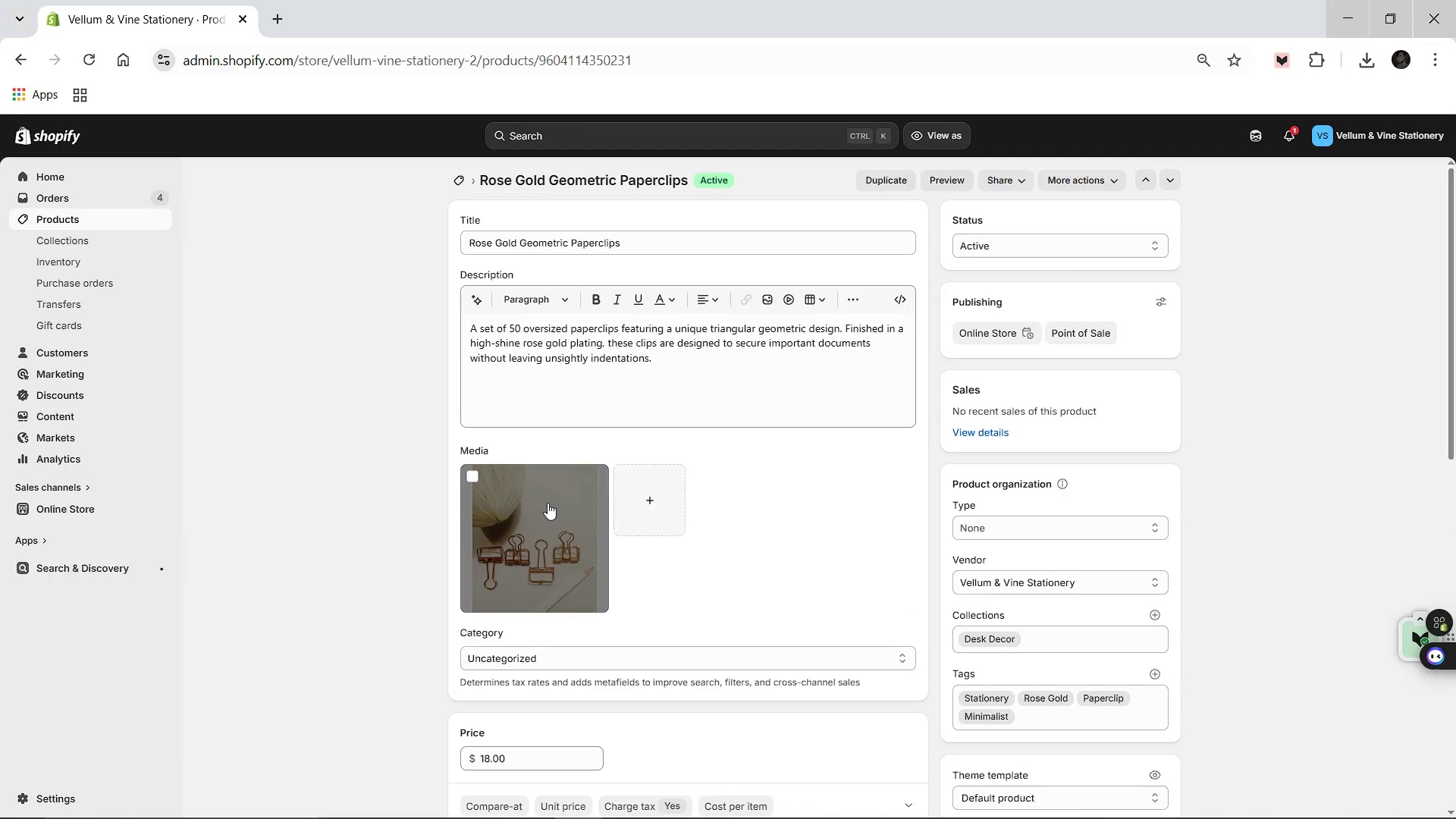 
left_click([10, 128])
 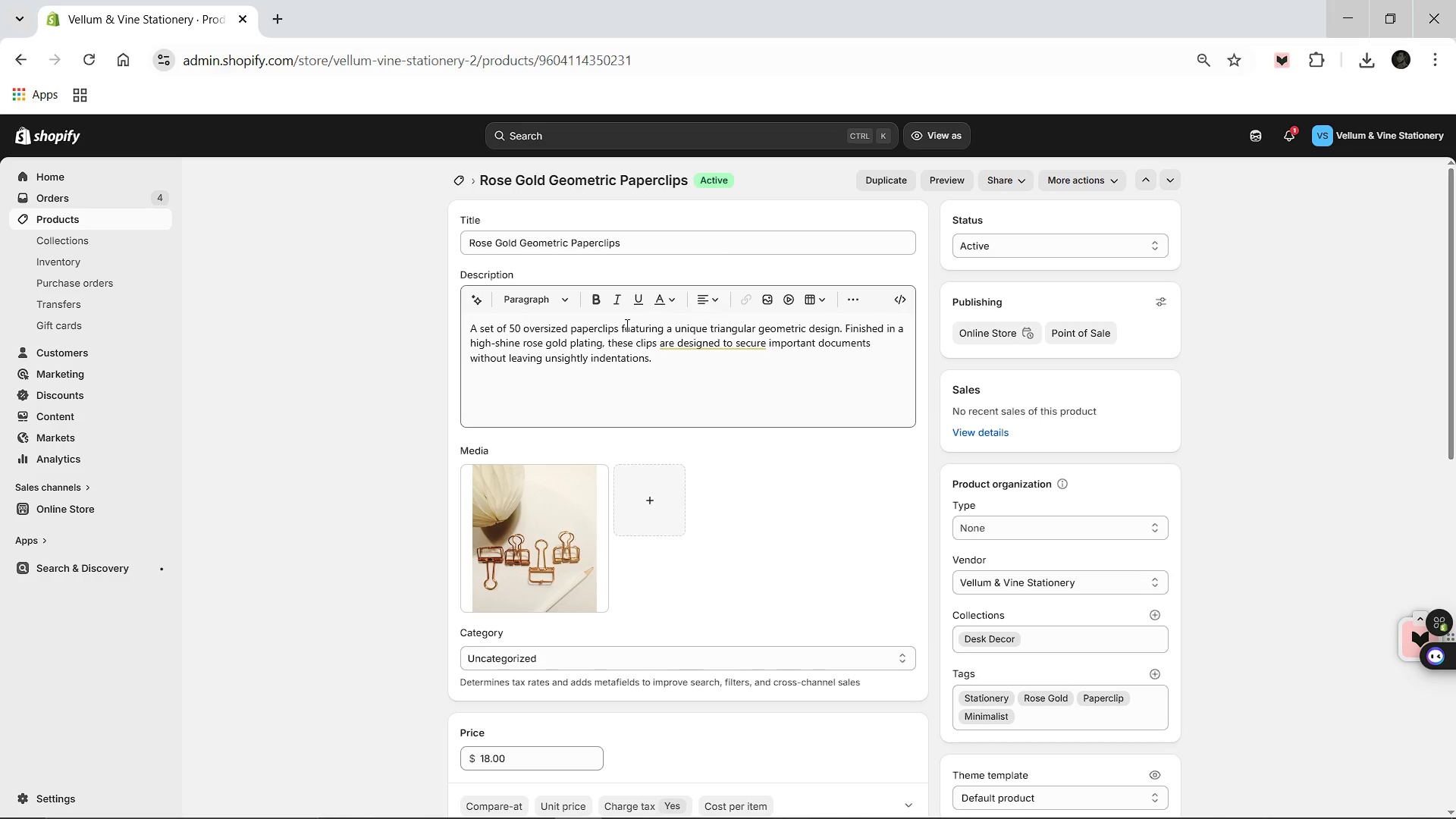 
scroll: coordinate [626, 325], scroll_direction: down, amount: 3.0
 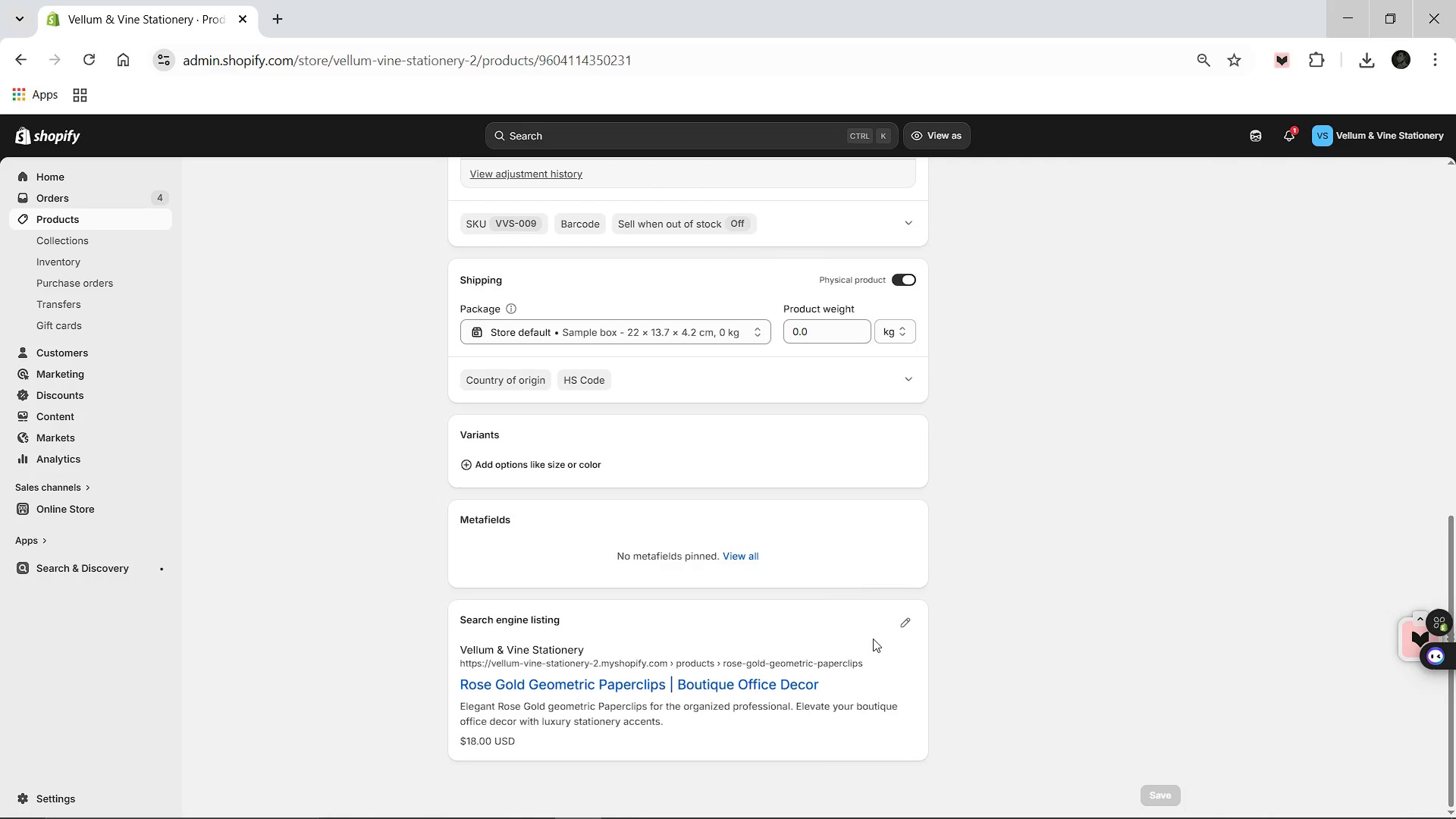 
left_click([906, 618])
 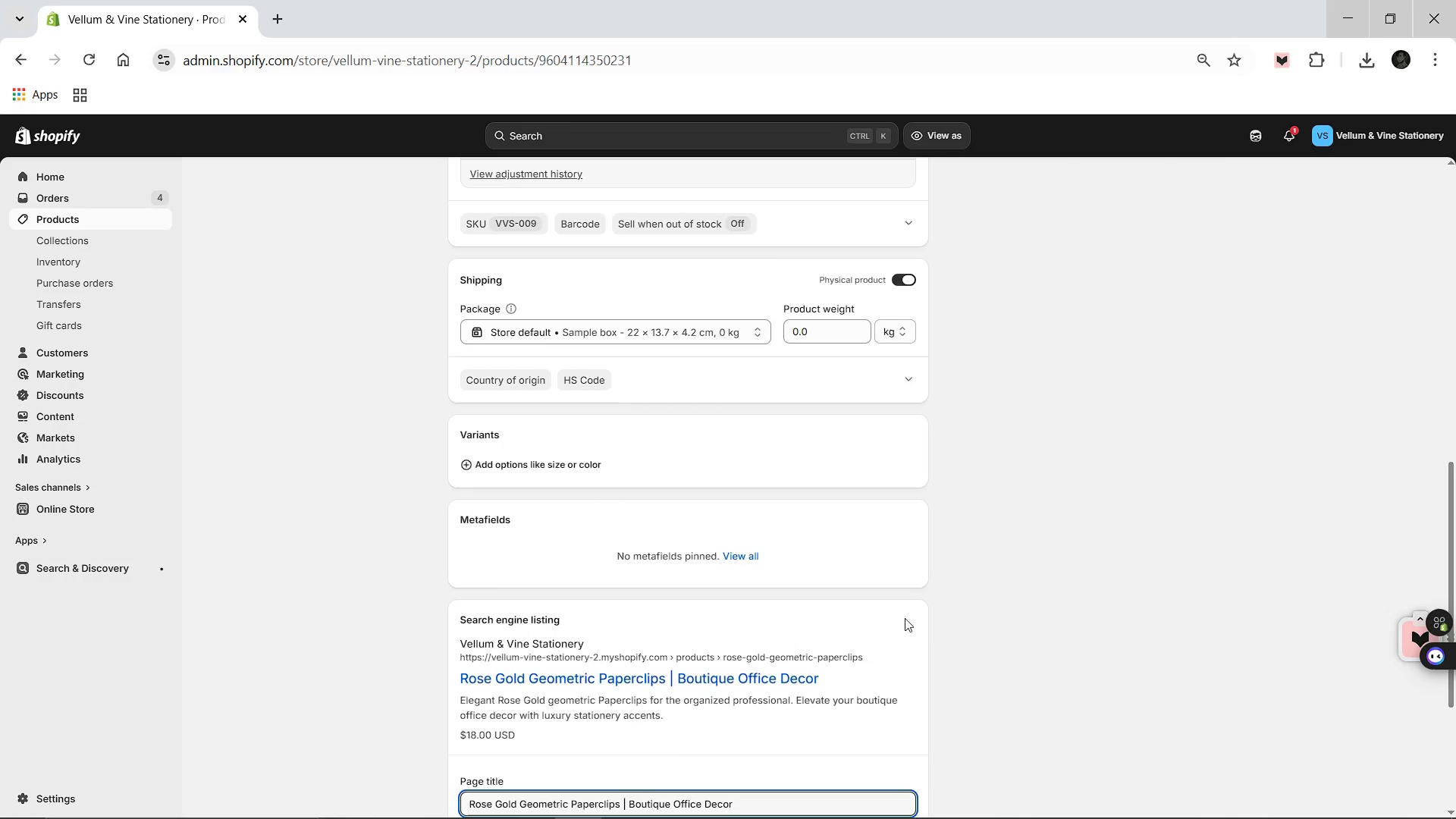 
scroll: coordinate [877, 618], scroll_direction: down, amount: 4.0
 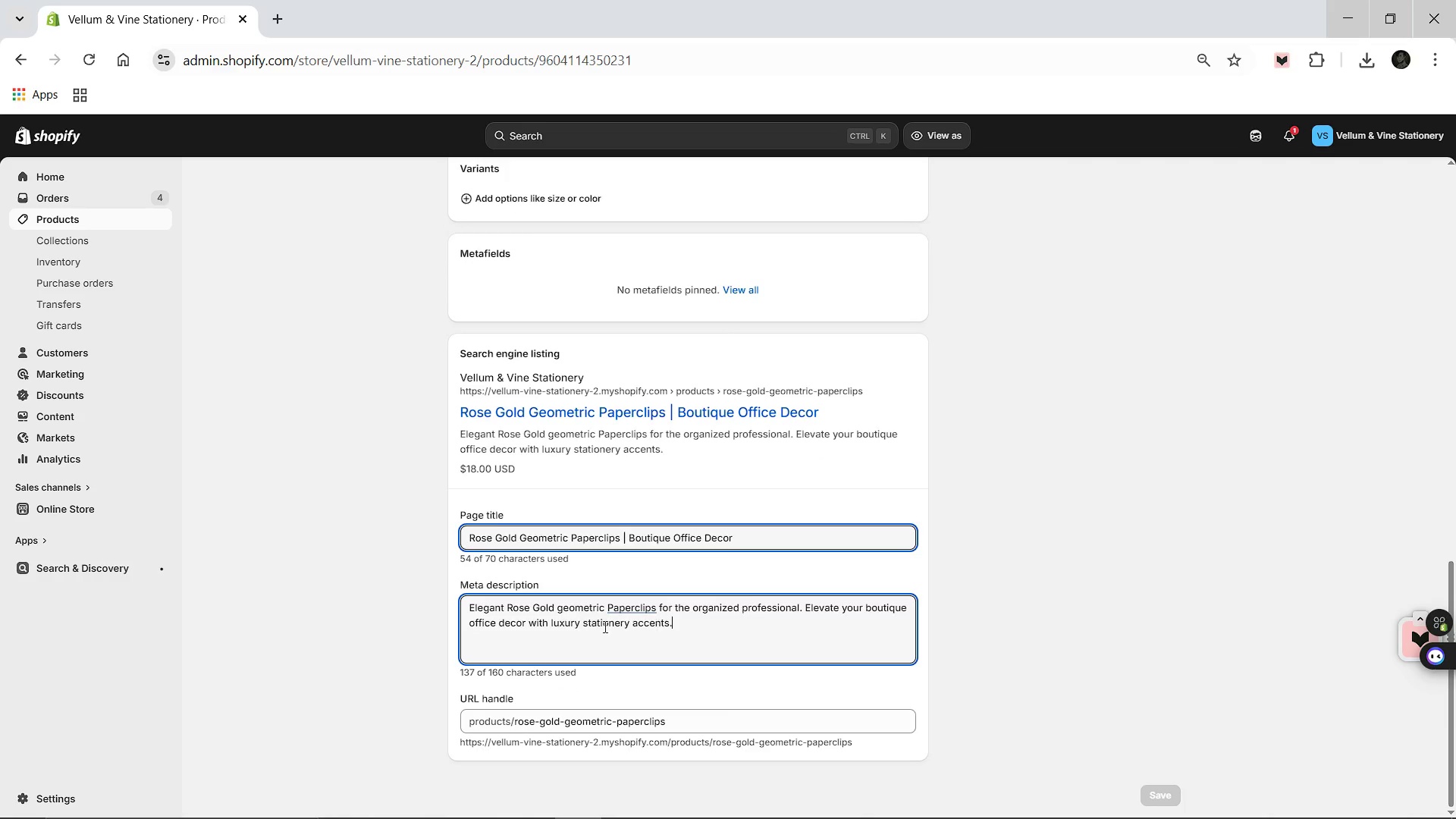 
scroll: coordinate [572, 507], scroll_direction: up, amount: 14.0
 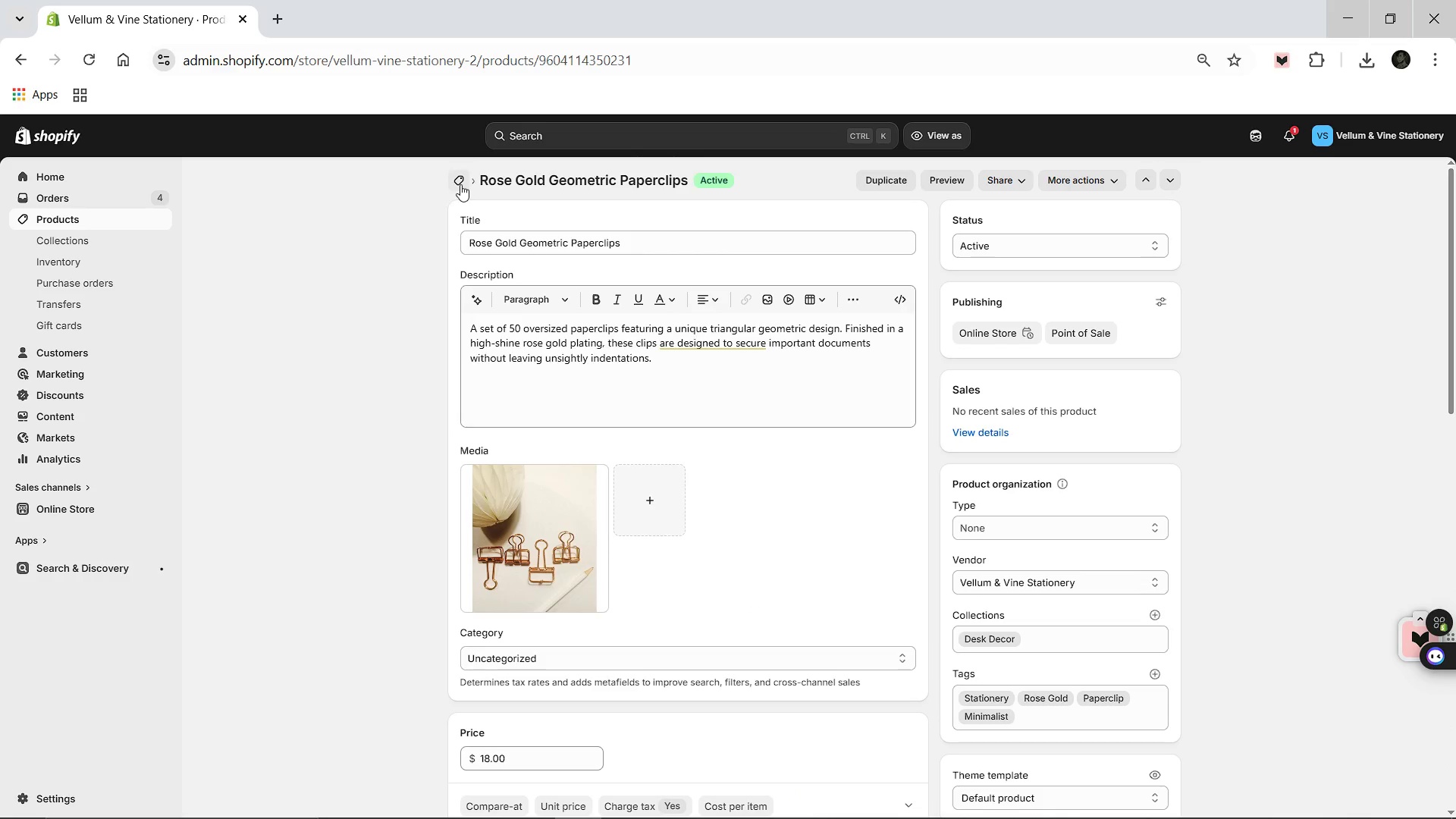 
left_click([460, 184])
 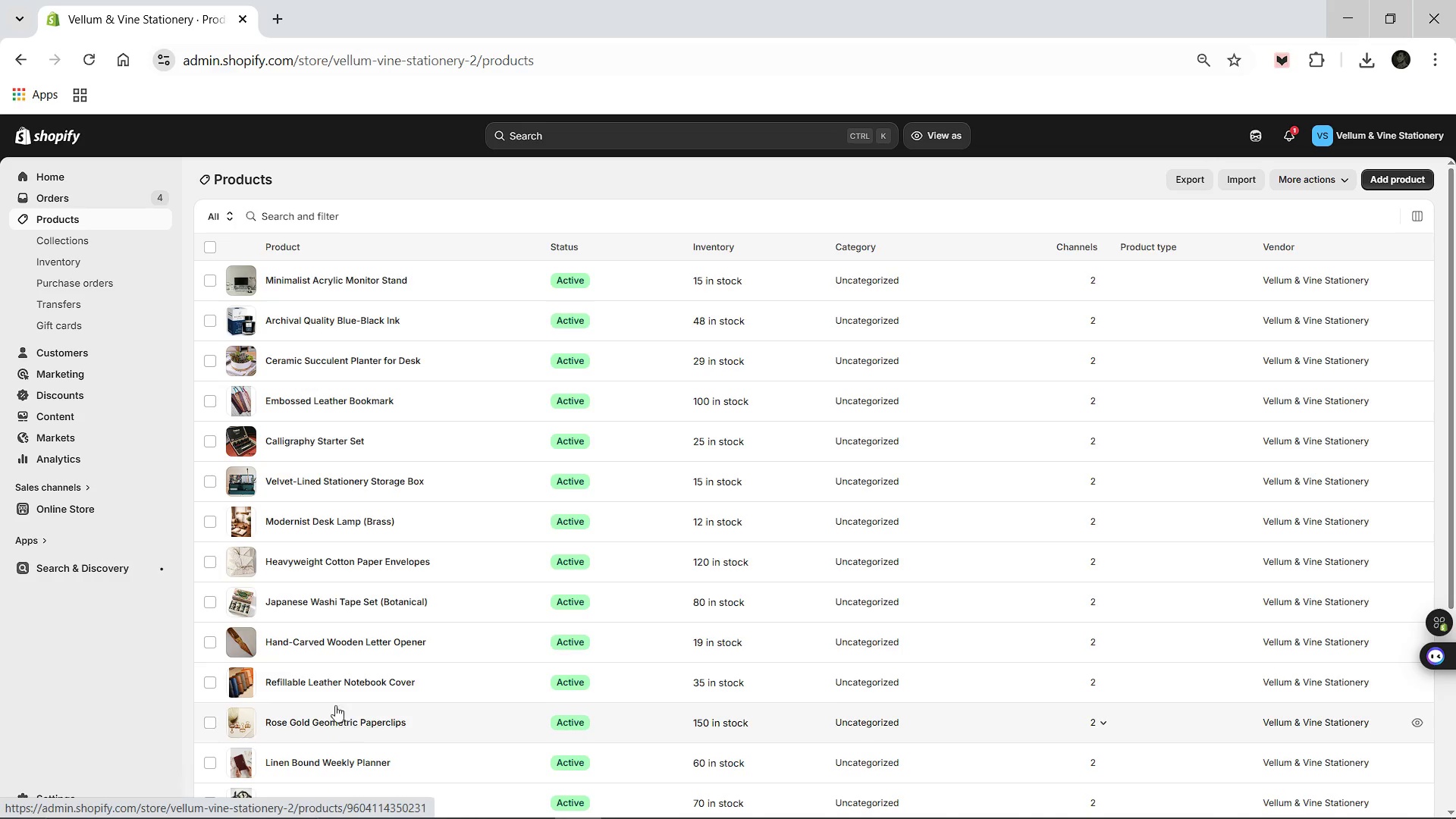 
wait(5.97)
 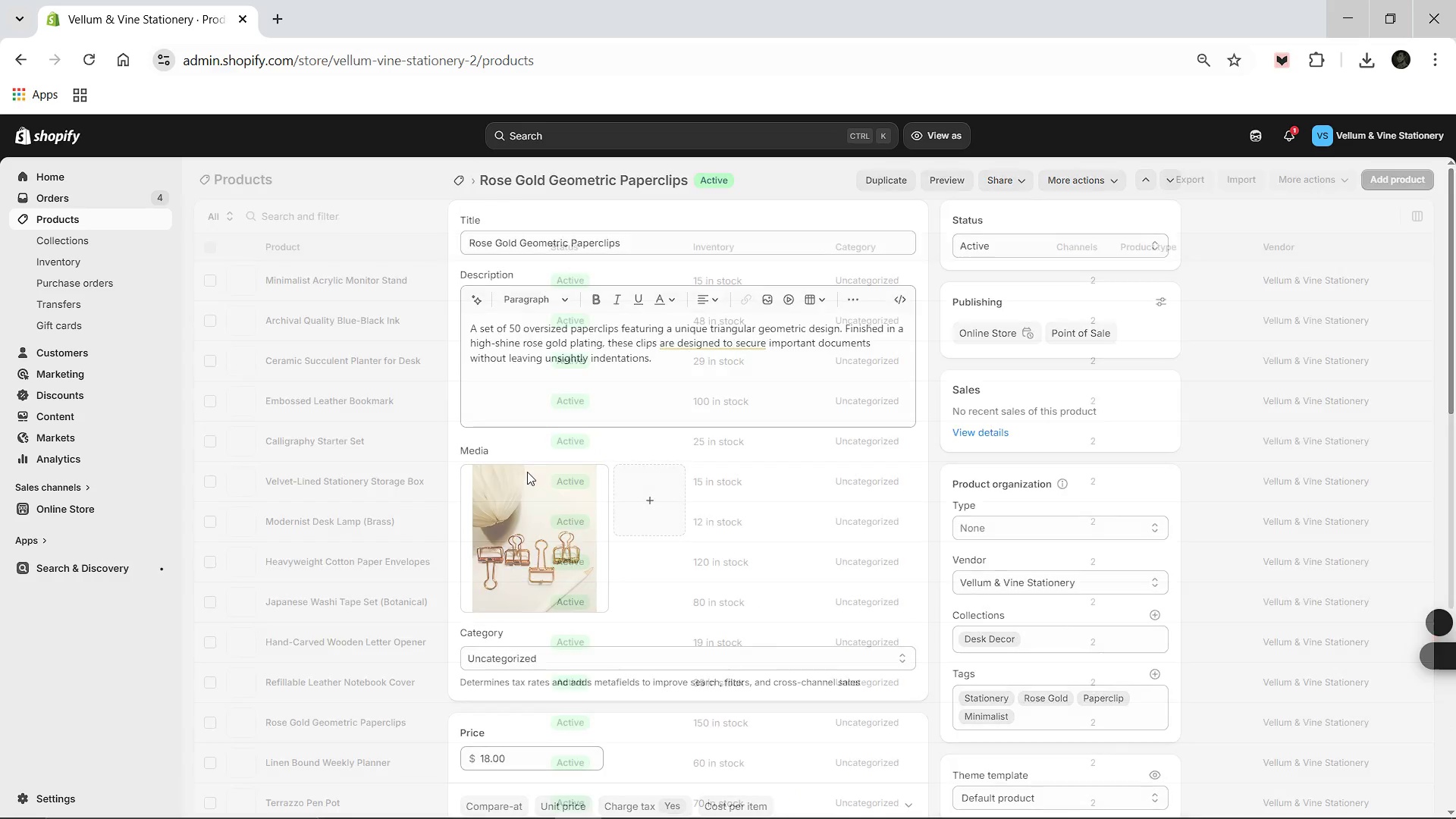 
left_click([325, 682])
 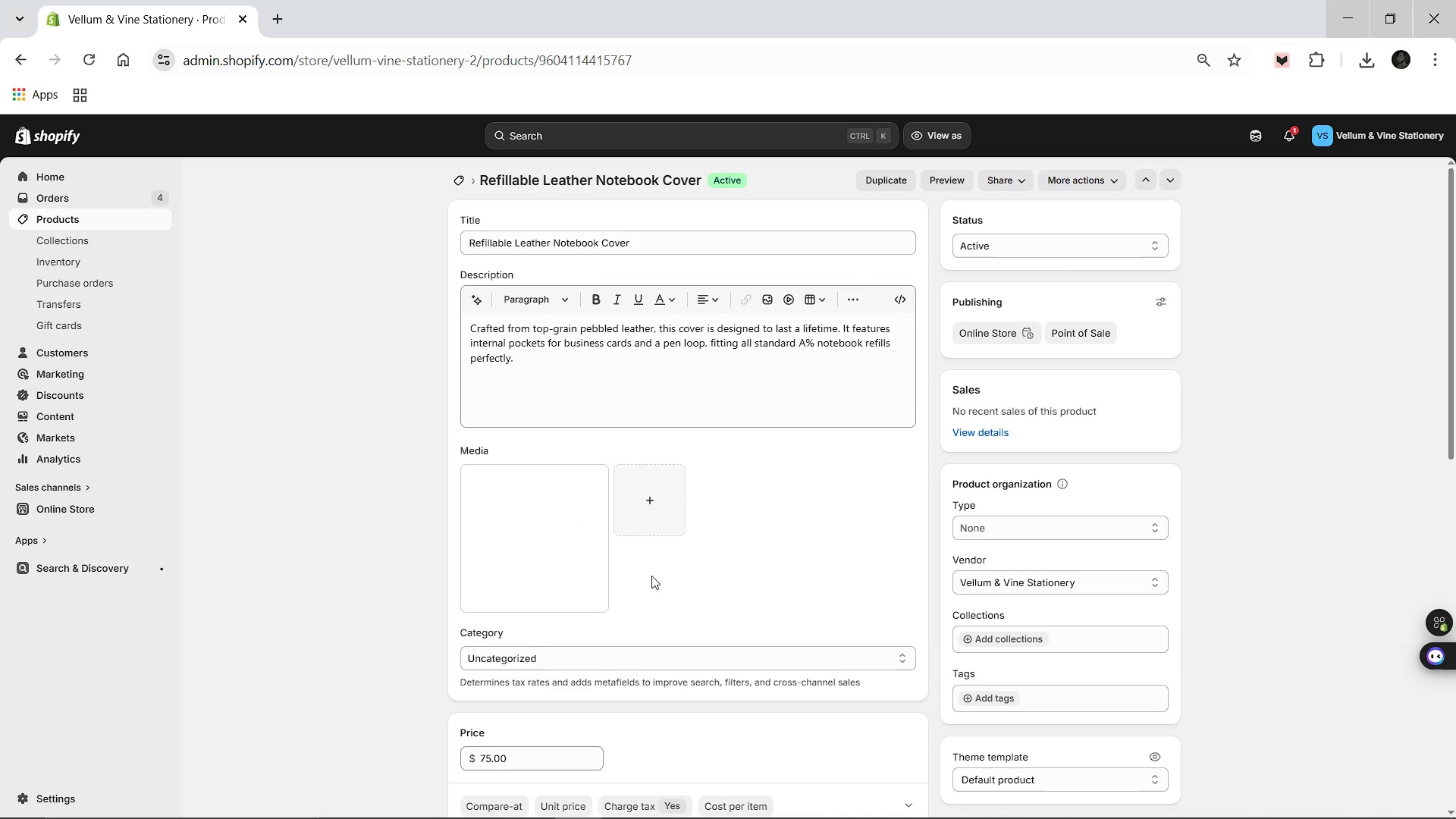 
wait(5.95)
 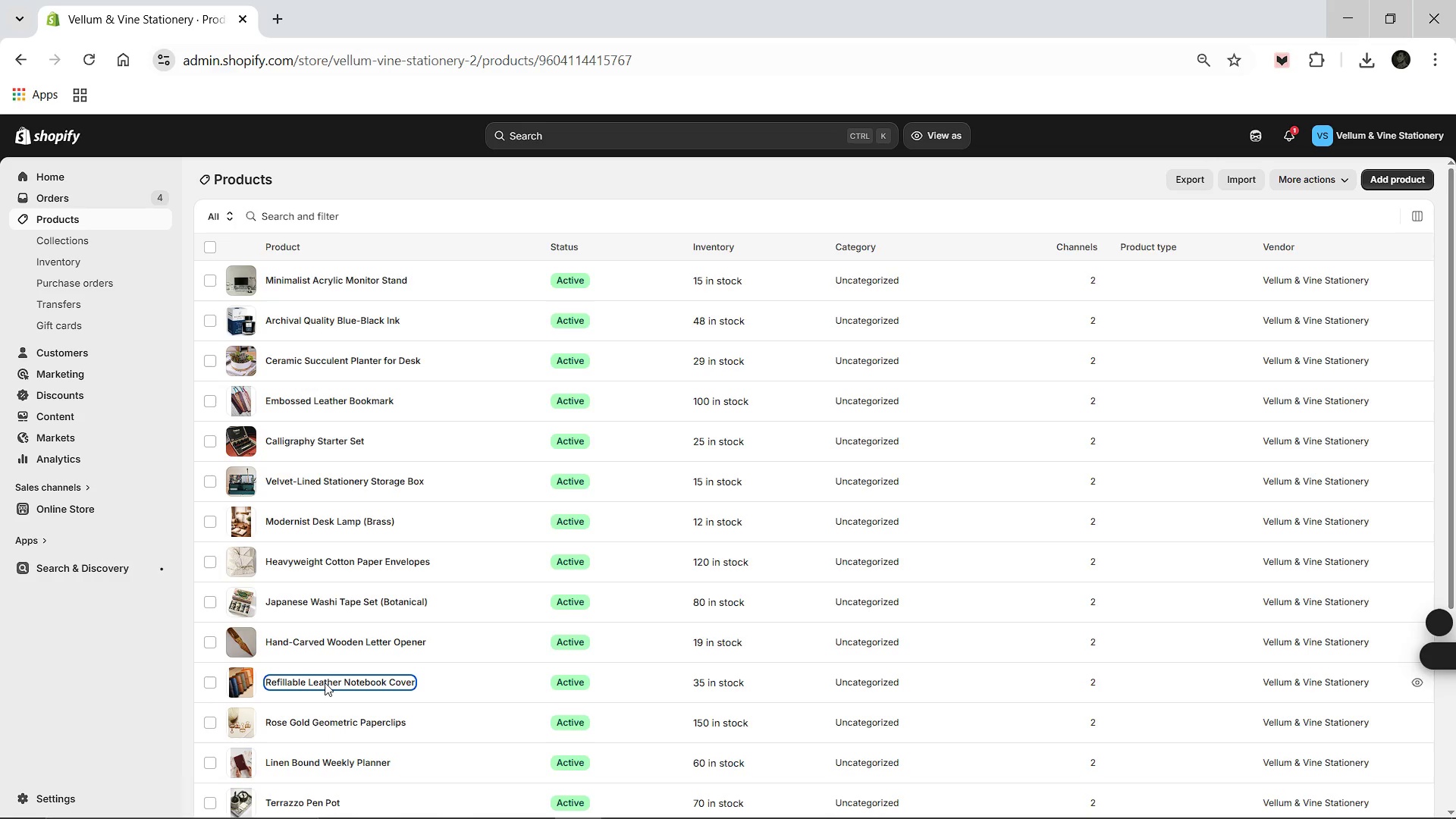 
left_click([500, 557])
 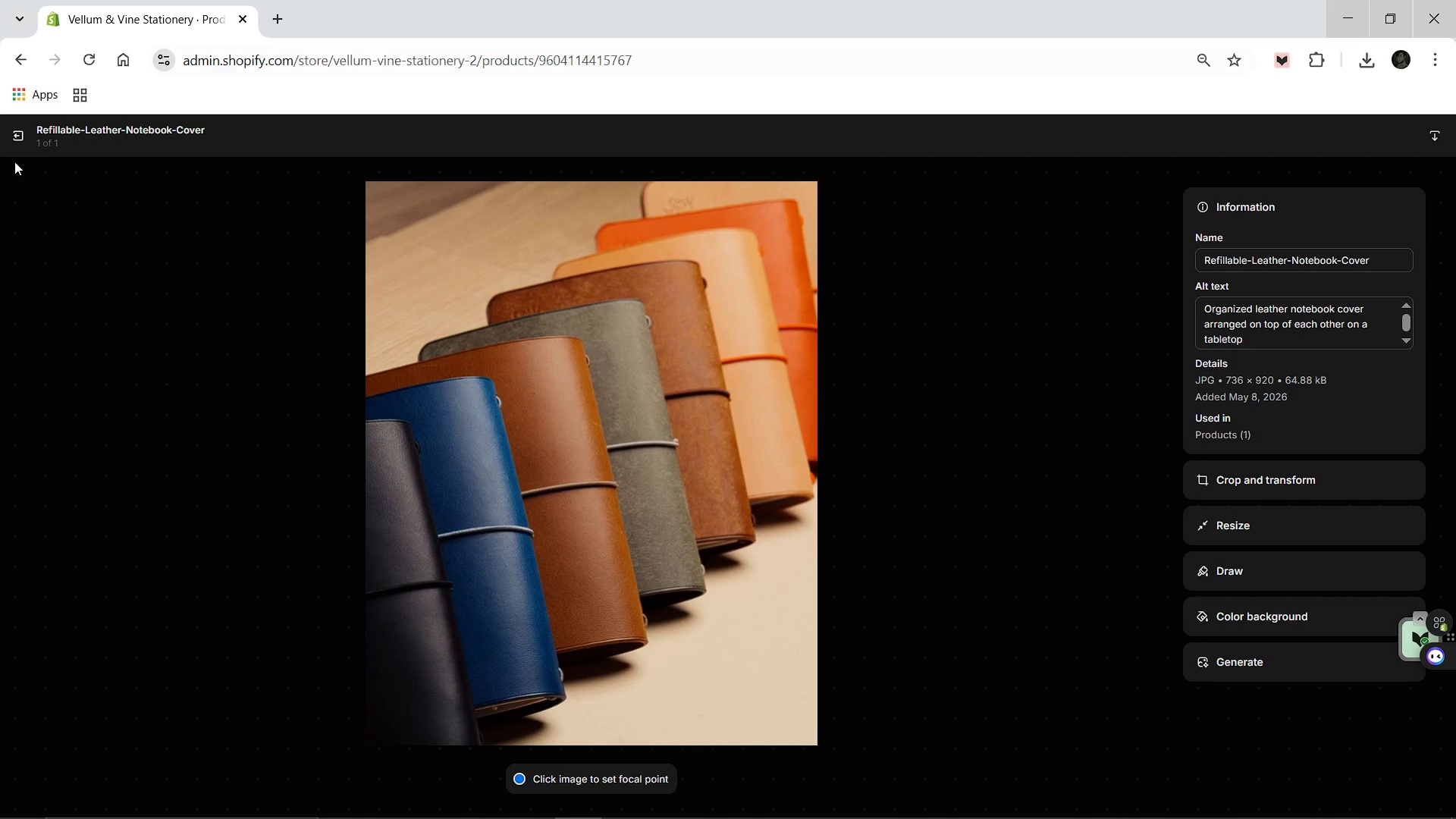 
left_click([20, 129])
 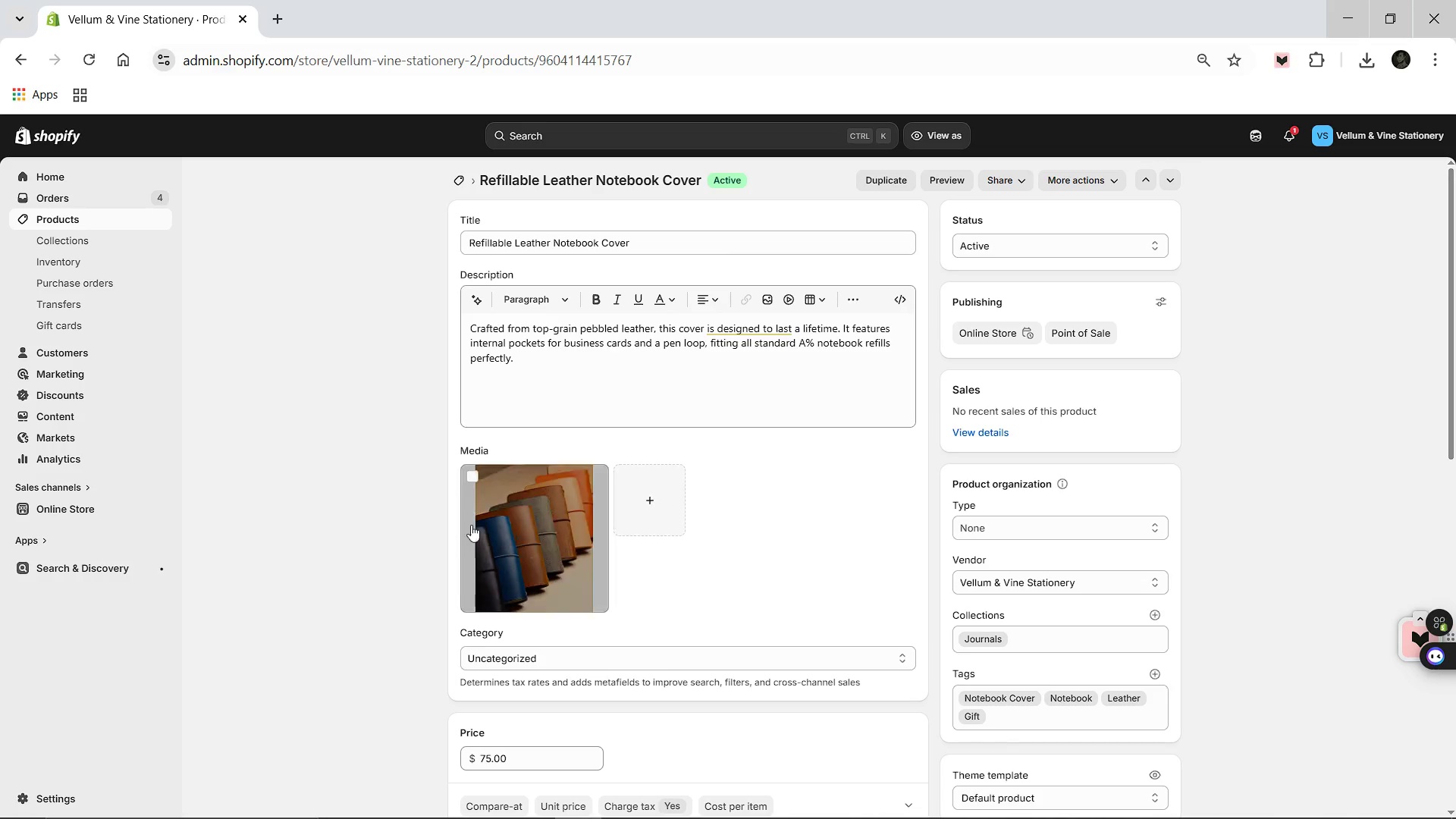 
left_click([496, 539])
 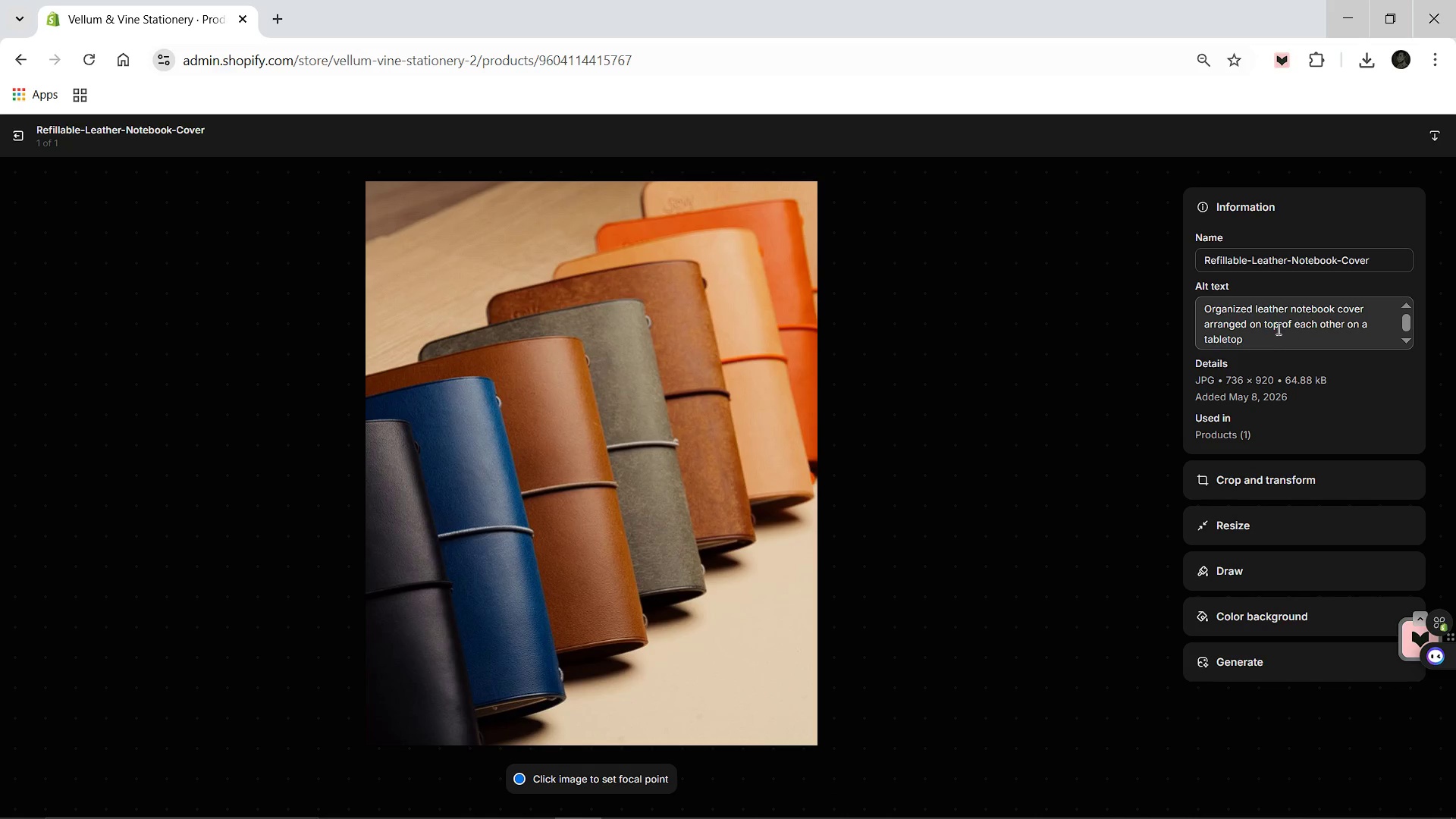 
left_click([1265, 343])
 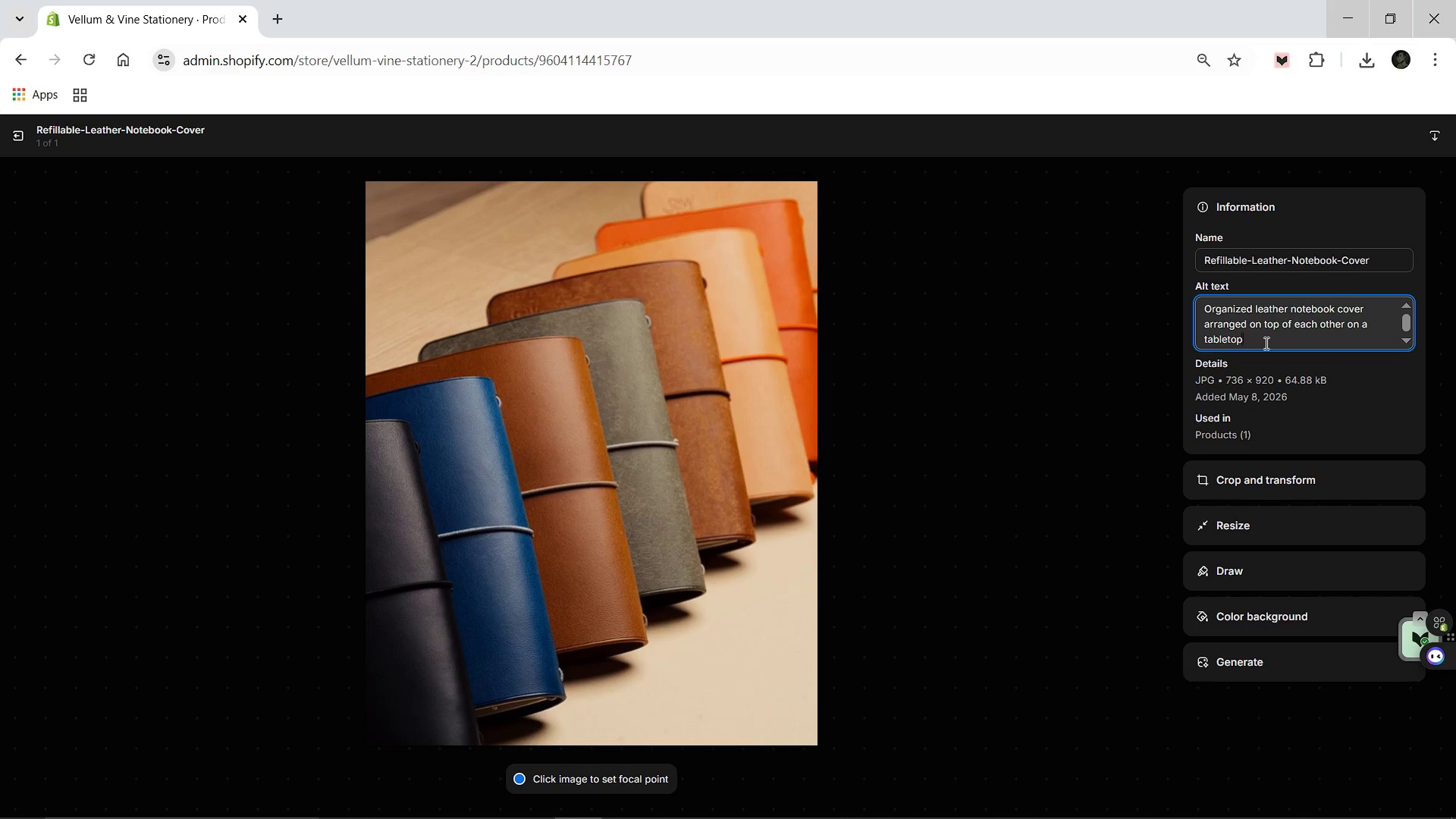 
key(Period)
 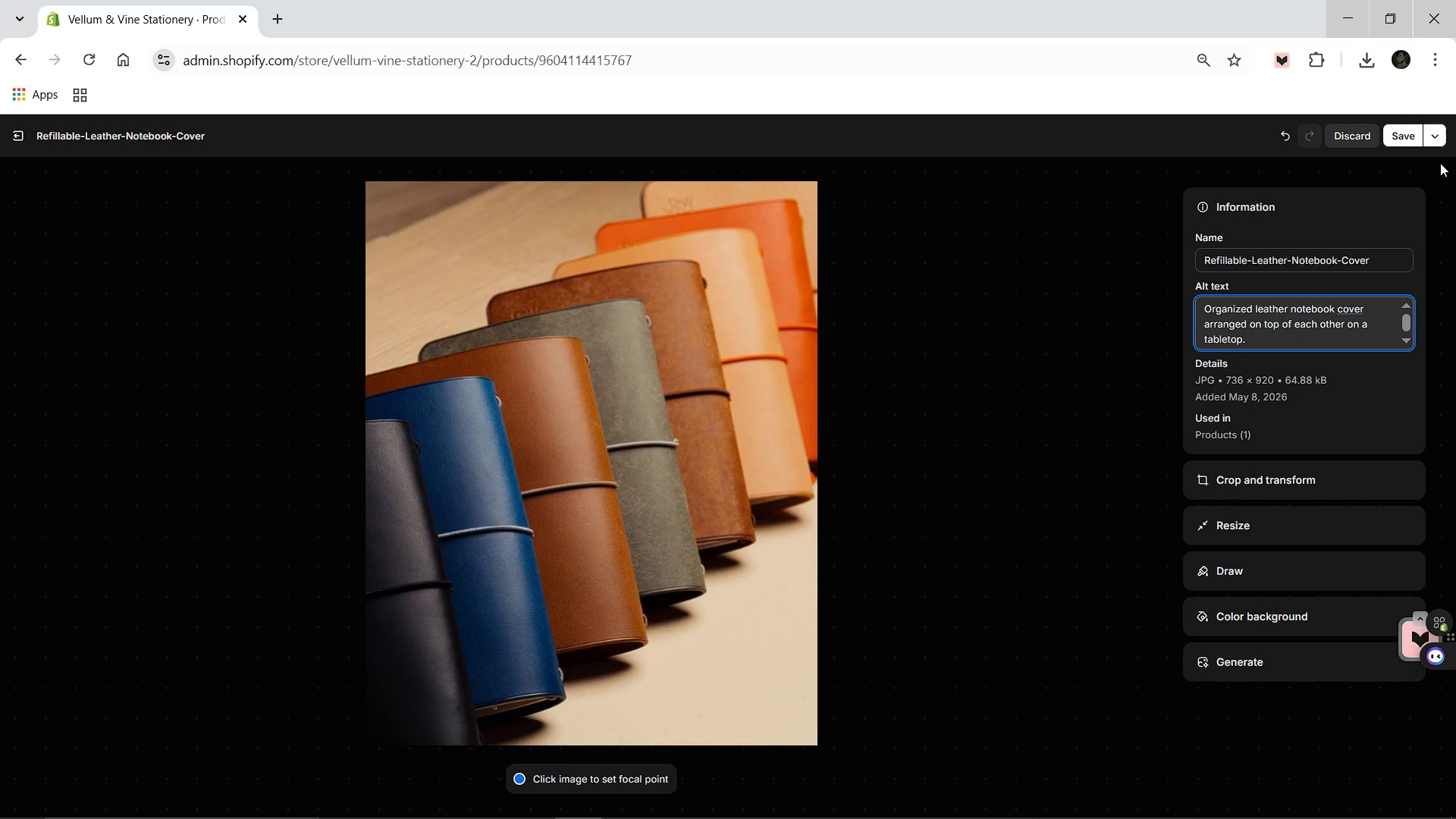 
left_click([1398, 139])
 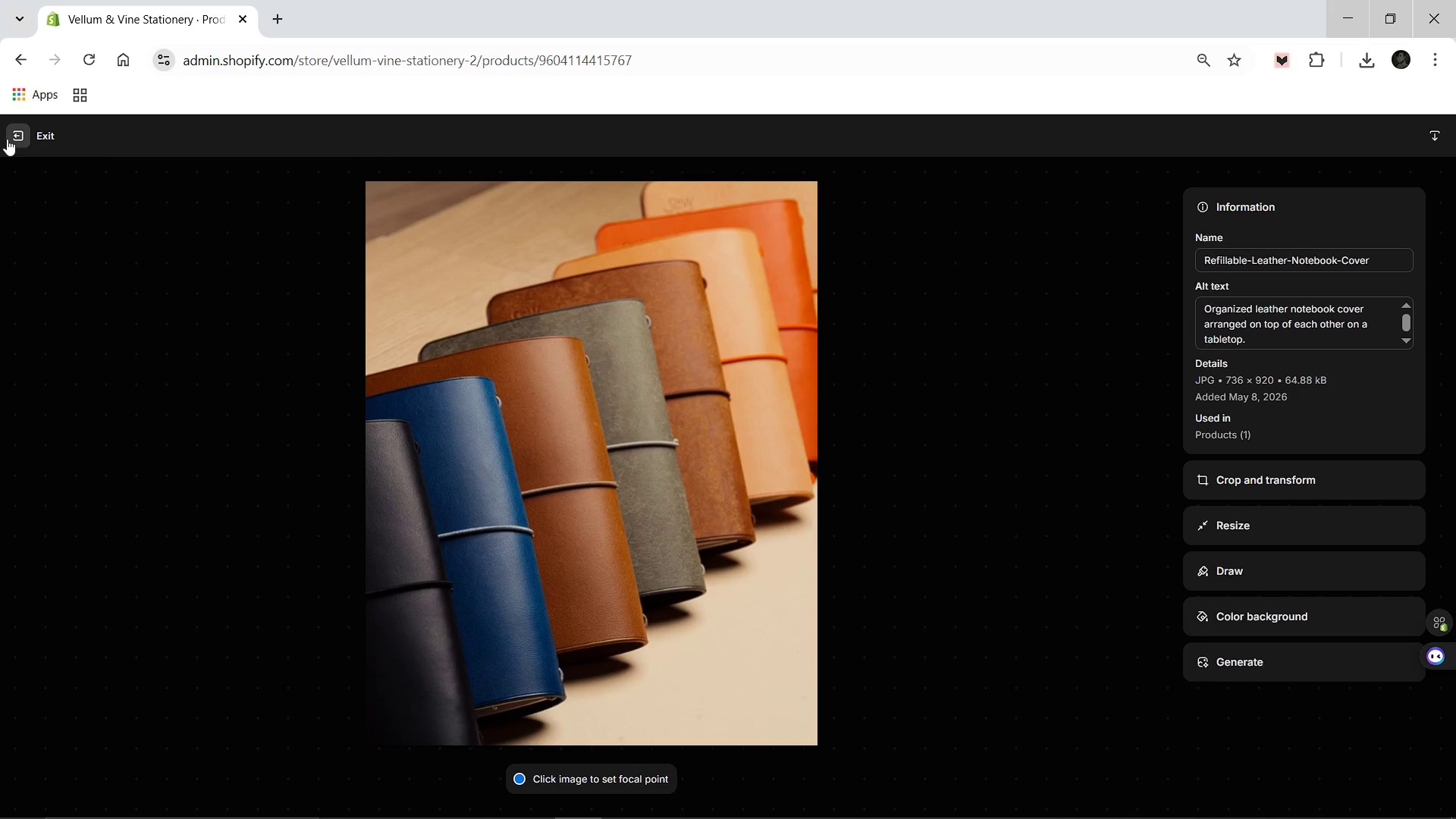 
left_click([7, 139])
 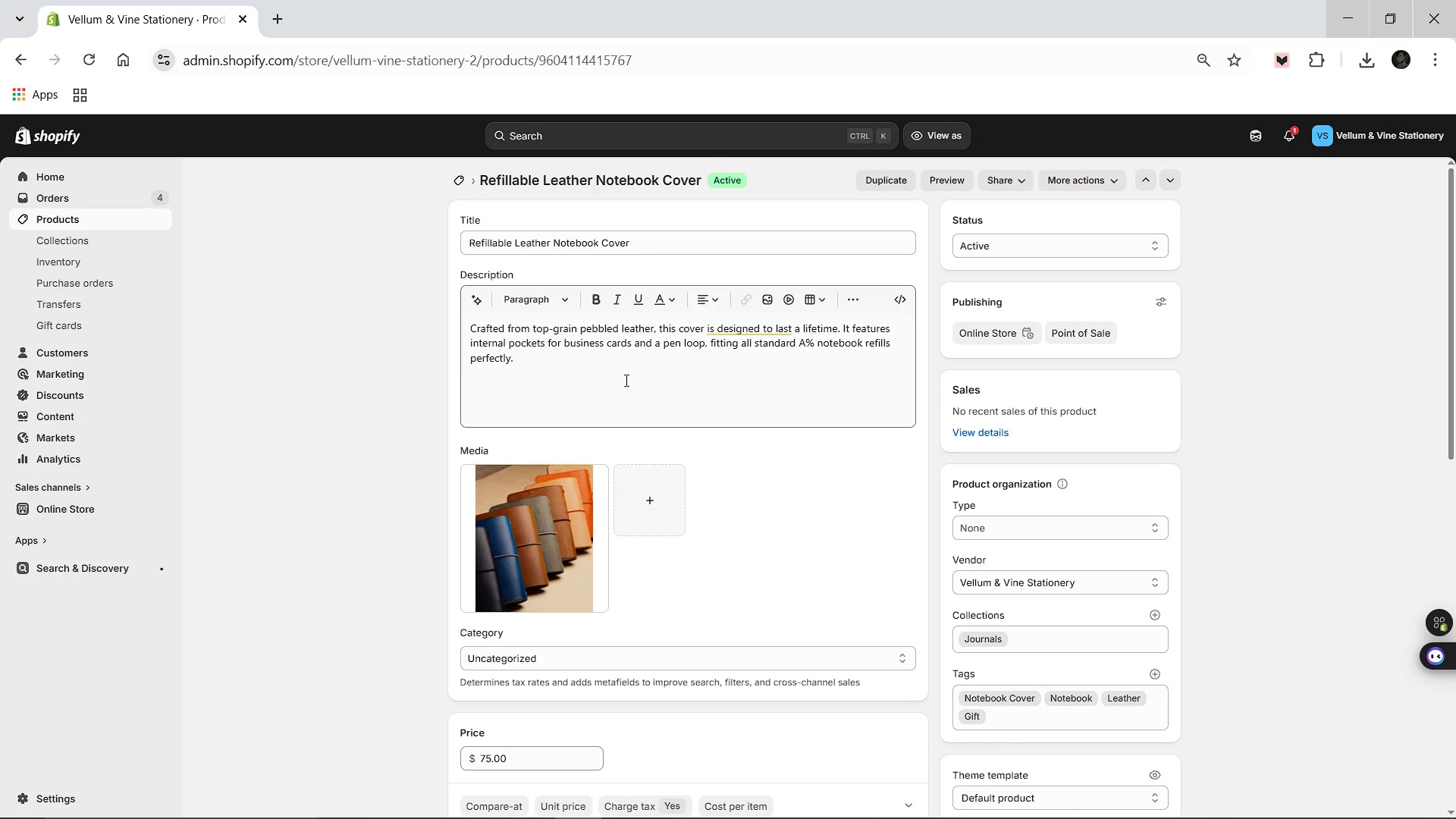 
scroll: coordinate [626, 381], scroll_direction: down, amount: 13.0
 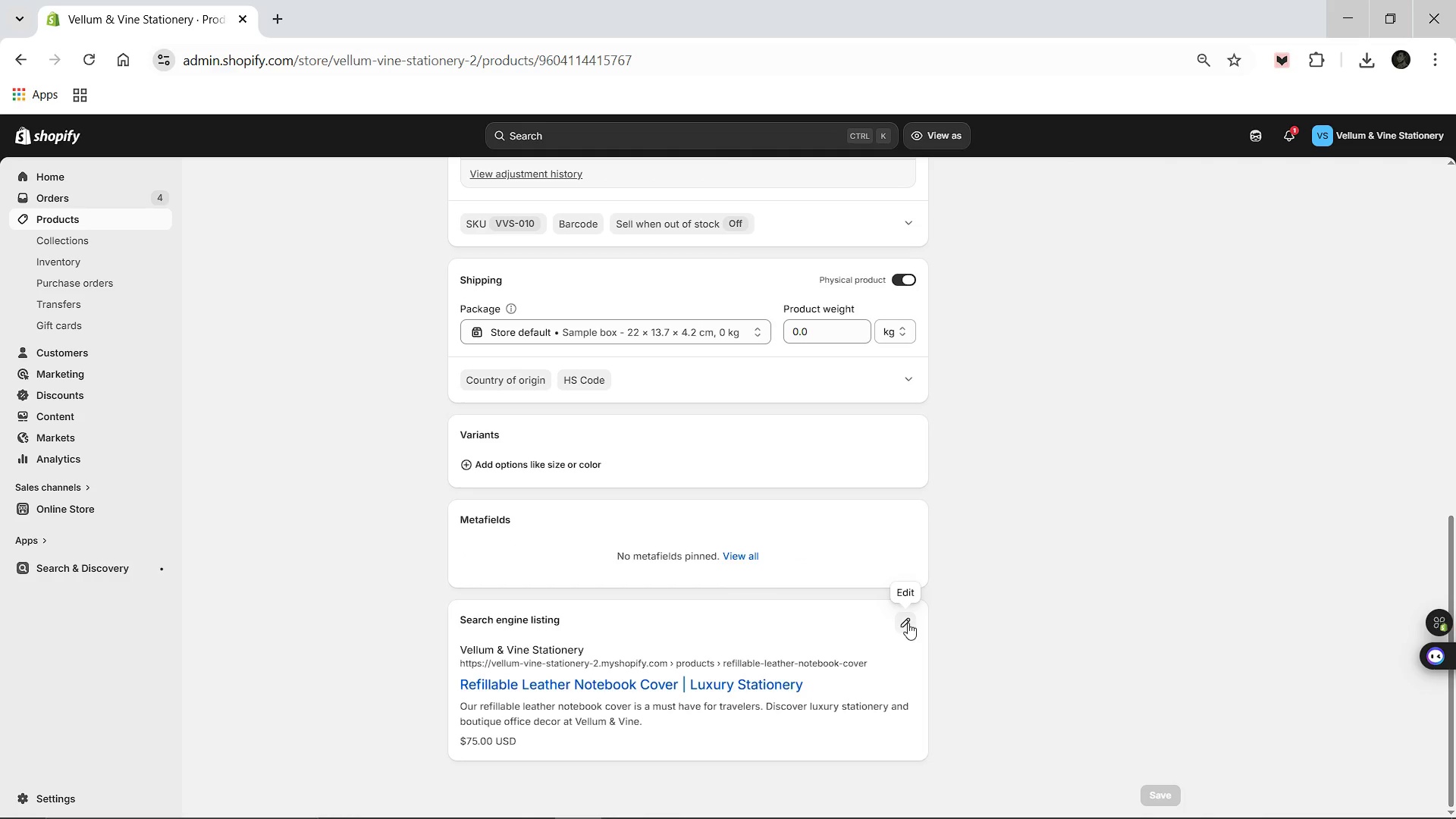 
left_click([908, 623])
 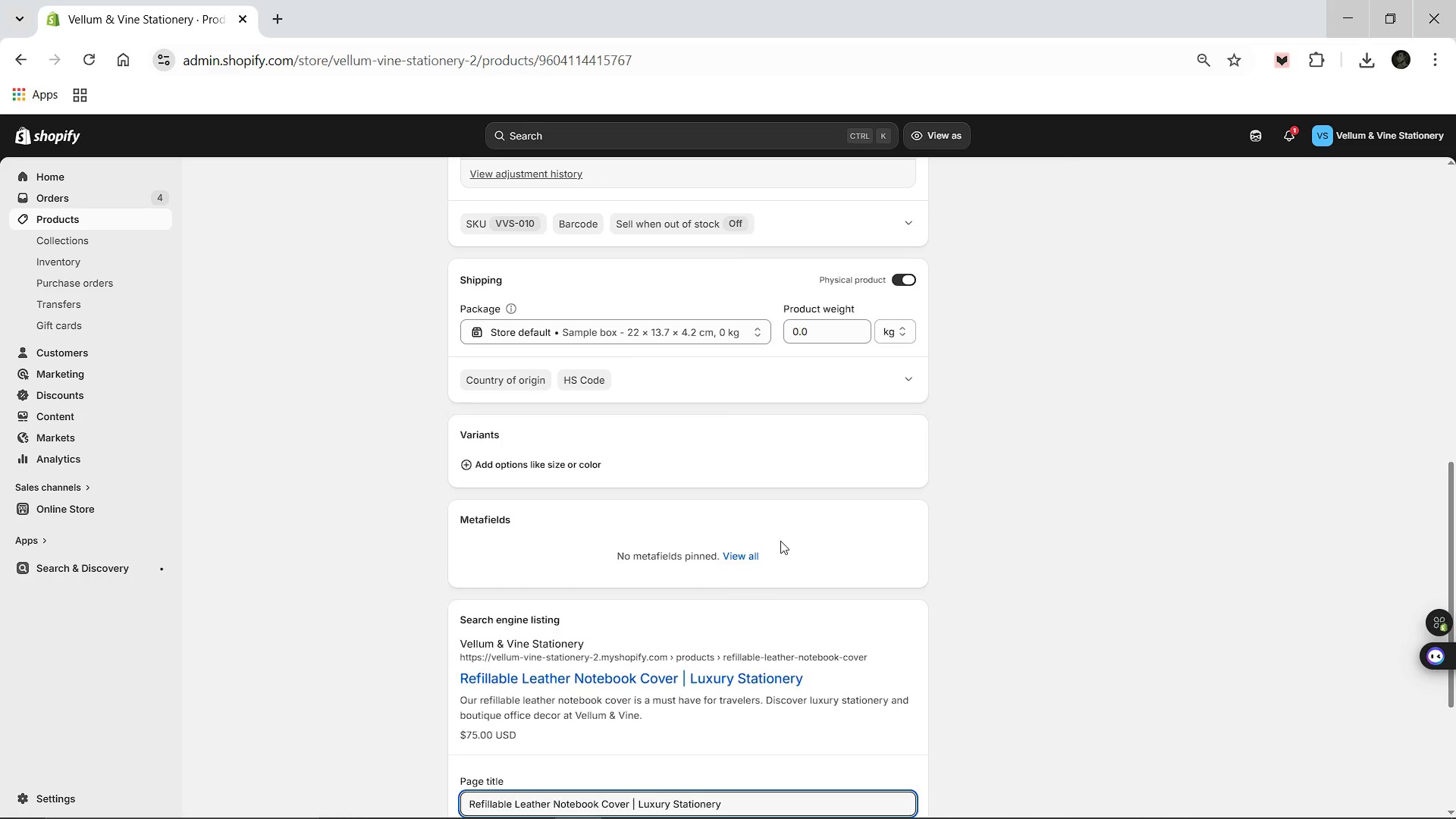 
scroll: coordinate [771, 542], scroll_direction: down, amount: 4.0
 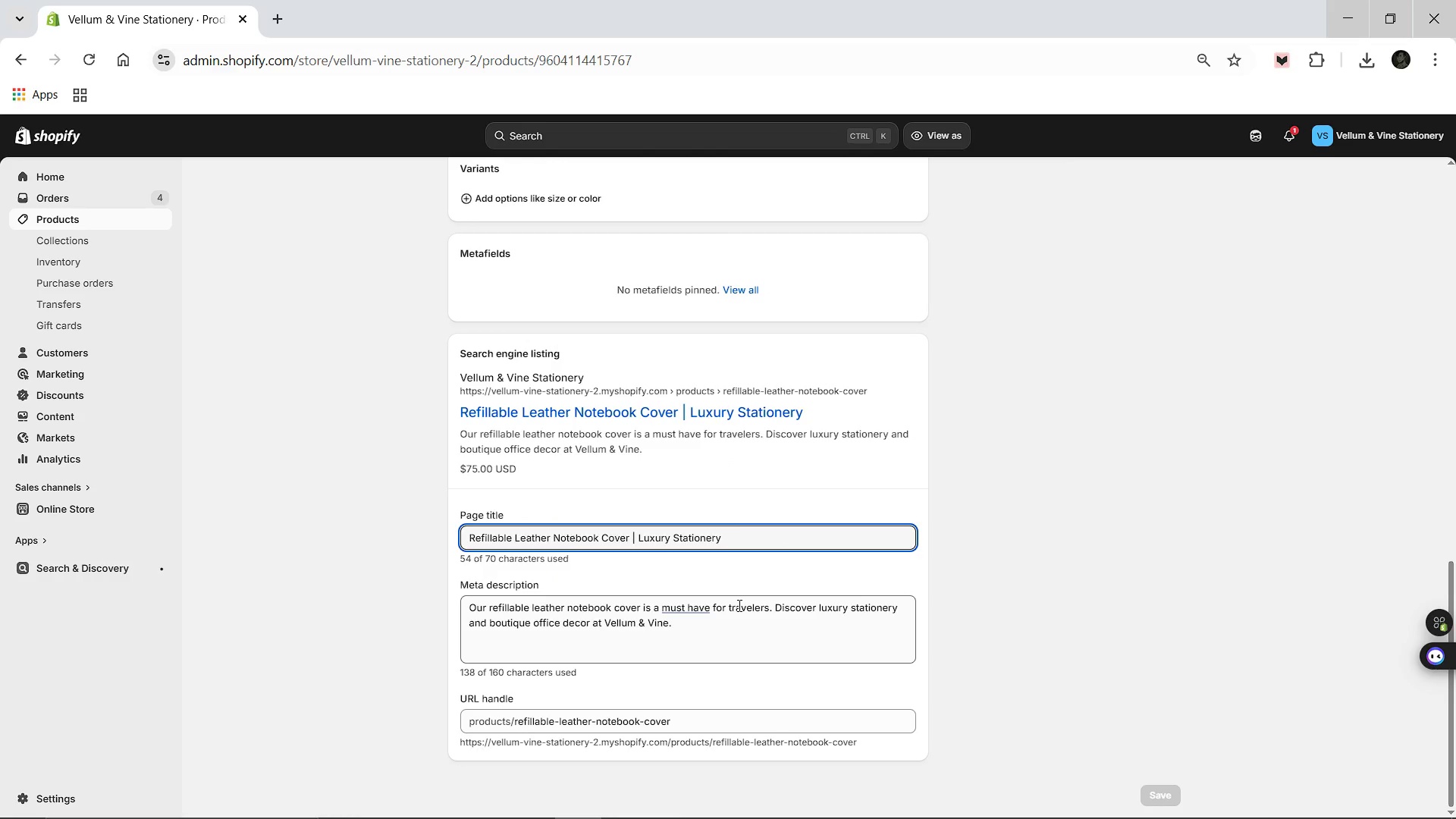 
scroll: coordinate [714, 482], scroll_direction: up, amount: 18.0
 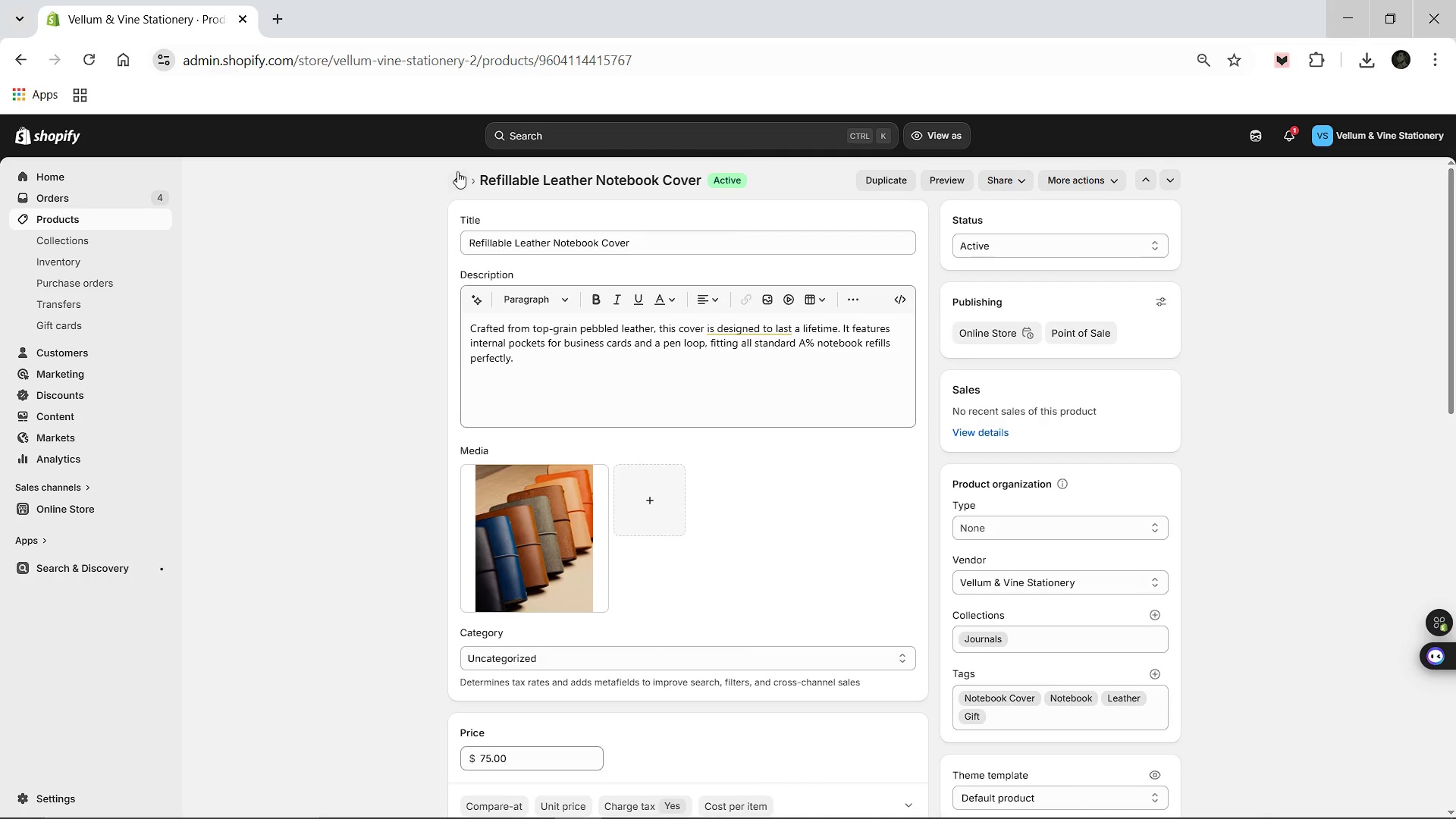 
left_click([457, 171])
 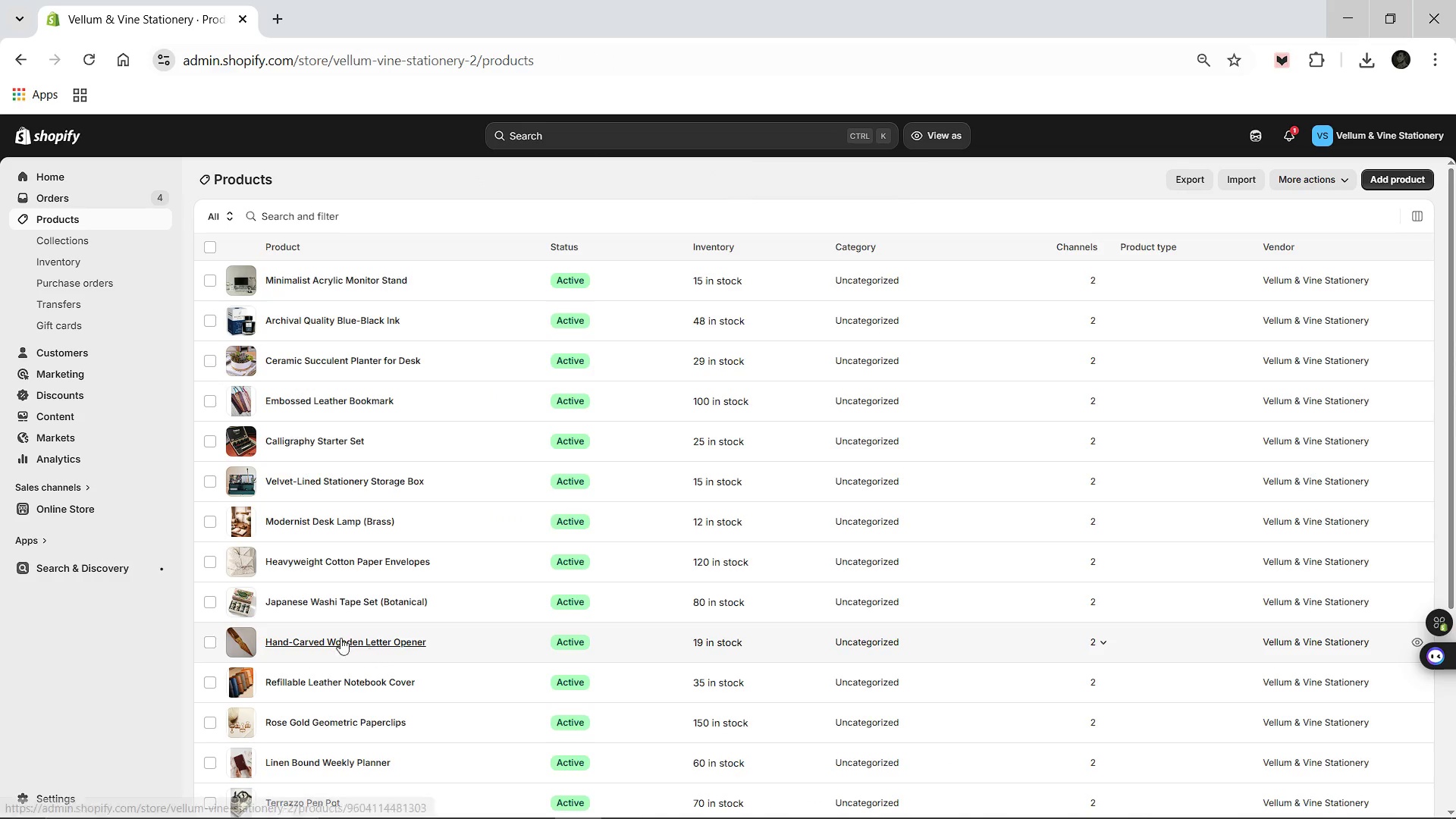 
left_click([302, 643])
 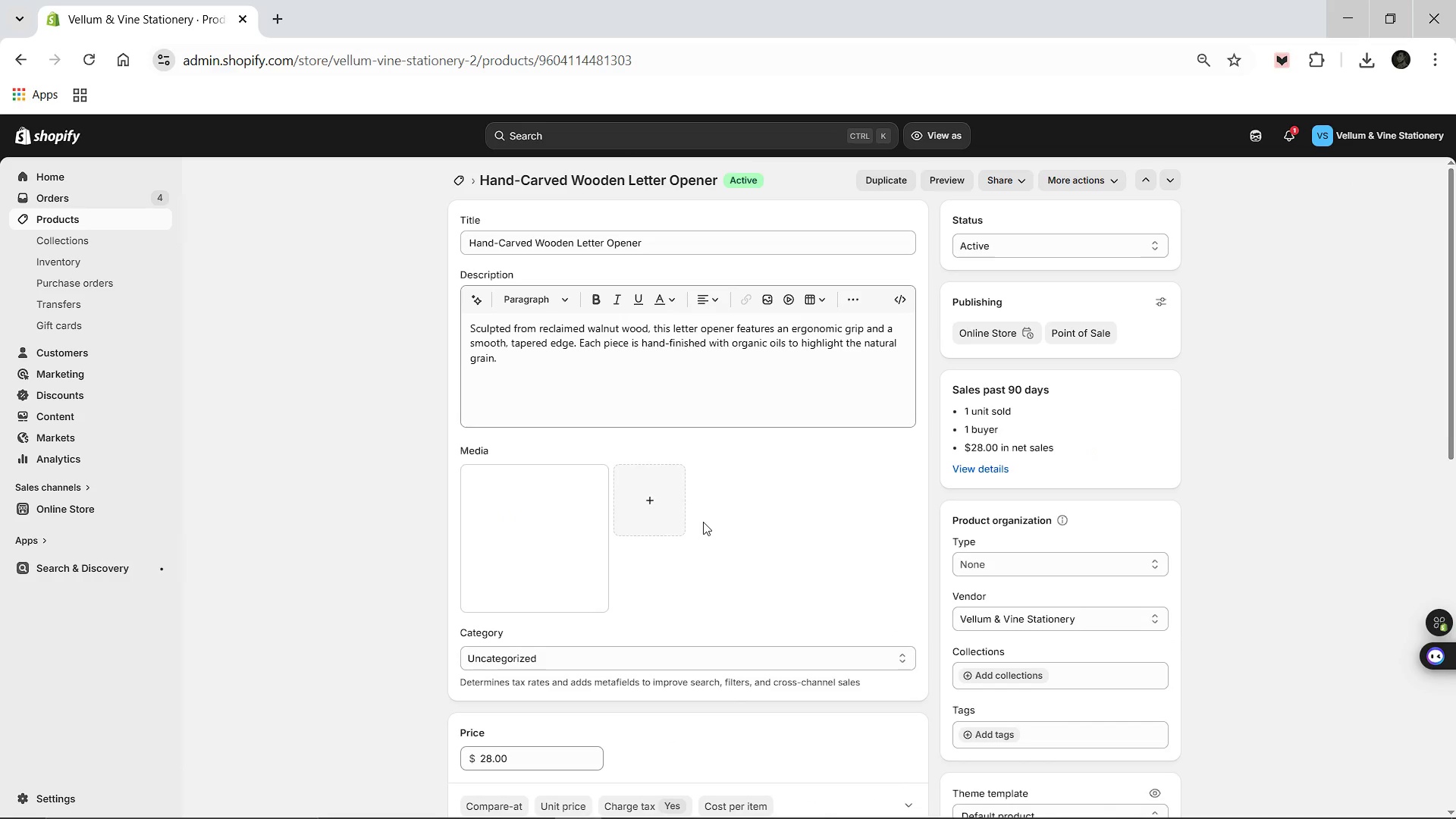 
left_click([563, 517])
 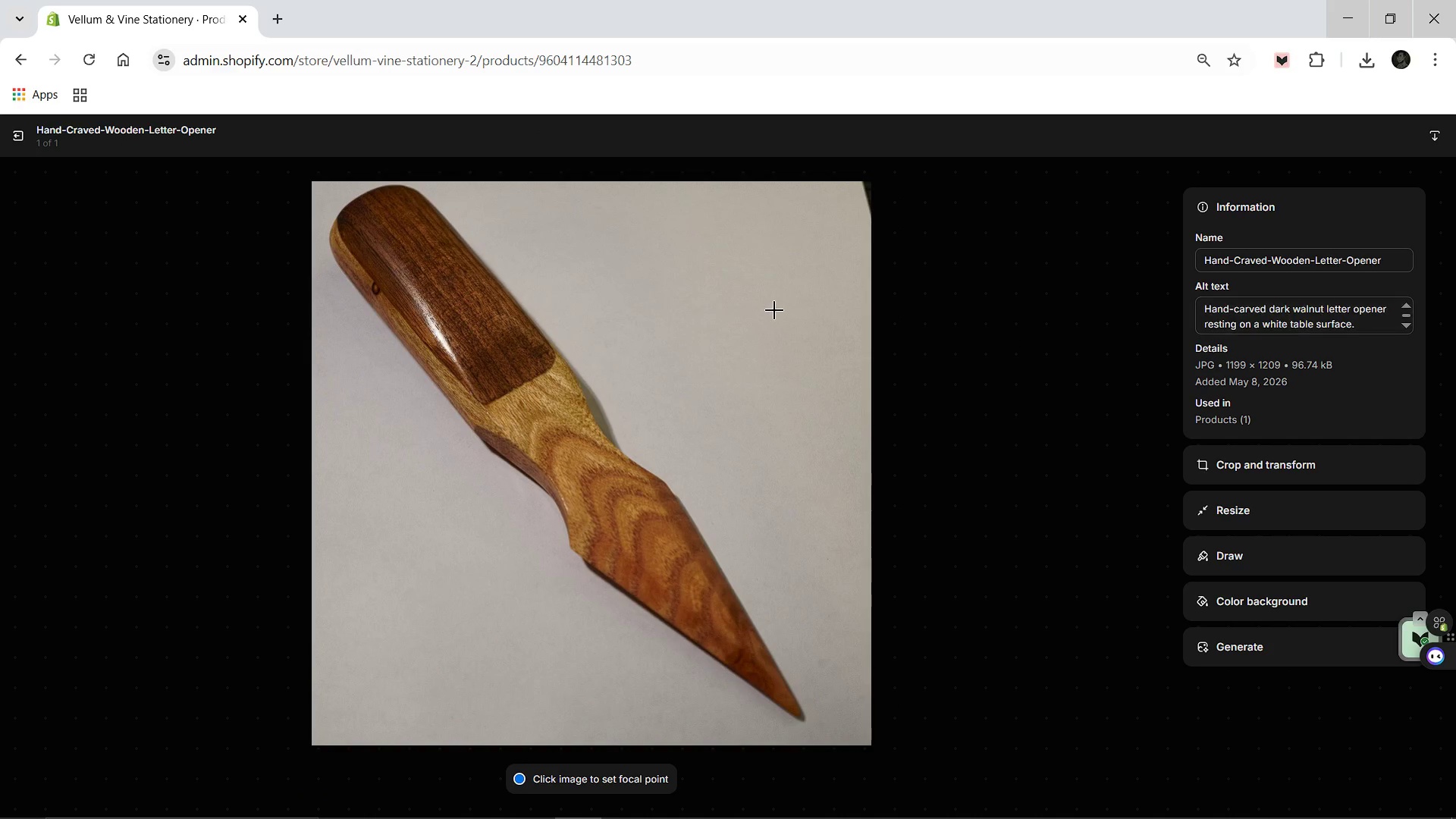 
wait(6.19)
 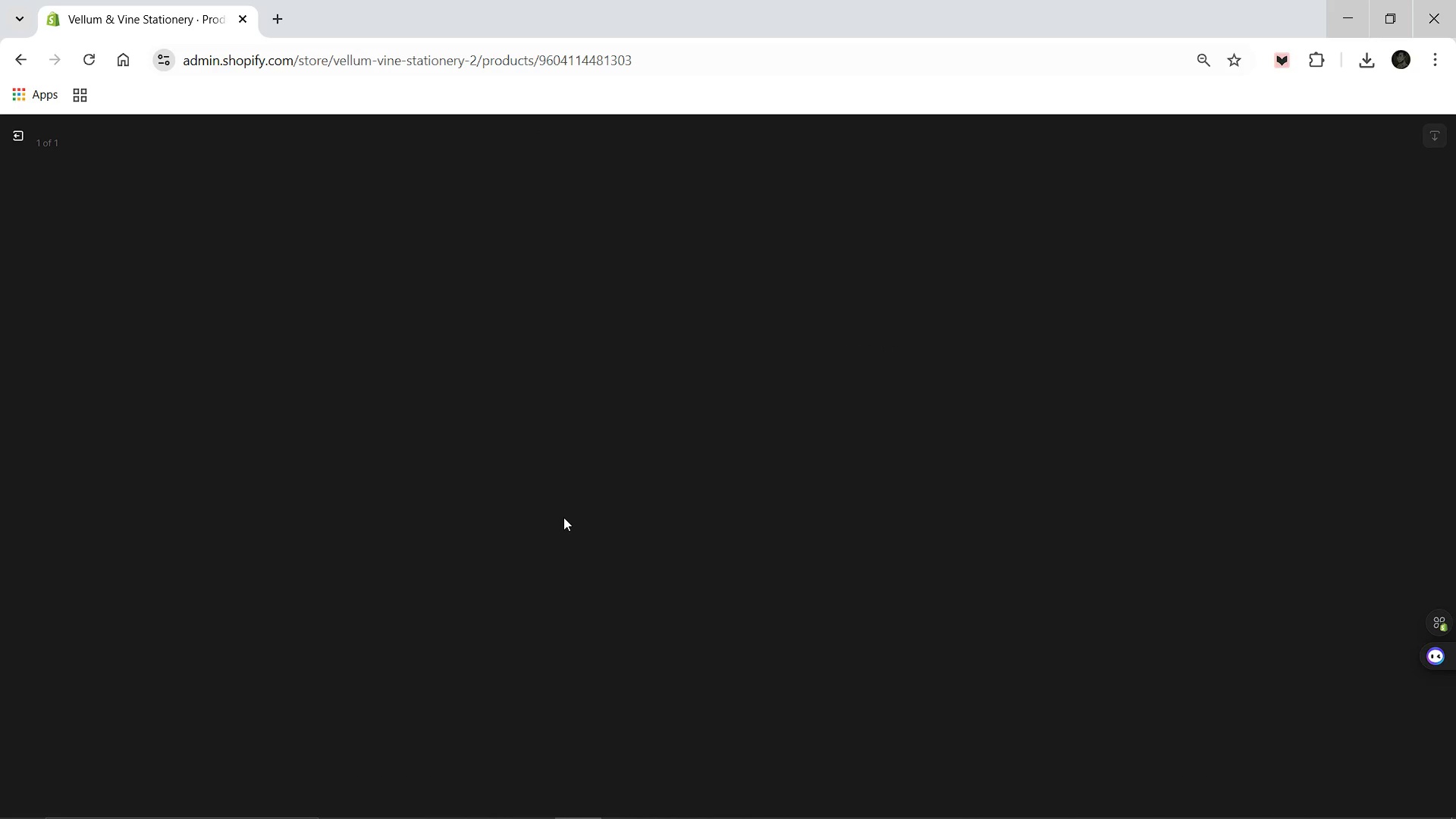 
left_click([8, 131])
 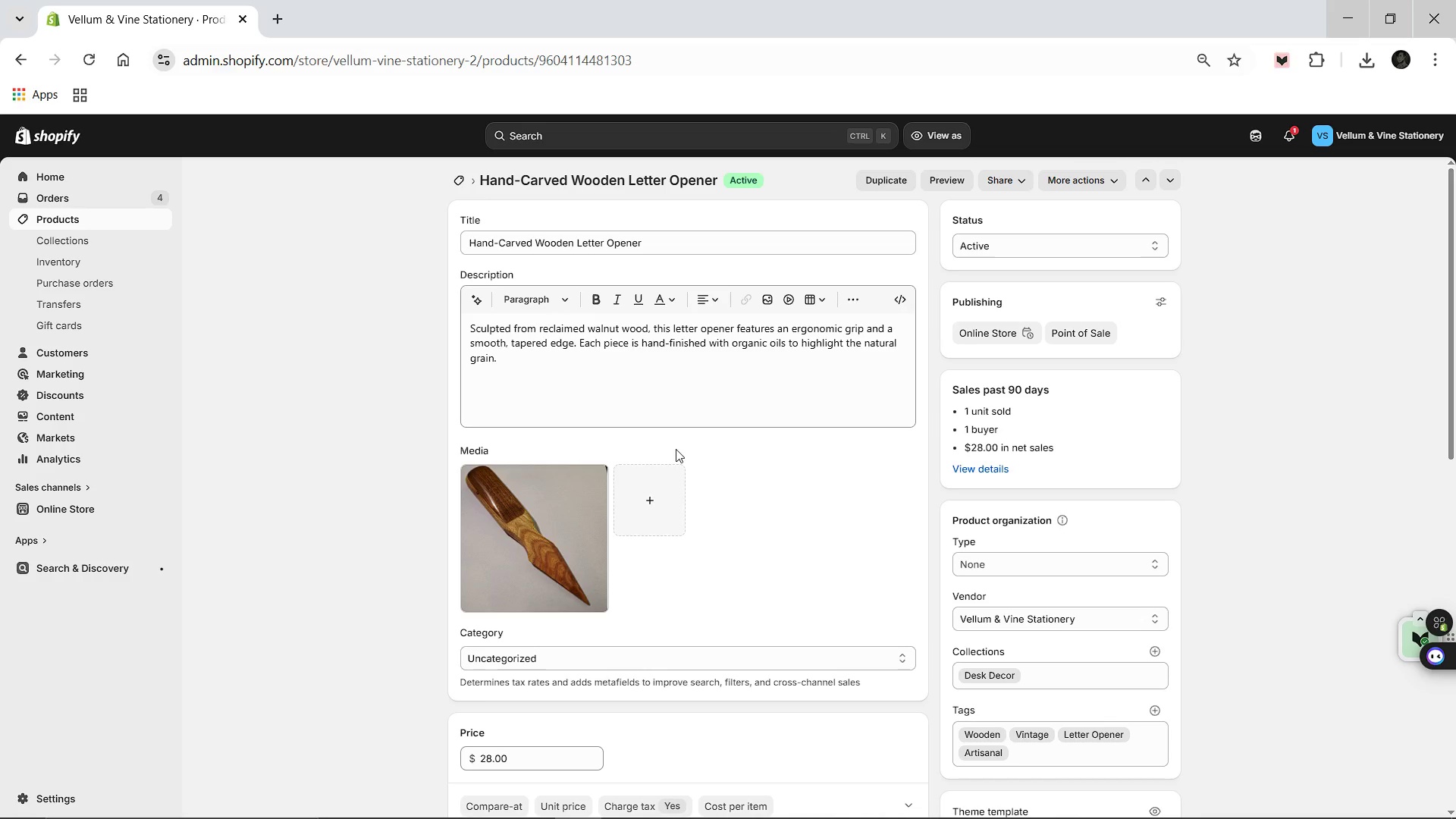 
scroll: coordinate [673, 450], scroll_direction: down, amount: 10.0
 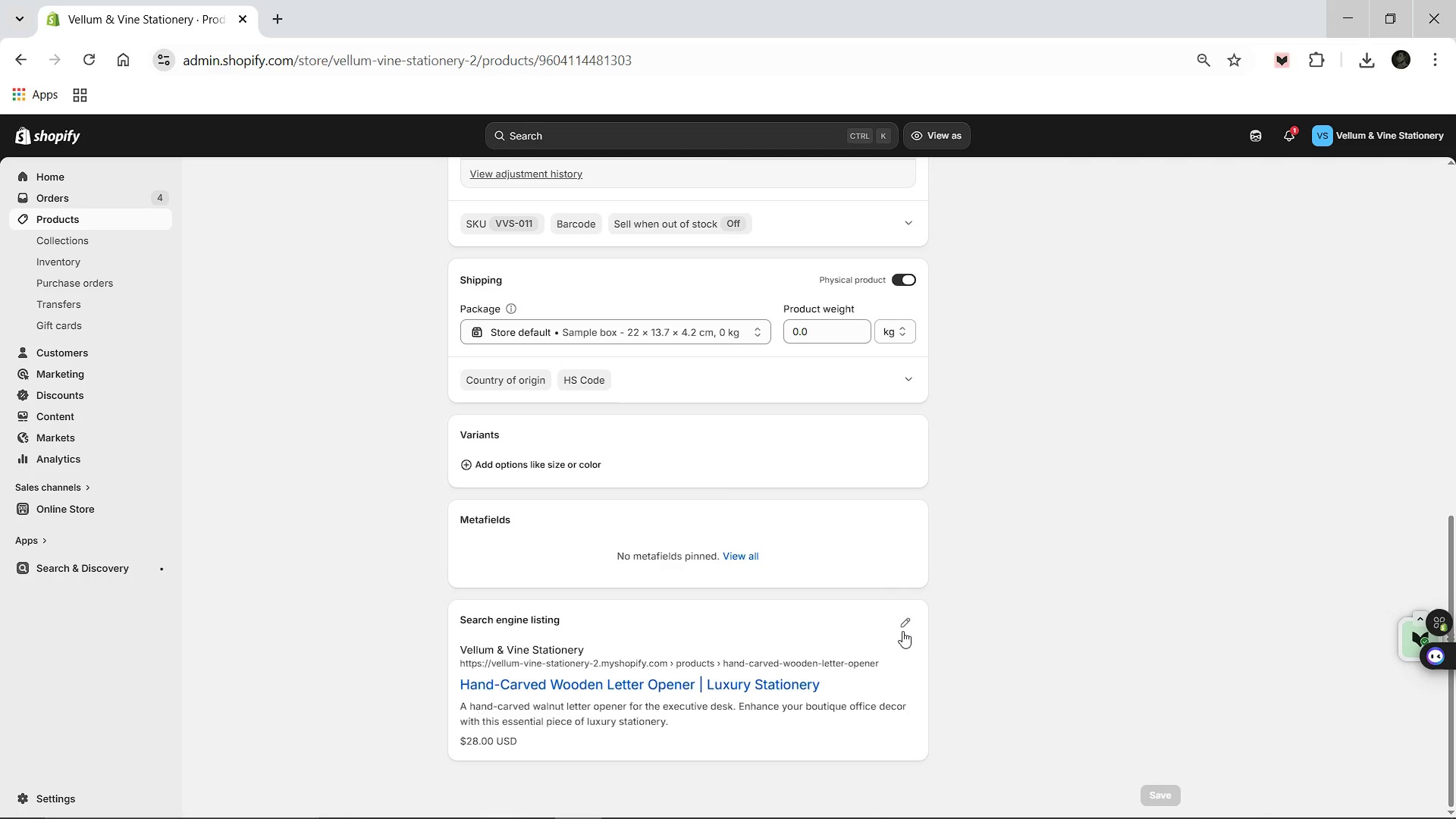 
left_click([902, 627])
 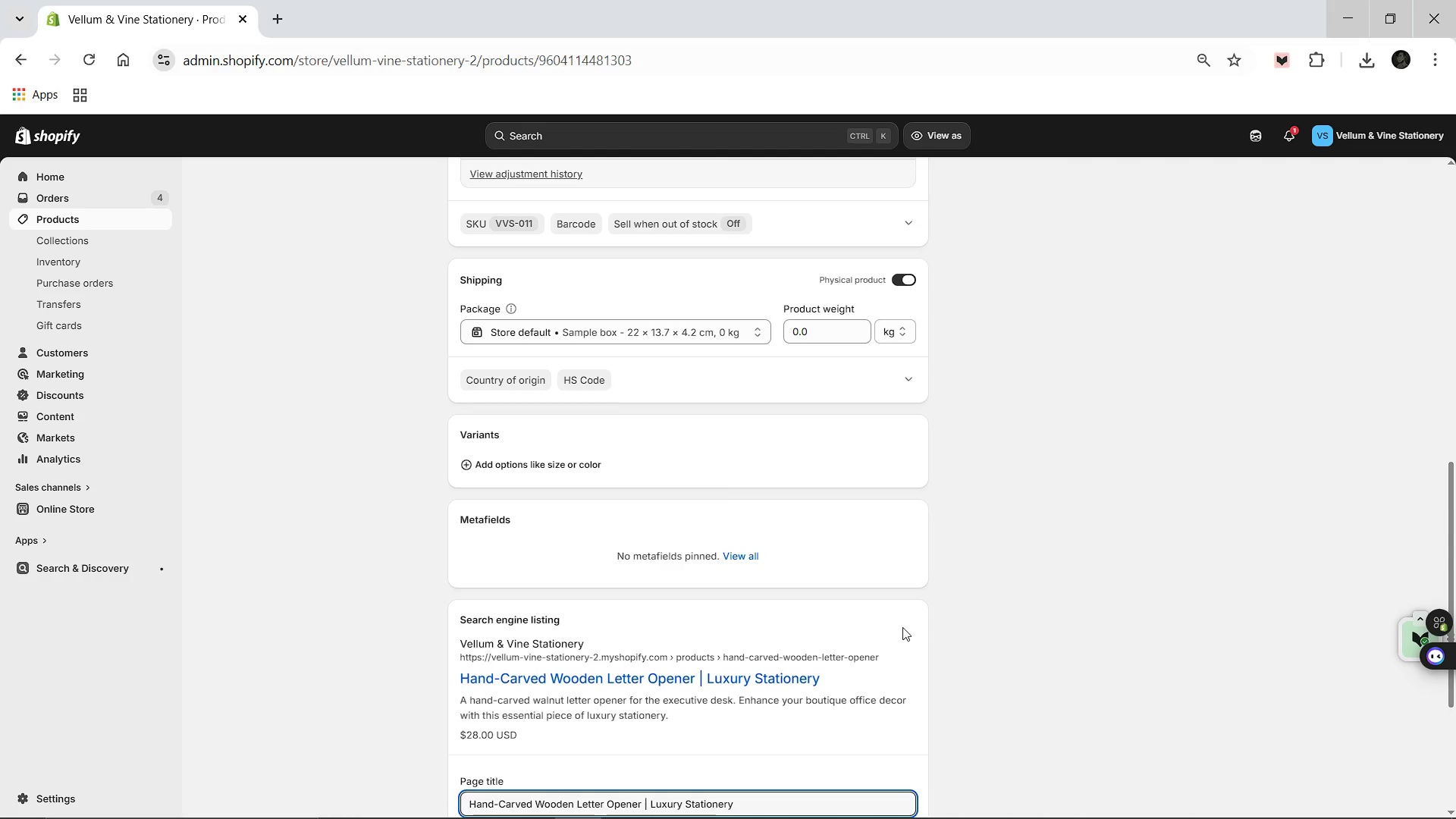 
scroll: coordinate [872, 623], scroll_direction: down, amount: 3.0
 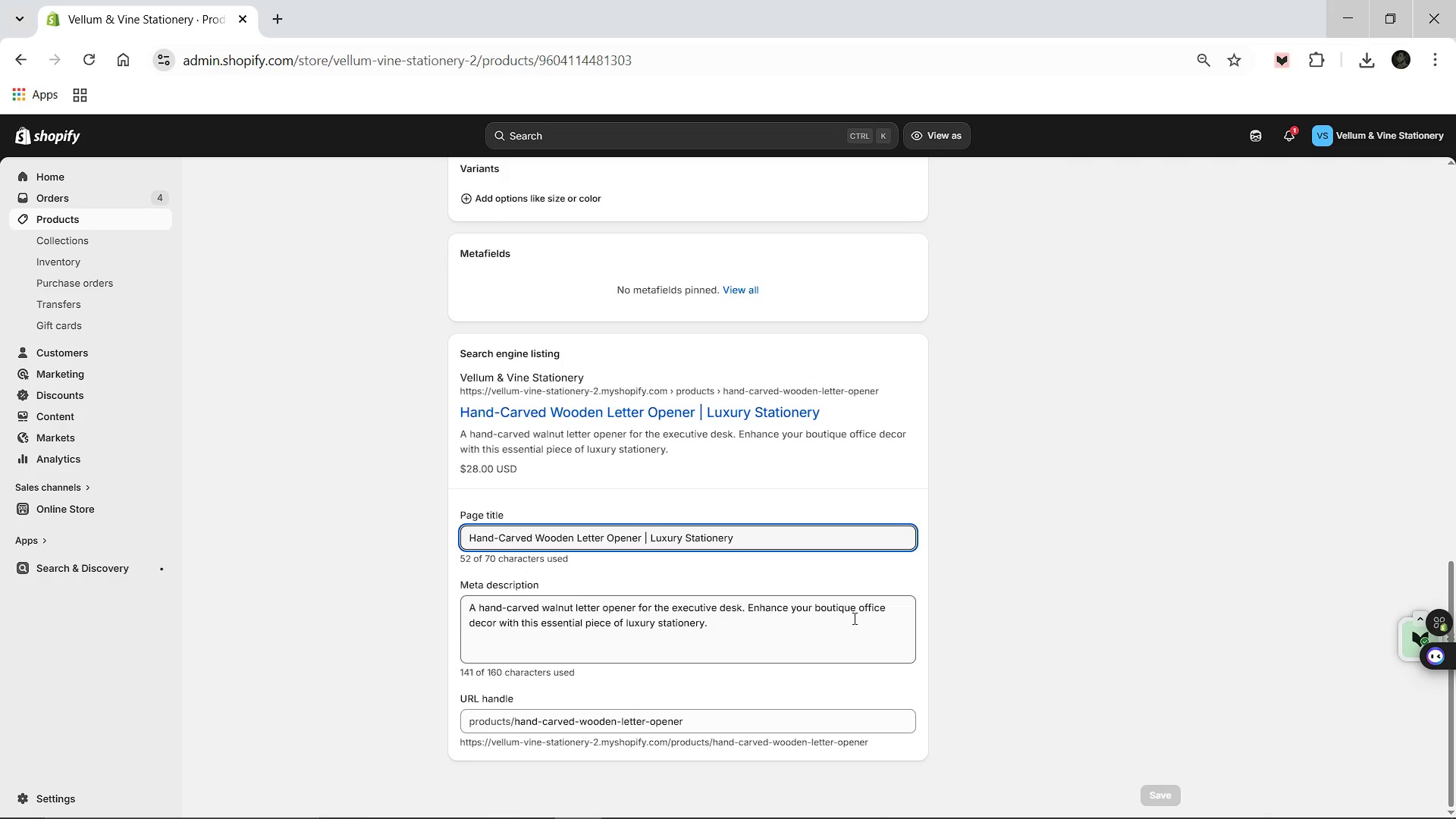 
wait(5.57)
 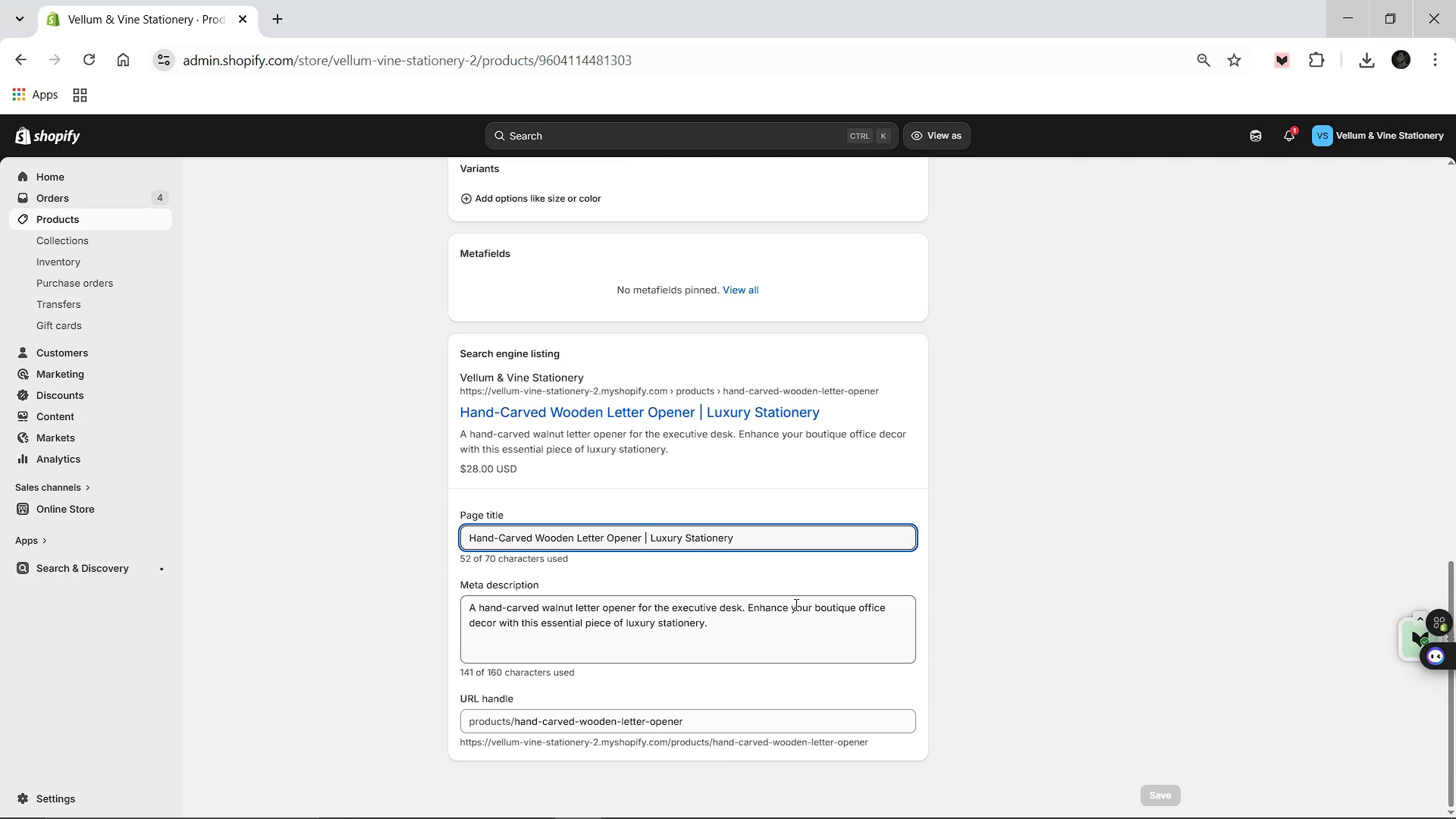 
scroll: coordinate [494, 288], scroll_direction: up, amount: 14.0
 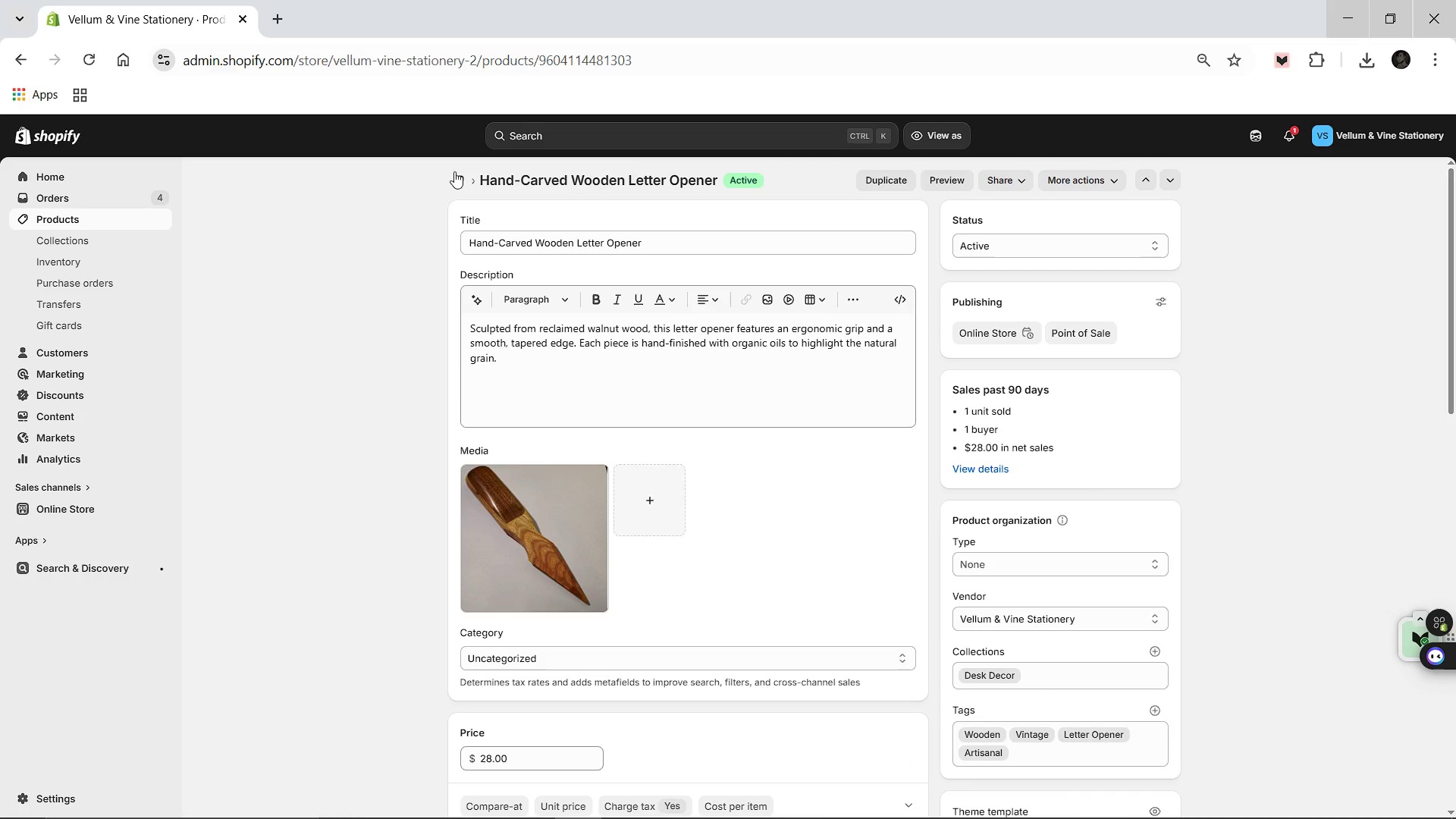 
left_click([457, 177])
 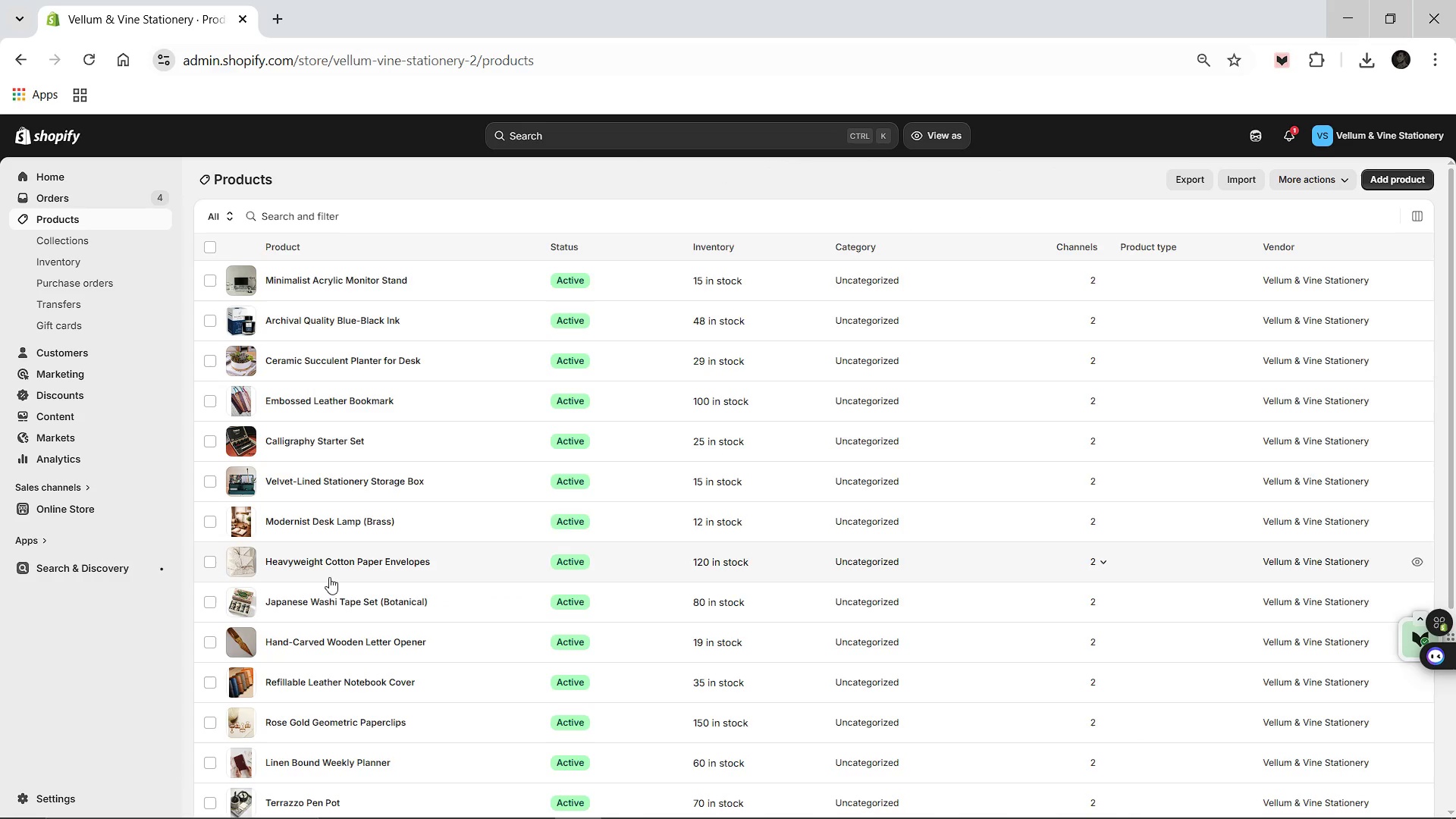 
left_click([328, 597])
 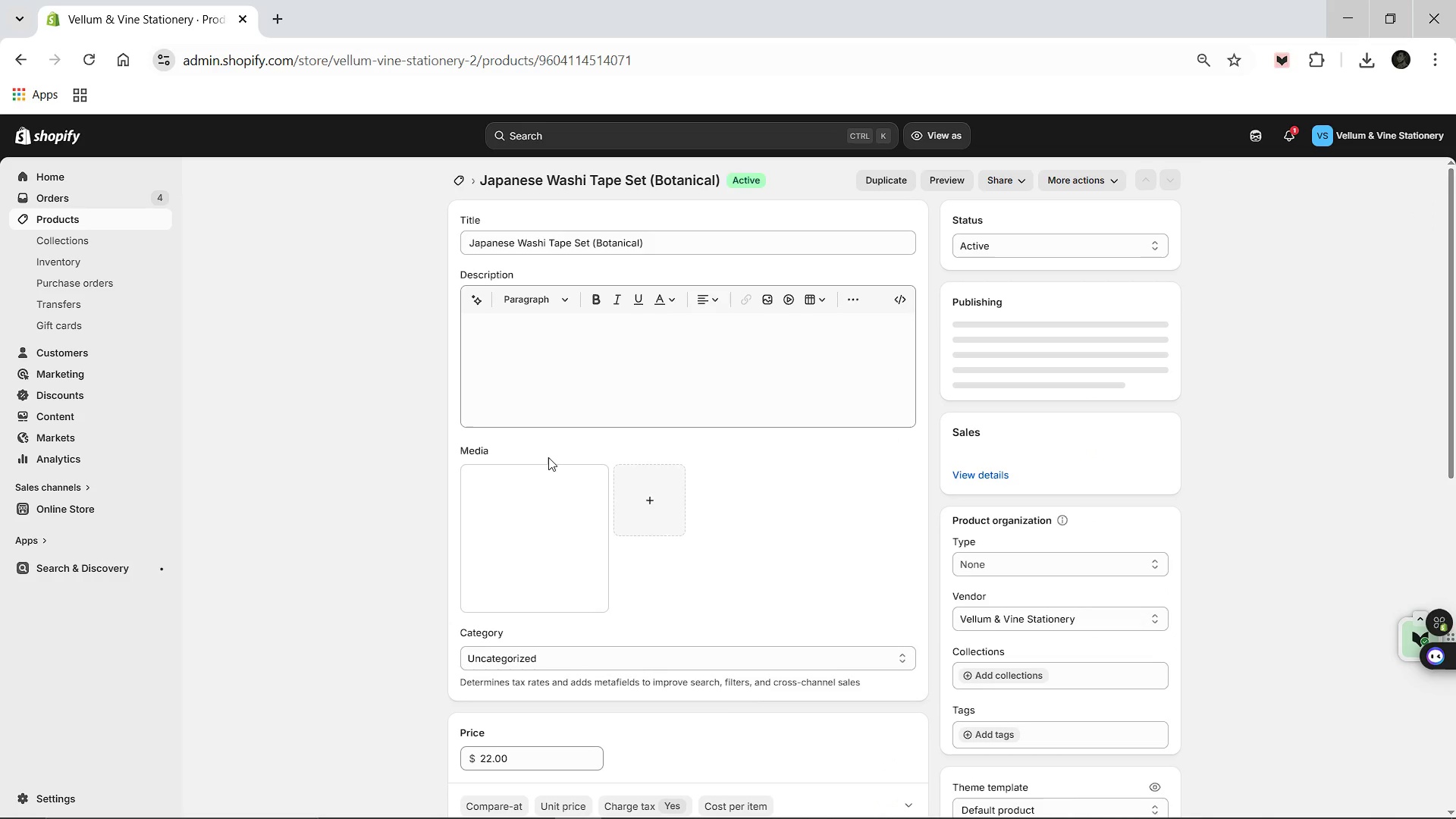 
left_click([544, 514])
 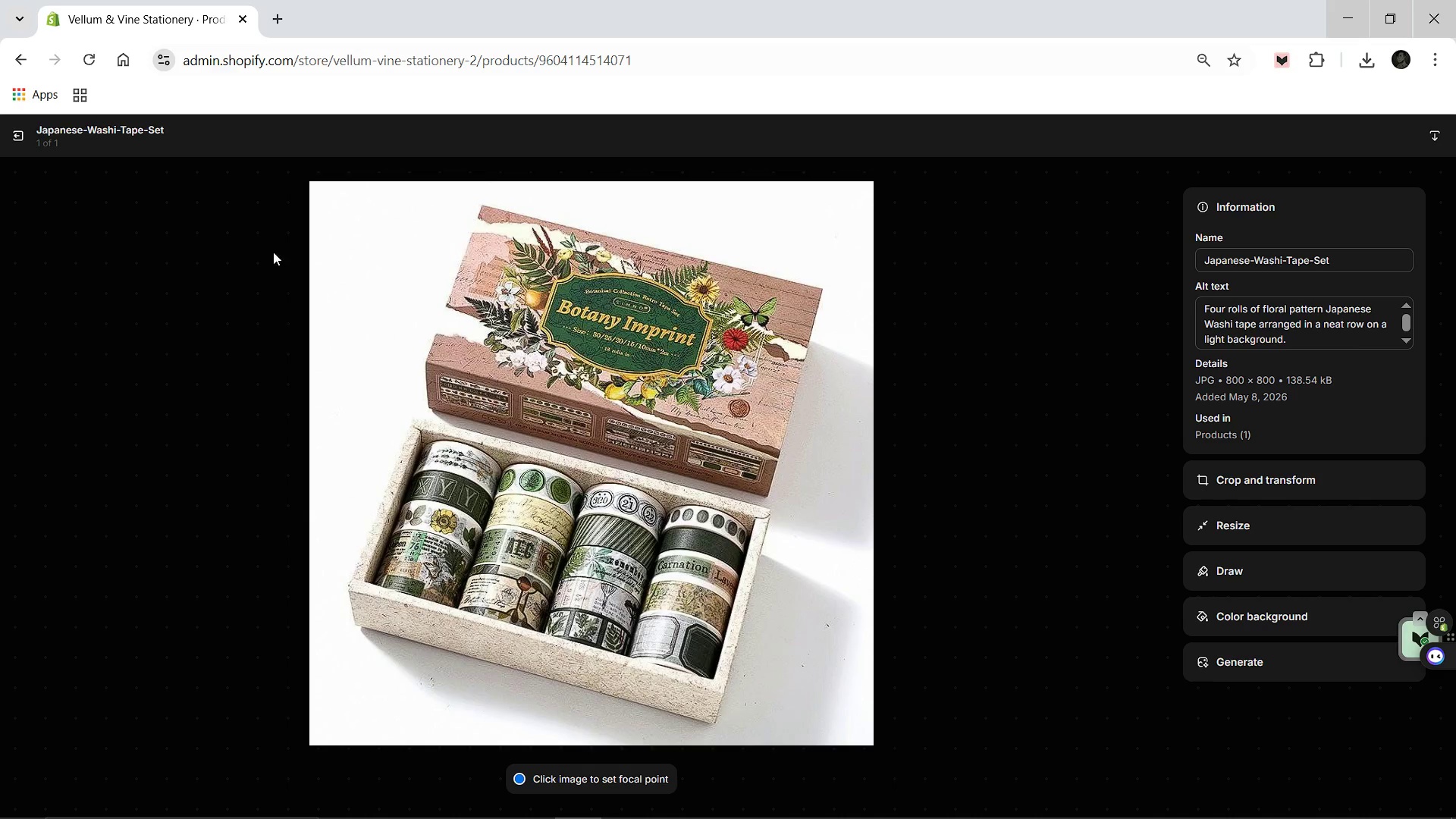 
left_click([18, 145])
 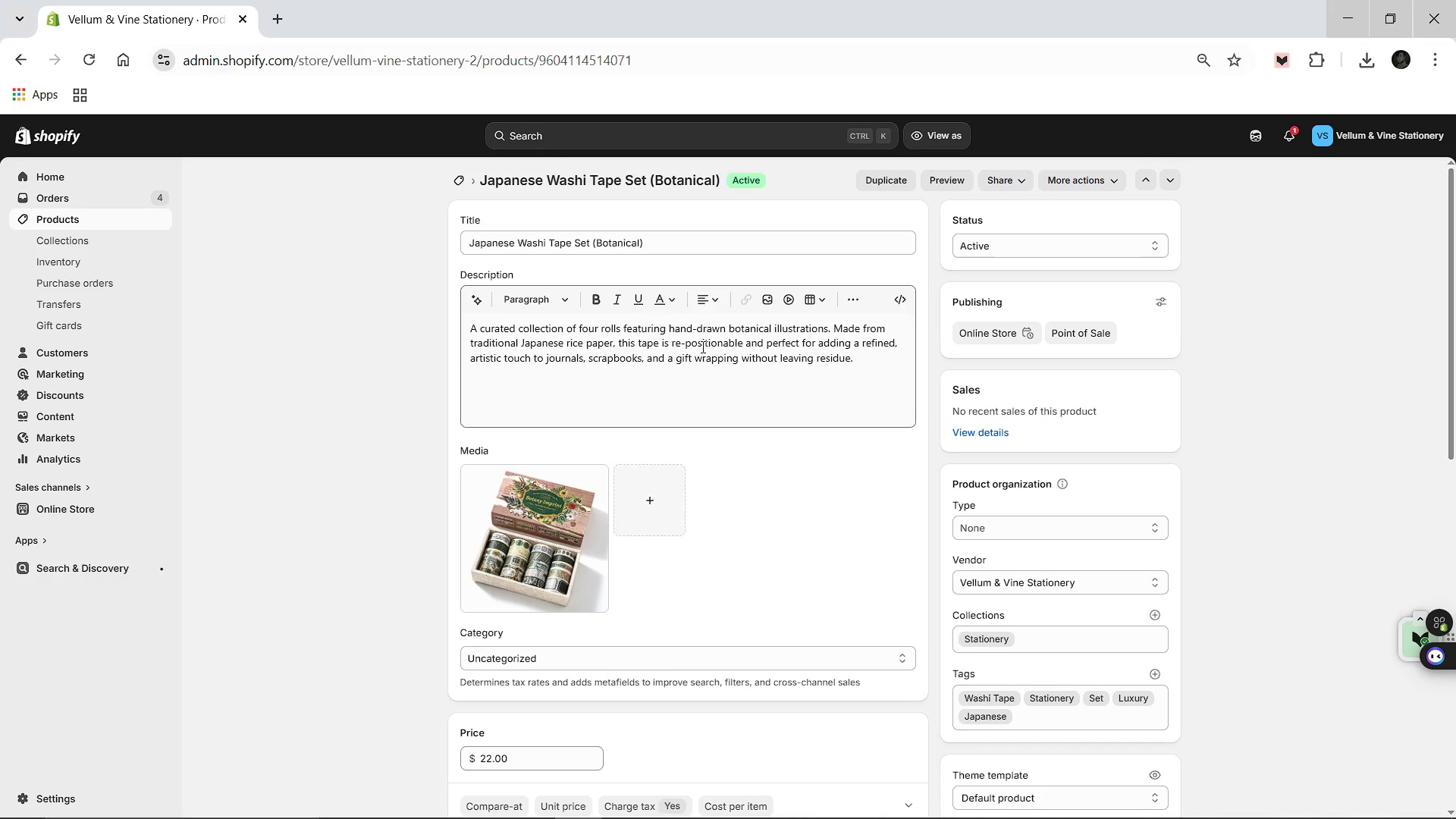 
scroll: coordinate [695, 445], scroll_direction: down, amount: 3.0
 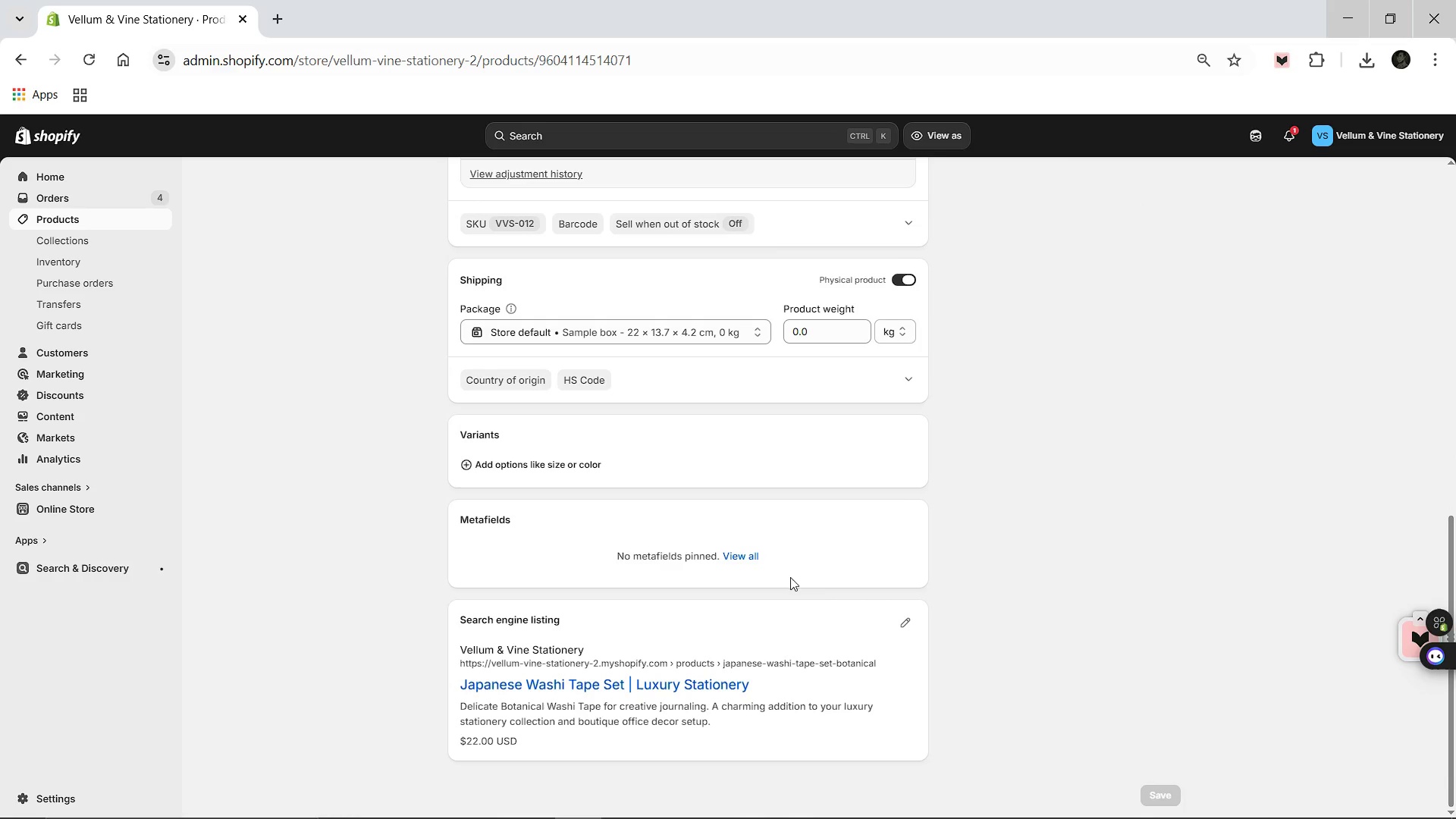 
left_click([905, 627])
 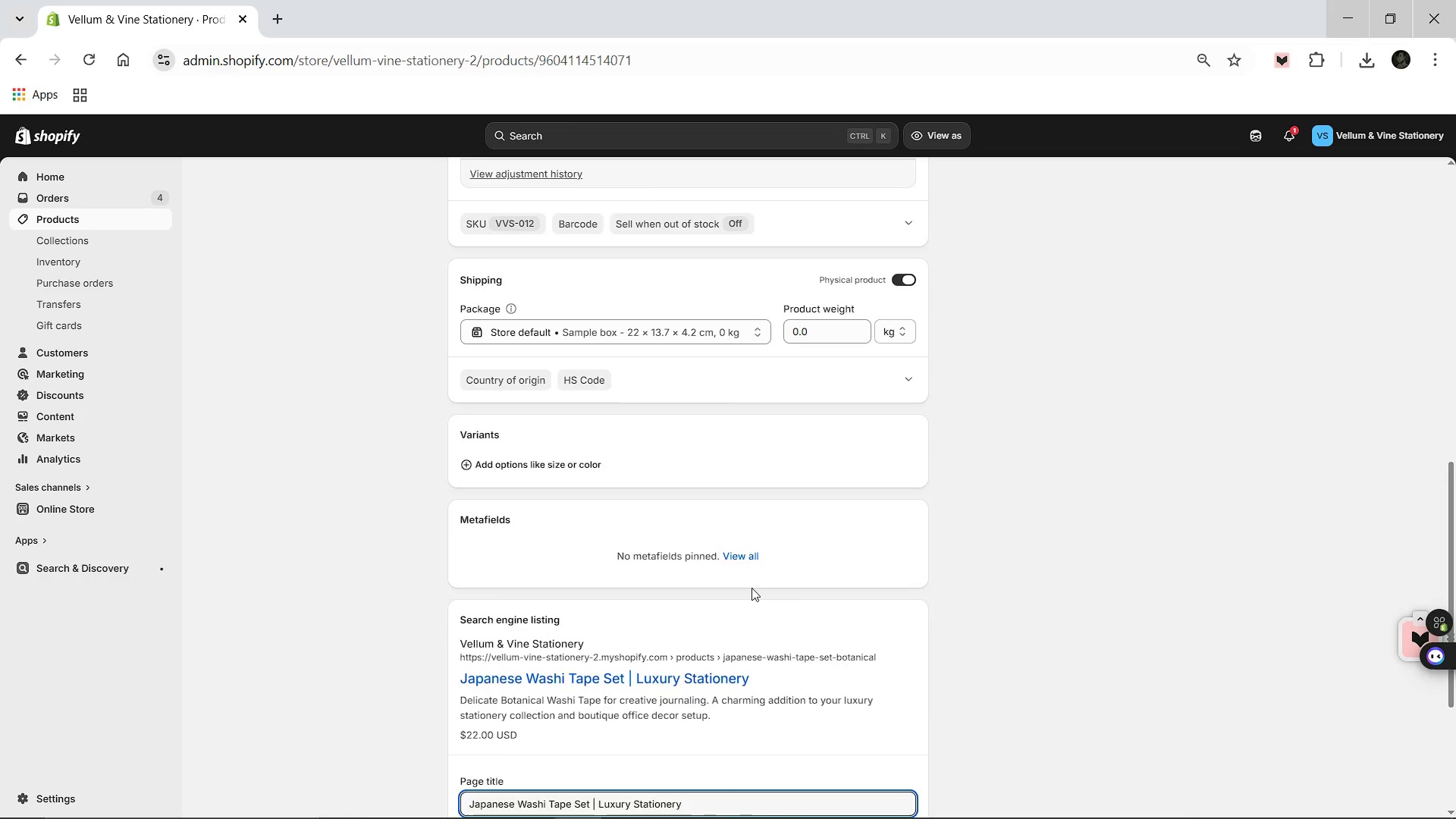 
scroll: coordinate [752, 588], scroll_direction: down, amount: 5.0
 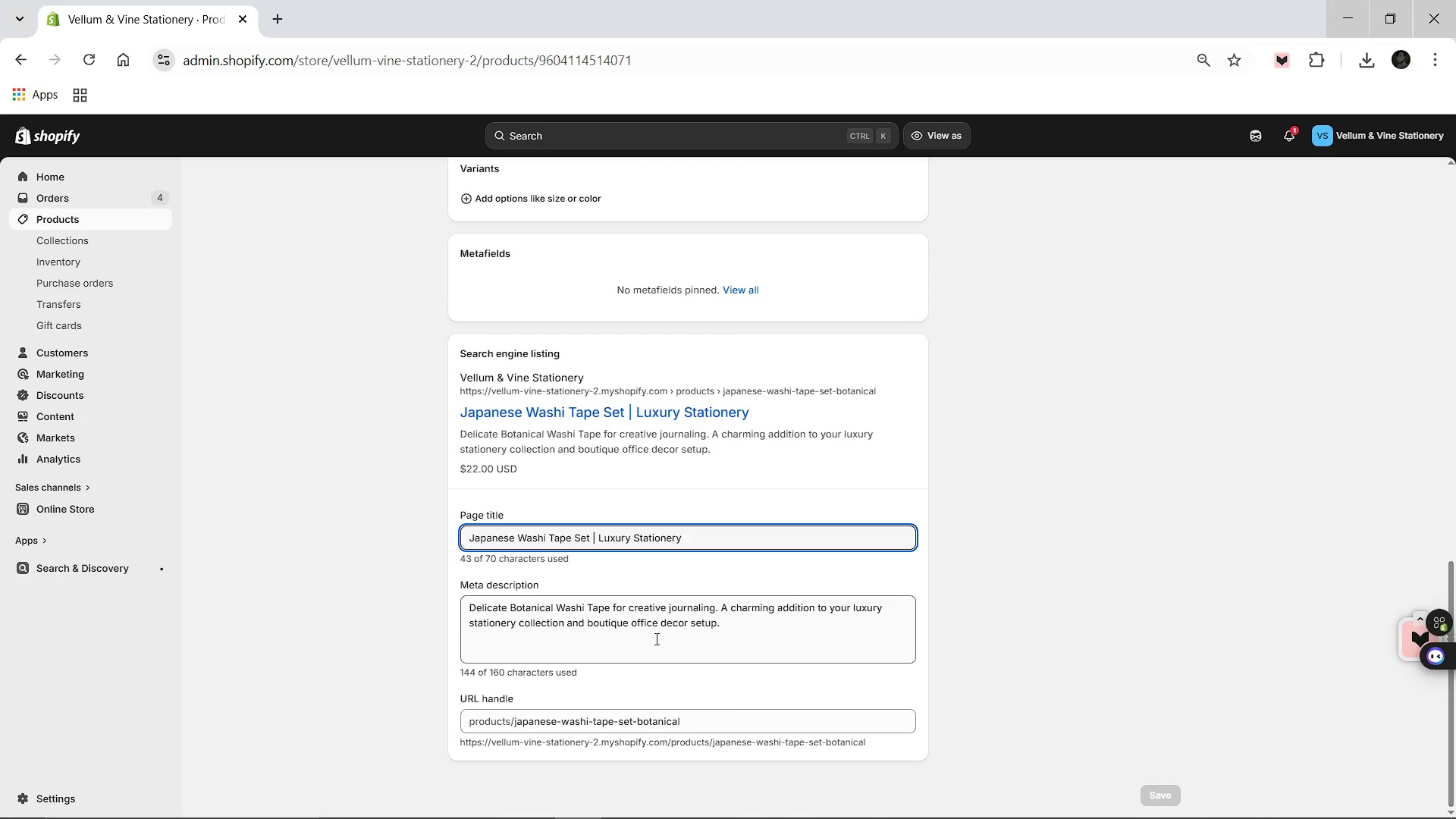 
scroll: coordinate [685, 631], scroll_direction: up, amount: 10.0
 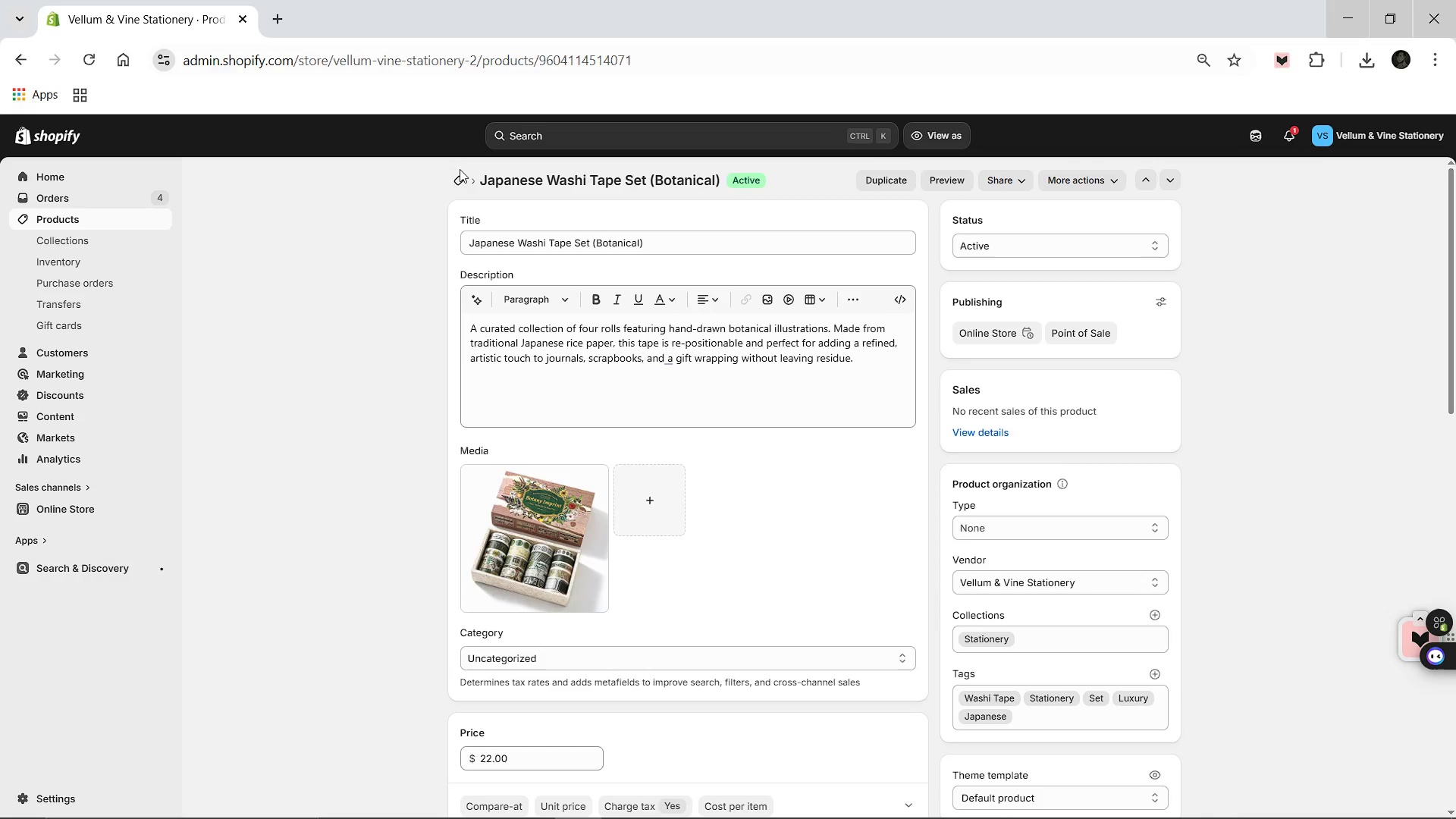 
left_click([460, 175])
 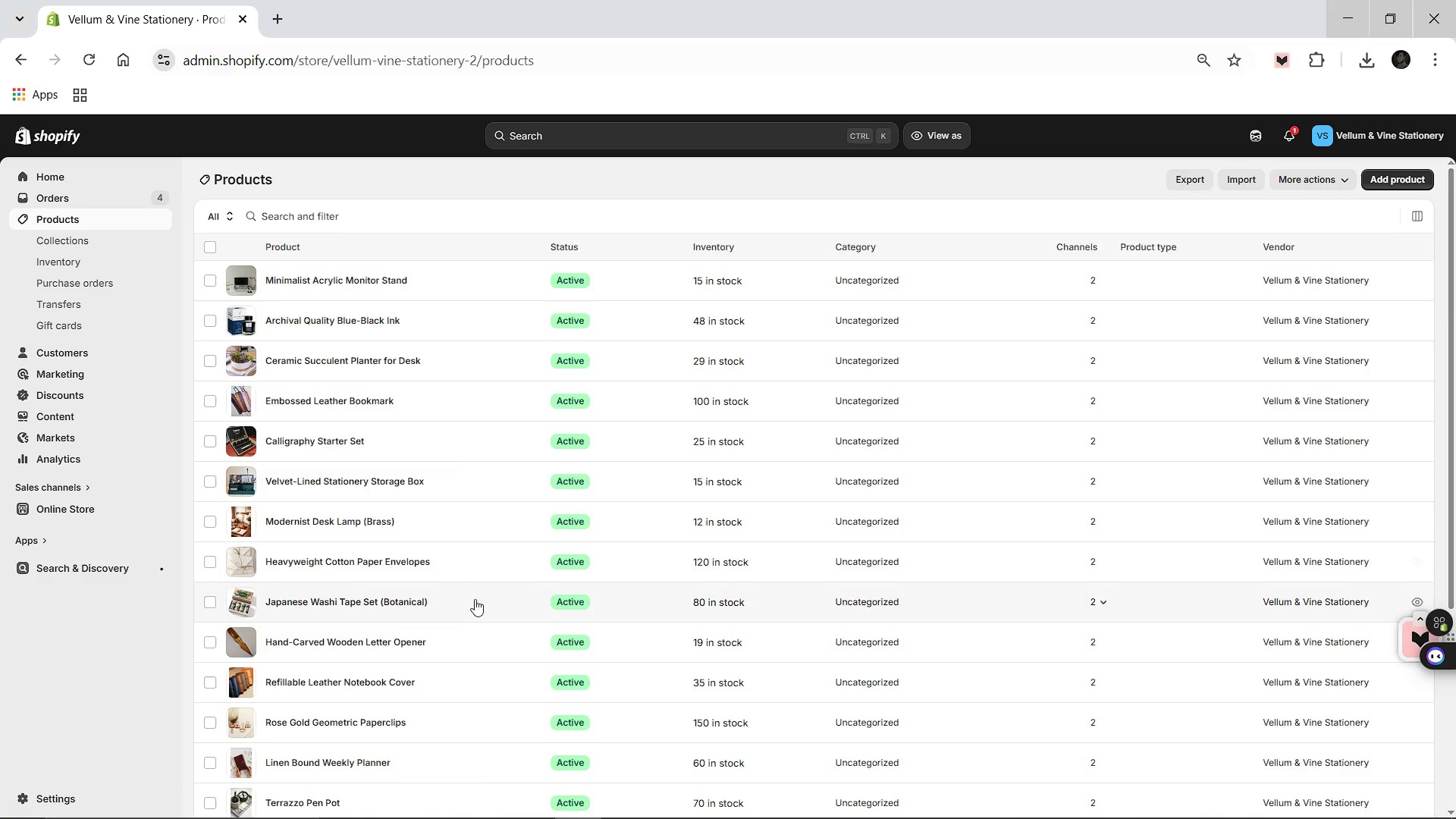 
wait(7.06)
 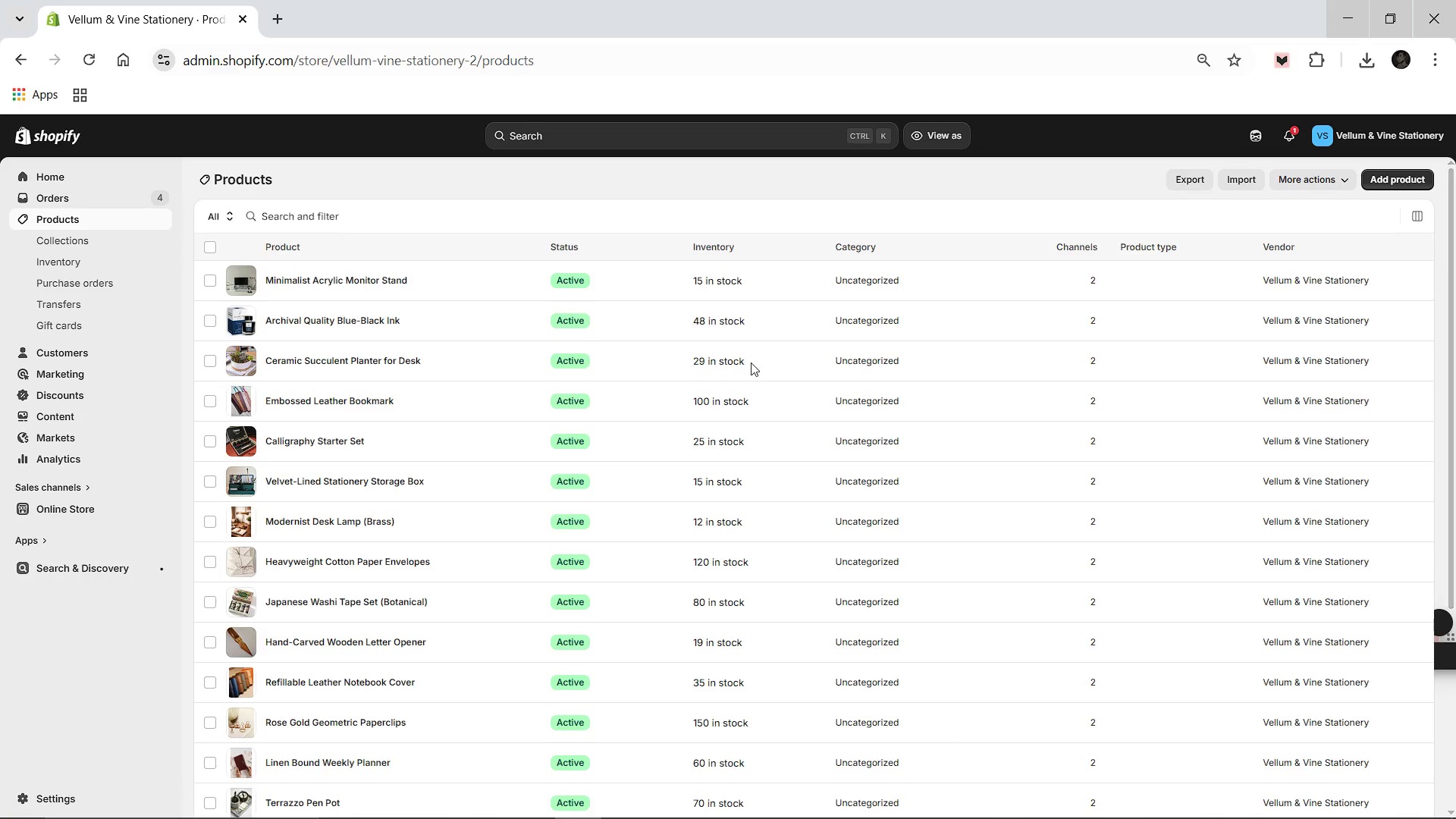 
left_click([362, 566])
 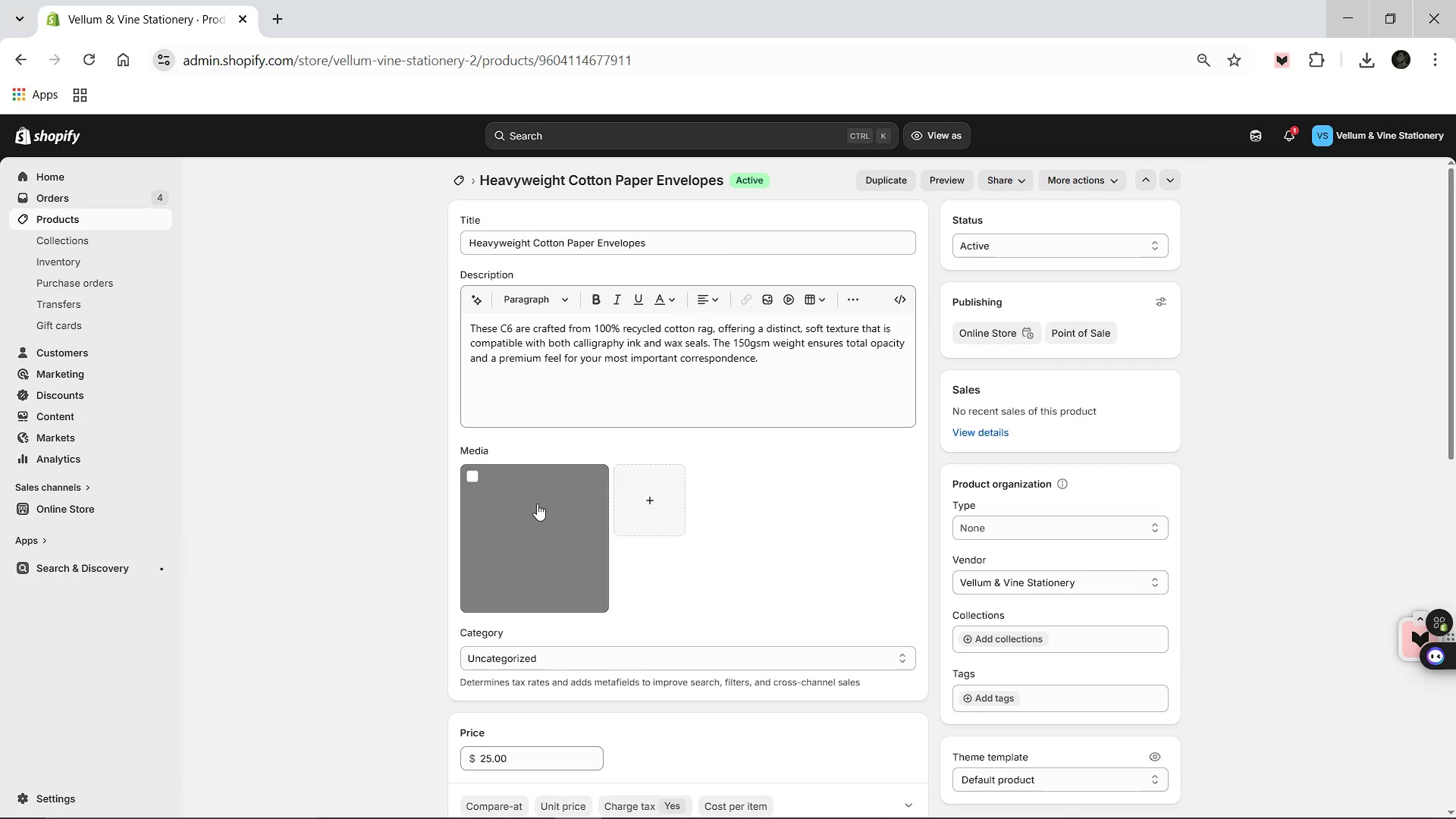 
left_click([537, 504])
 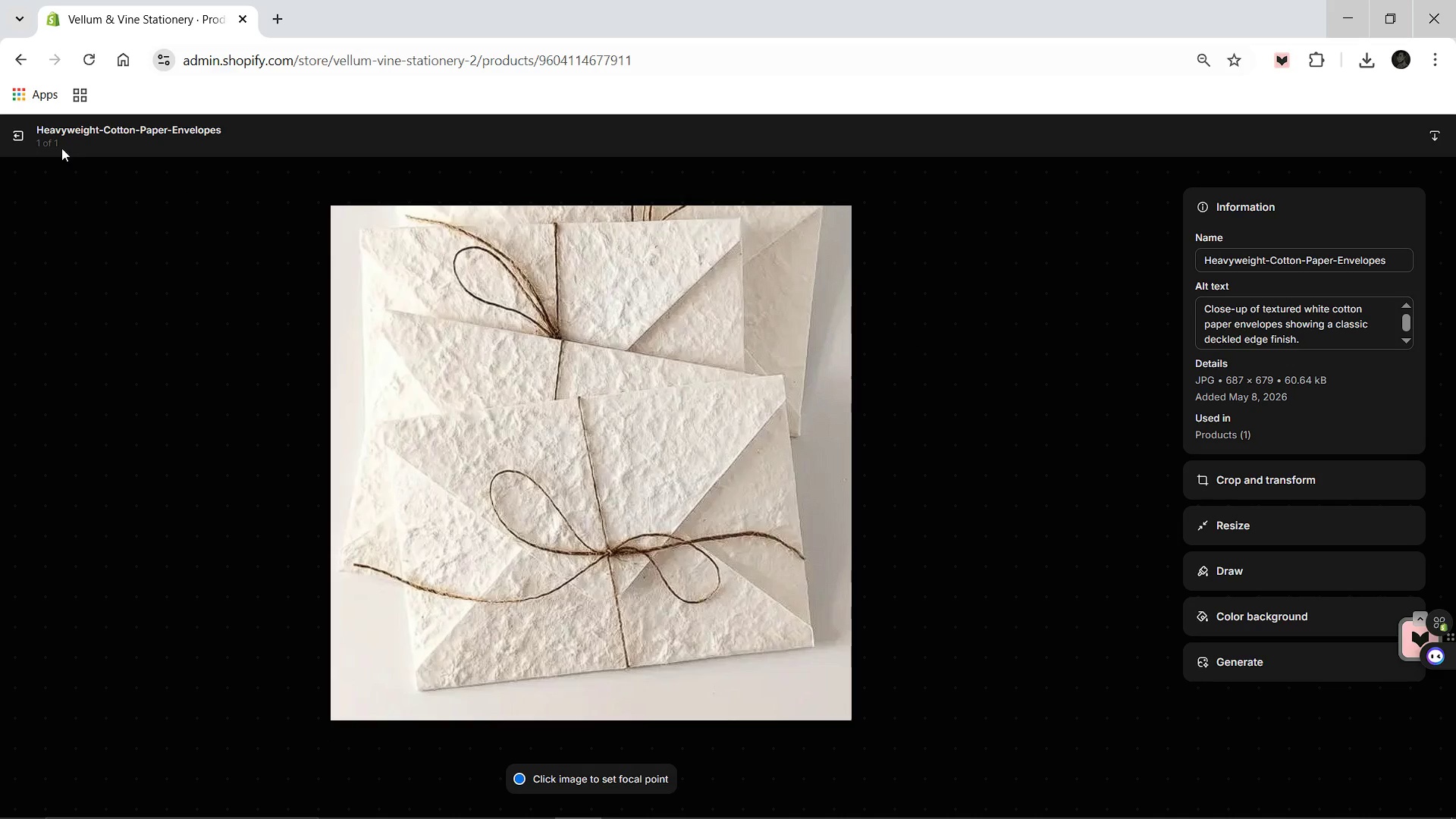 
wait(6.86)
 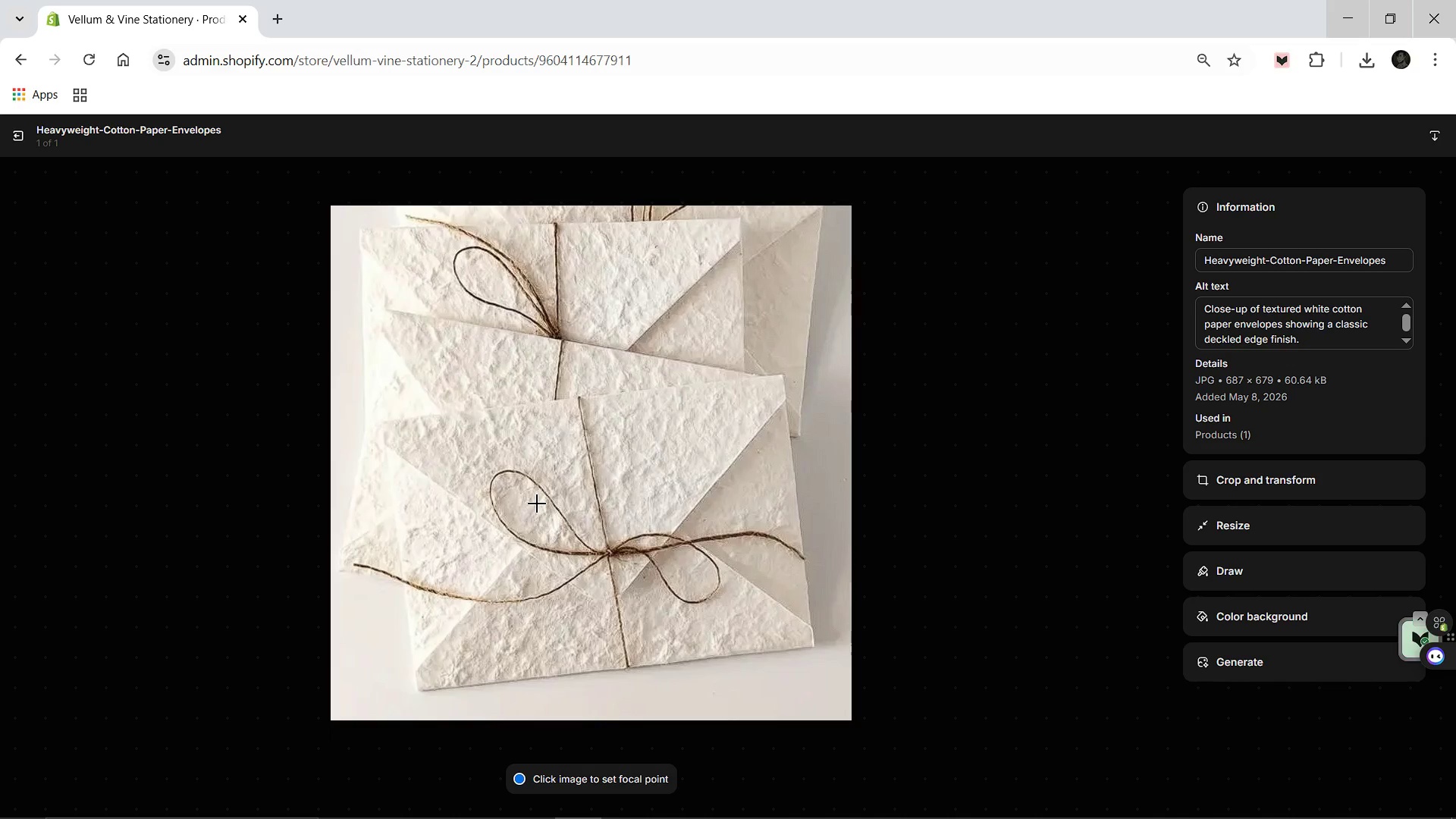 
scroll: coordinate [633, 315], scroll_direction: down, amount: 18.0
 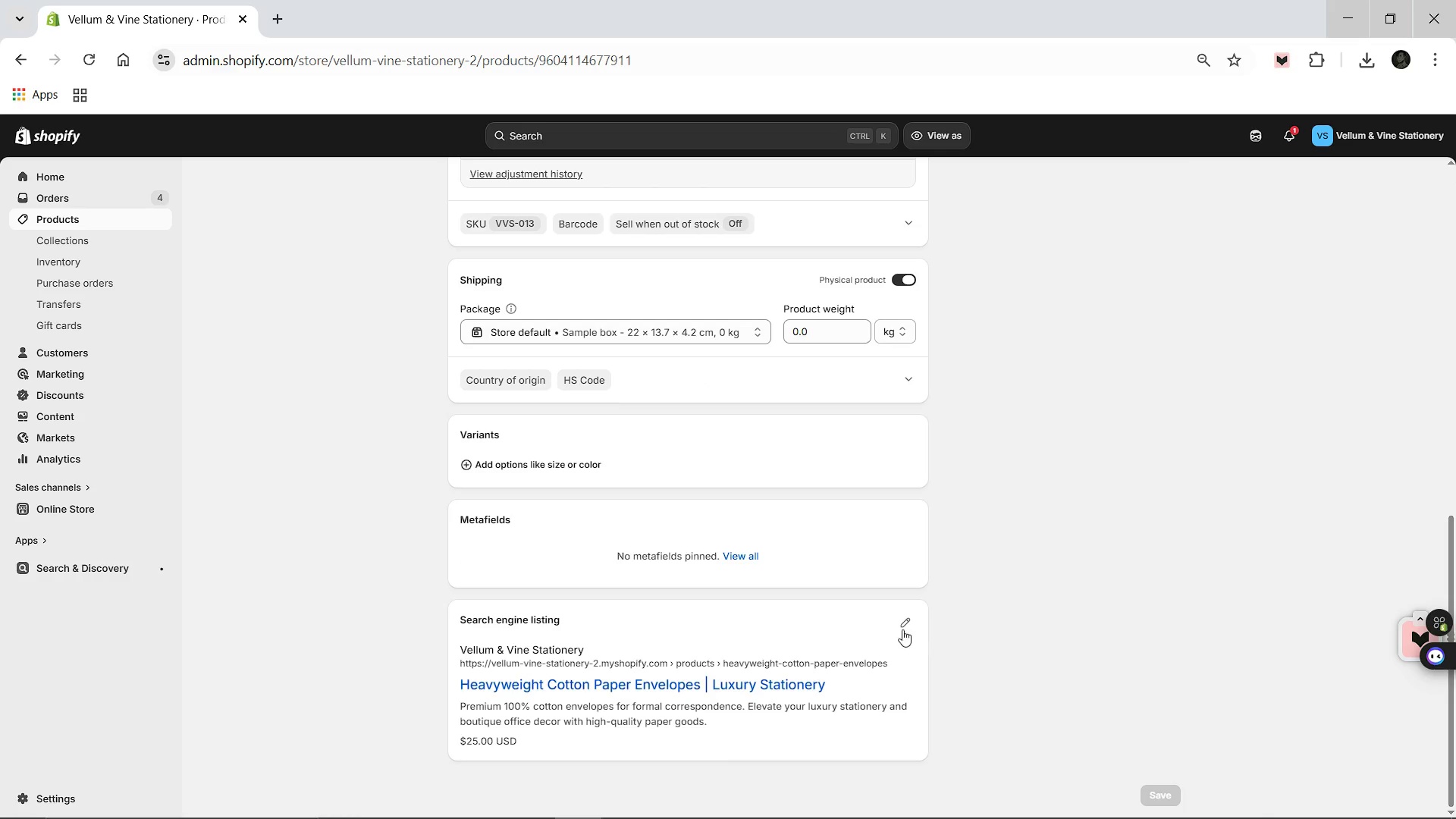 
left_click([899, 627])
 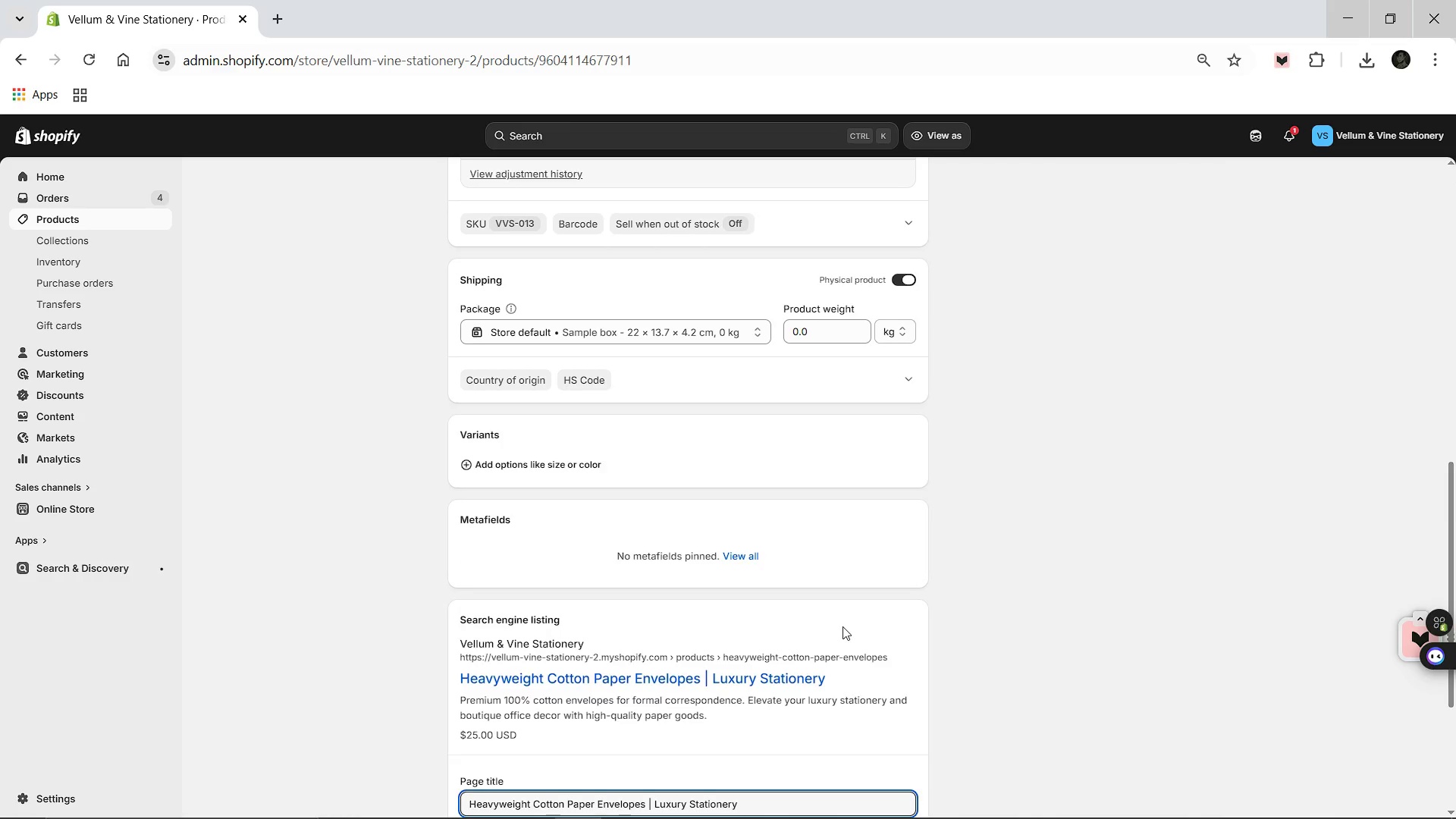 
scroll: coordinate [839, 626], scroll_direction: down, amount: 6.0
 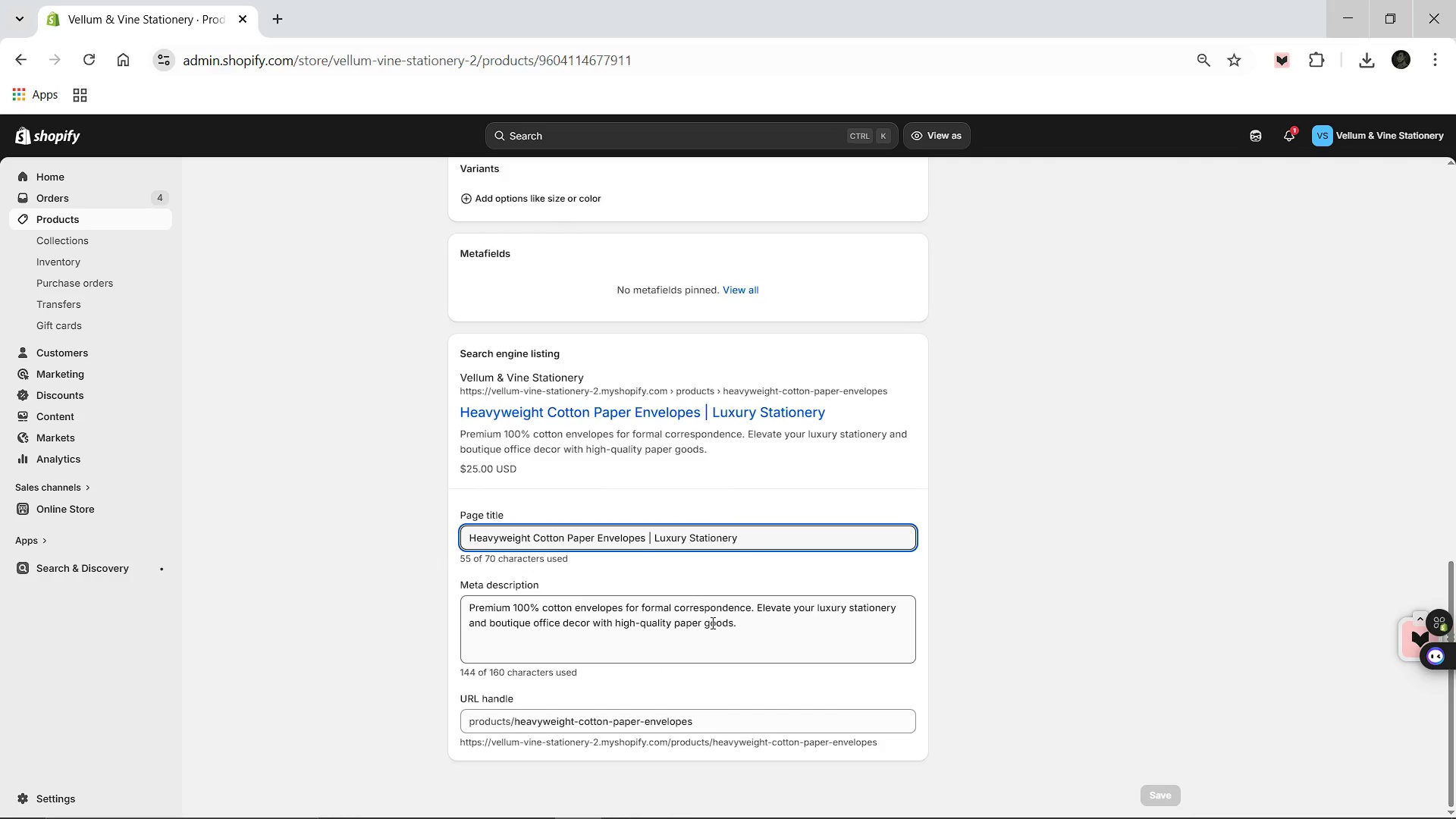 
scroll: coordinate [614, 541], scroll_direction: up, amount: 15.0
 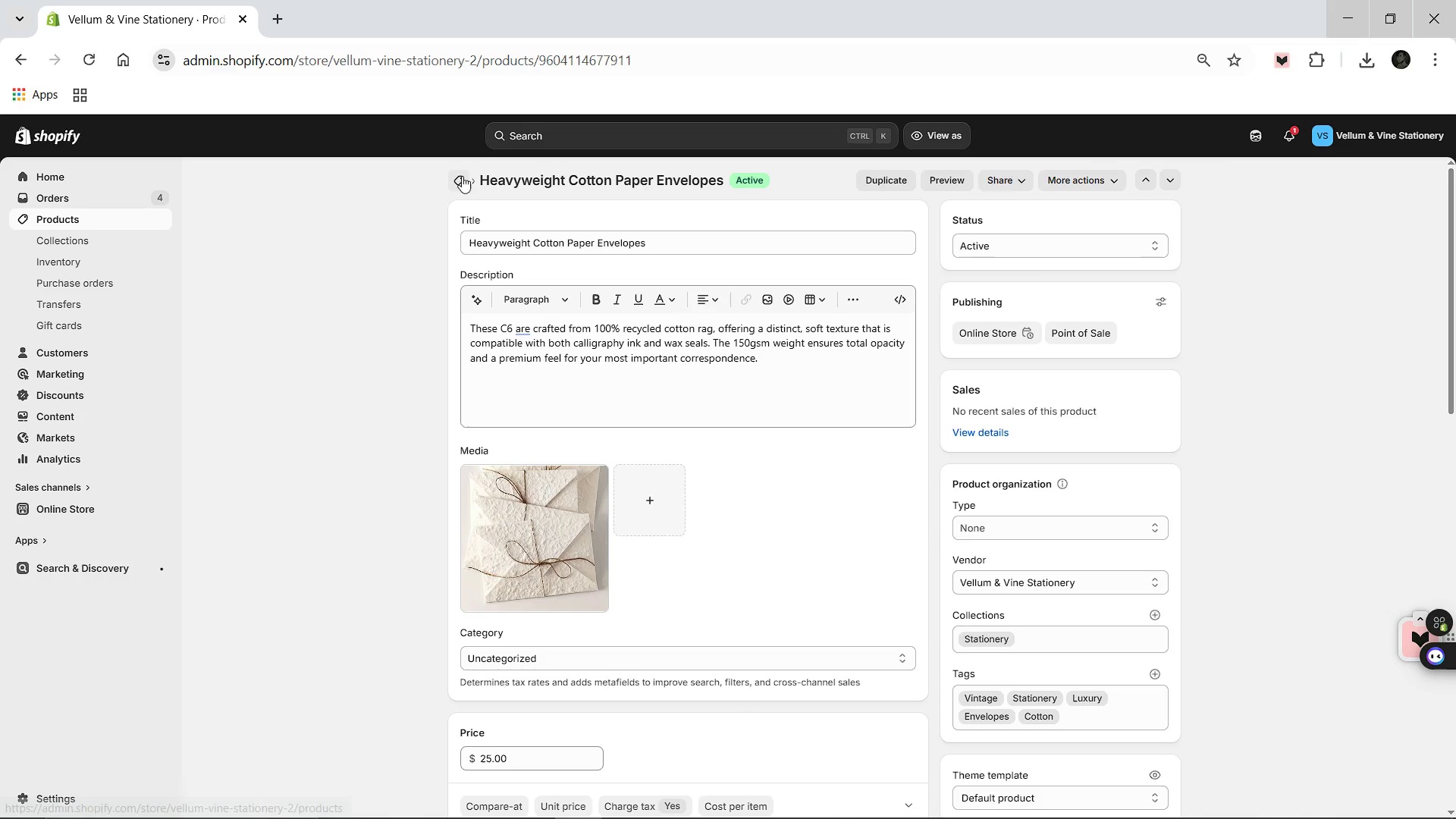 
left_click([462, 176])
 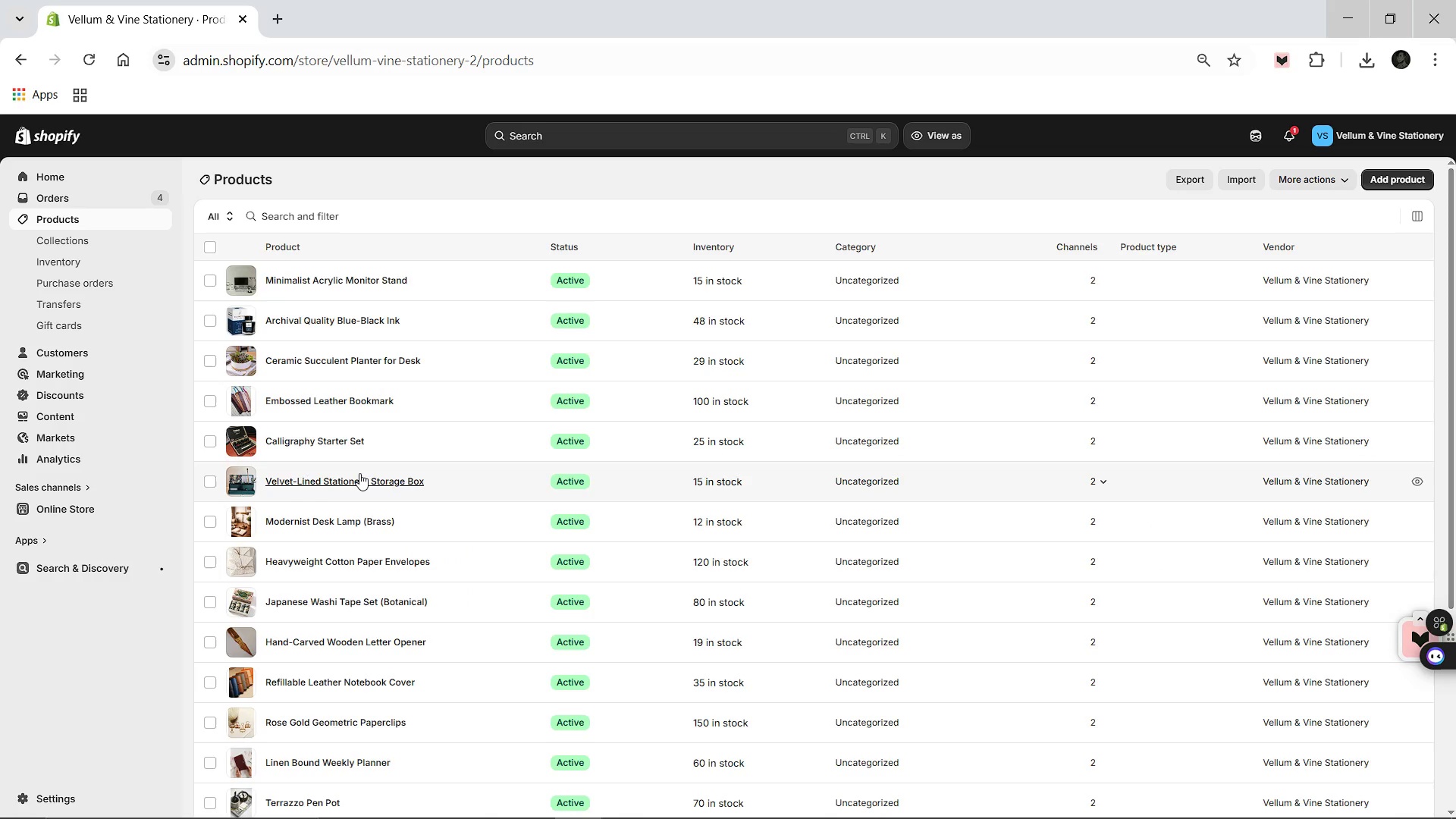 
wait(5.2)
 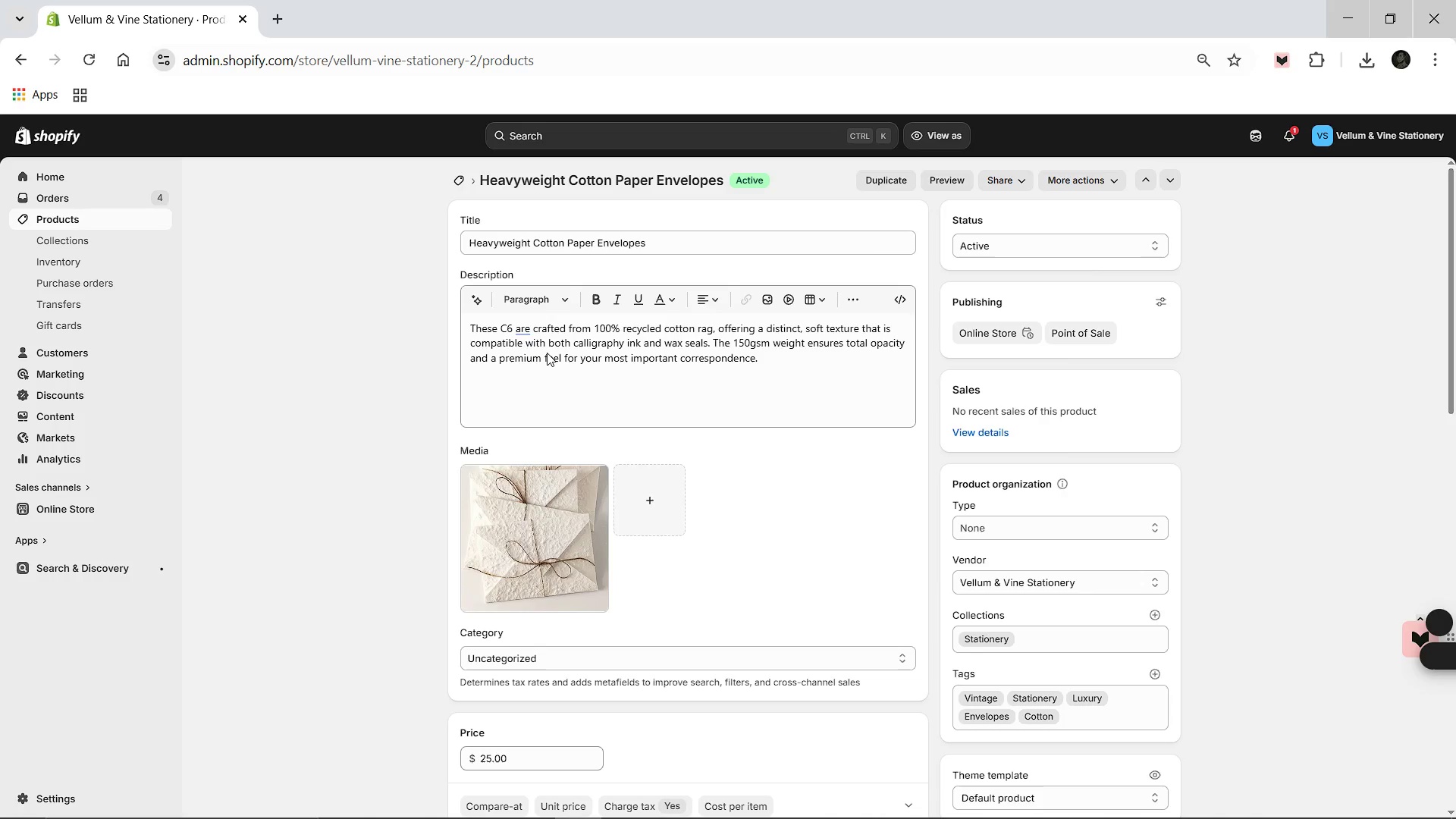 
left_click([323, 522])
 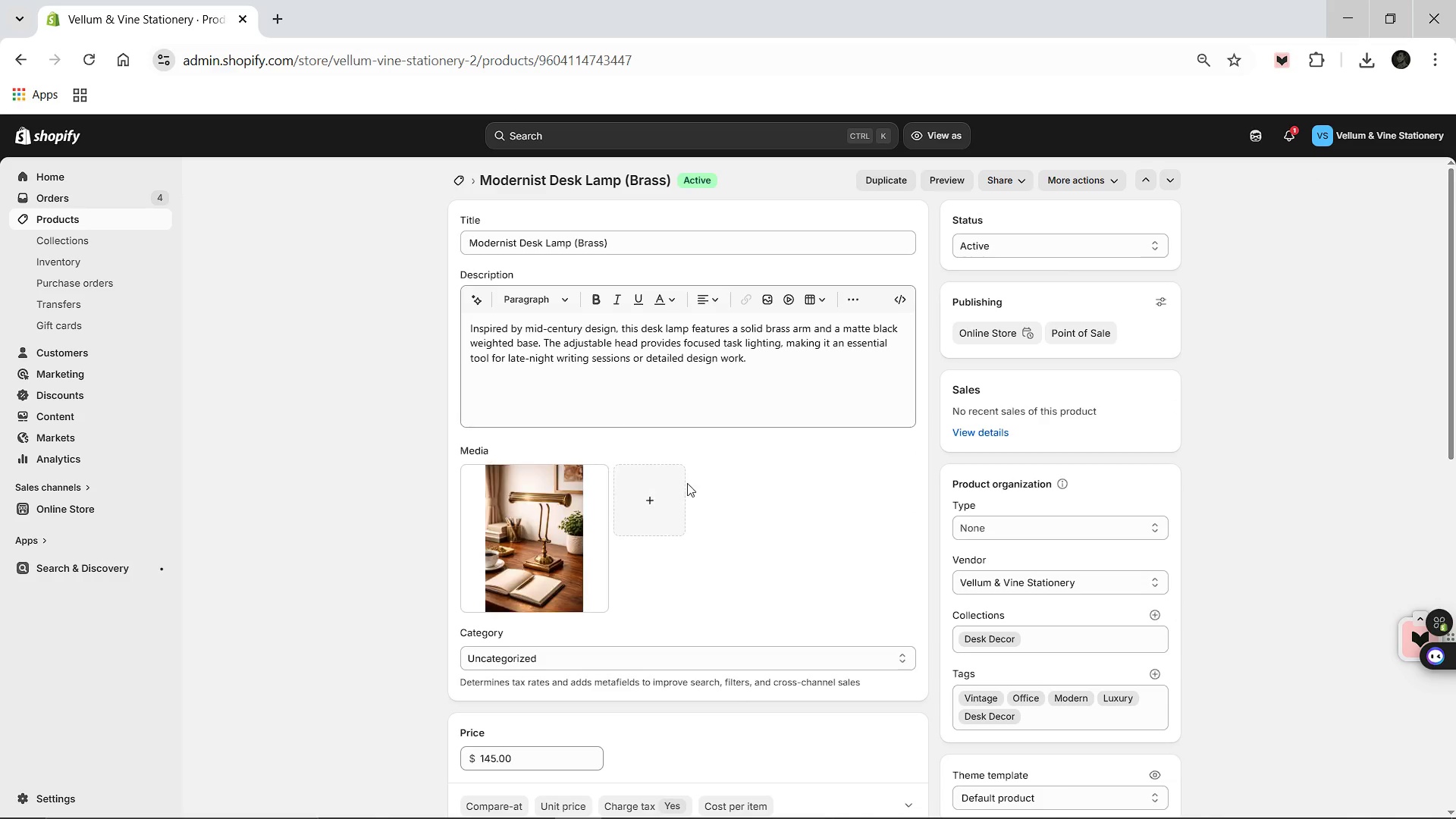 
wait(5.89)
 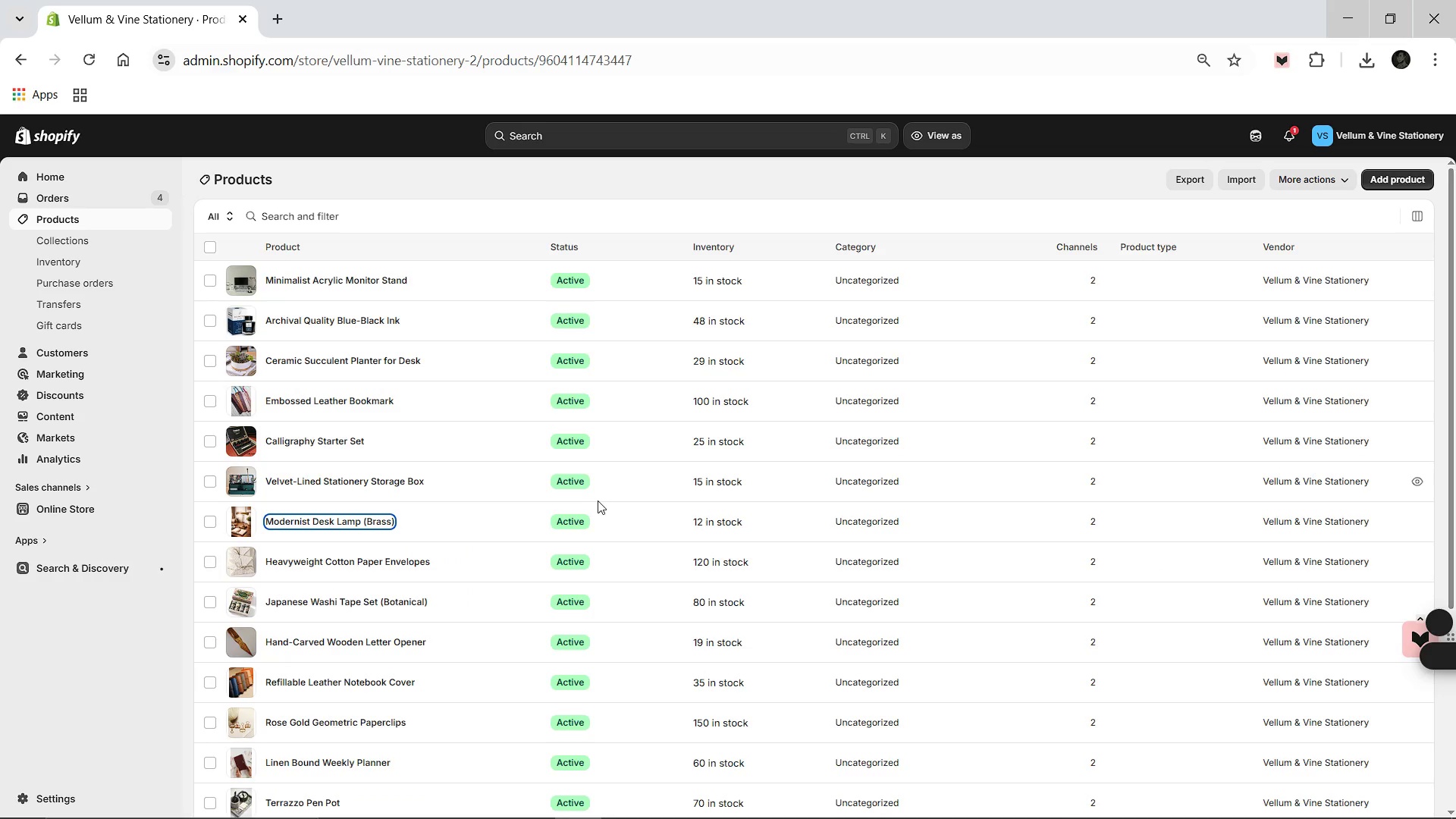 
scroll: coordinate [687, 483], scroll_direction: down, amount: 7.0
 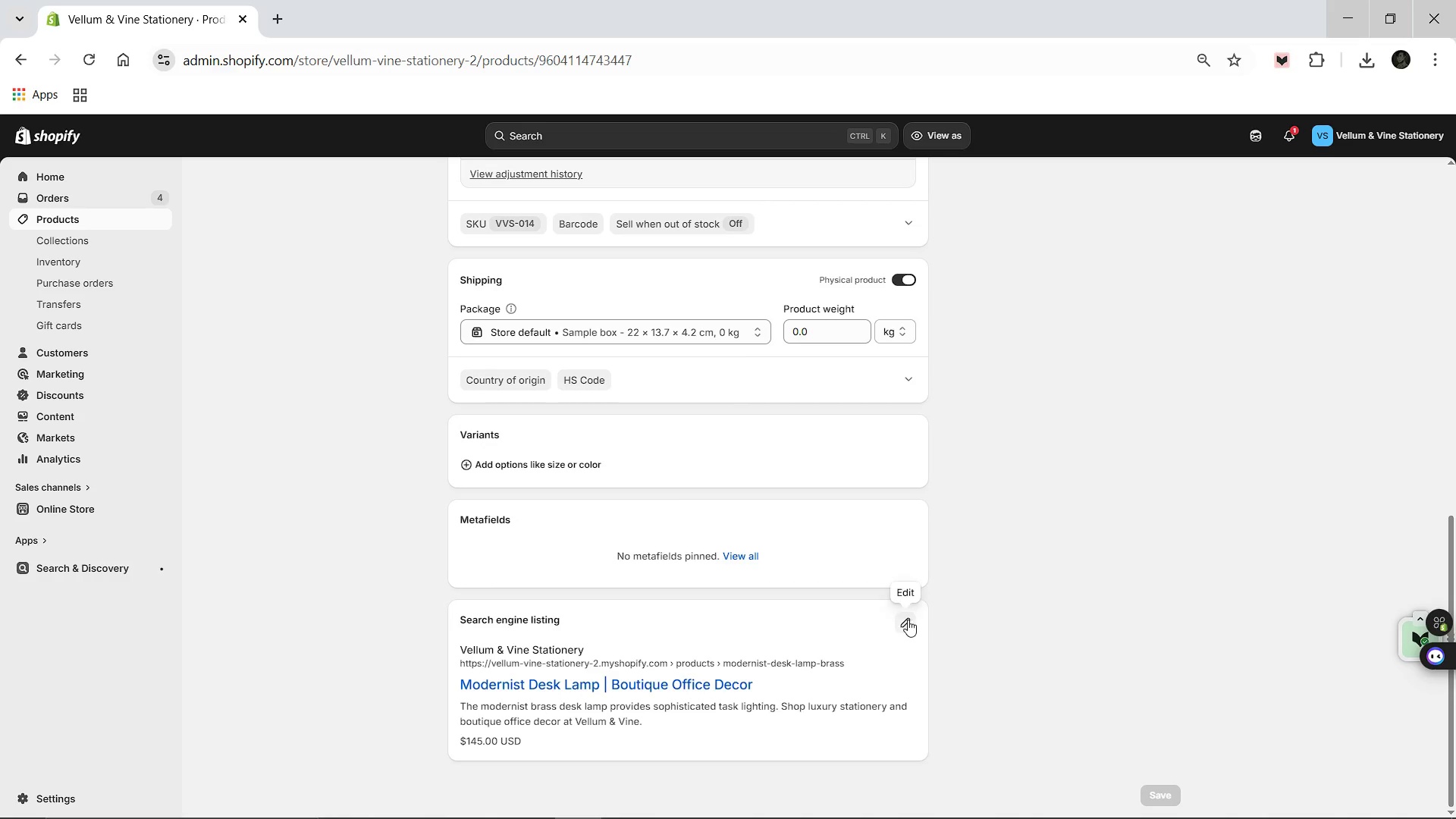 
left_click([908, 621])
 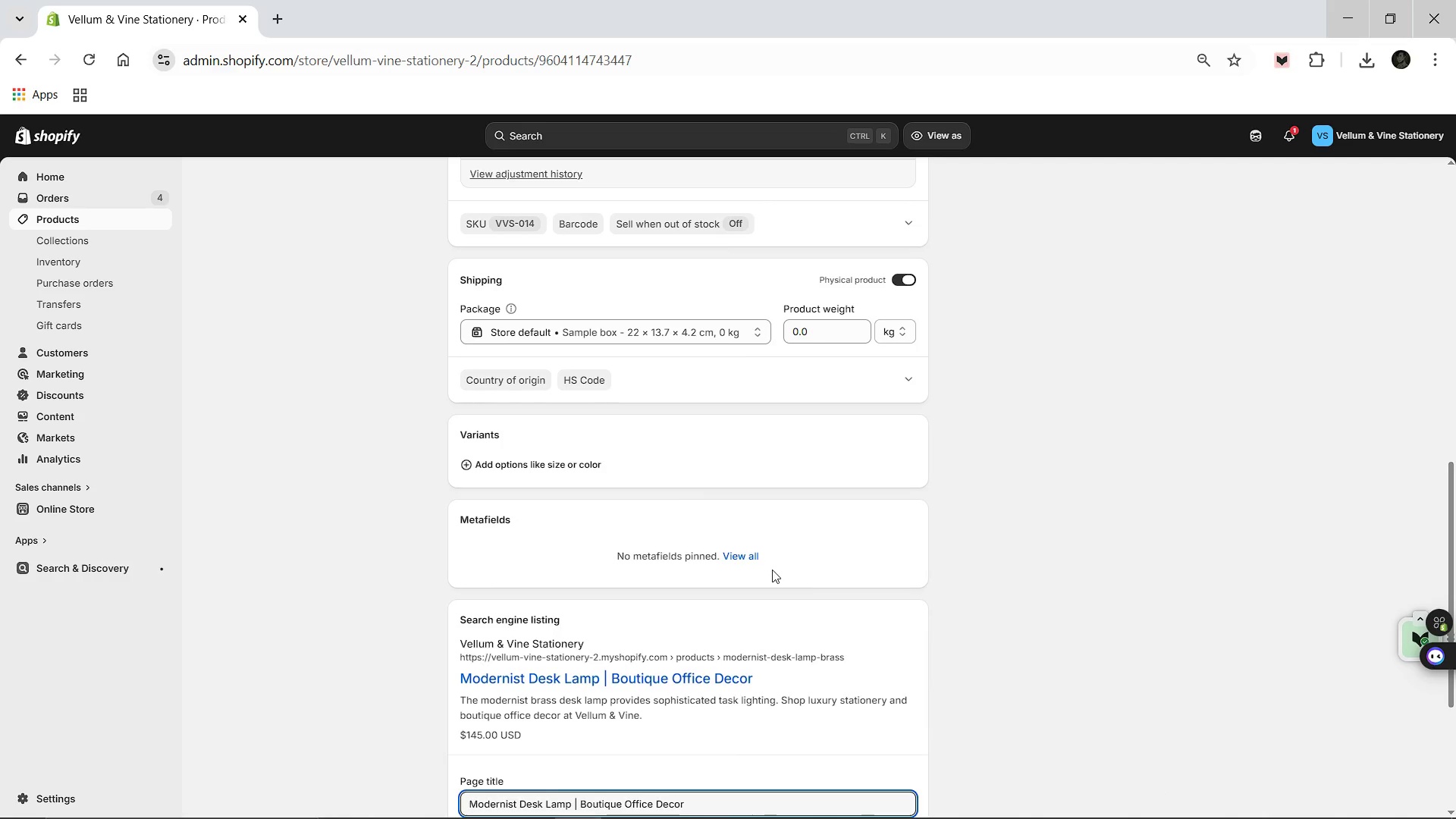 
scroll: coordinate [772, 570], scroll_direction: down, amount: 3.0
 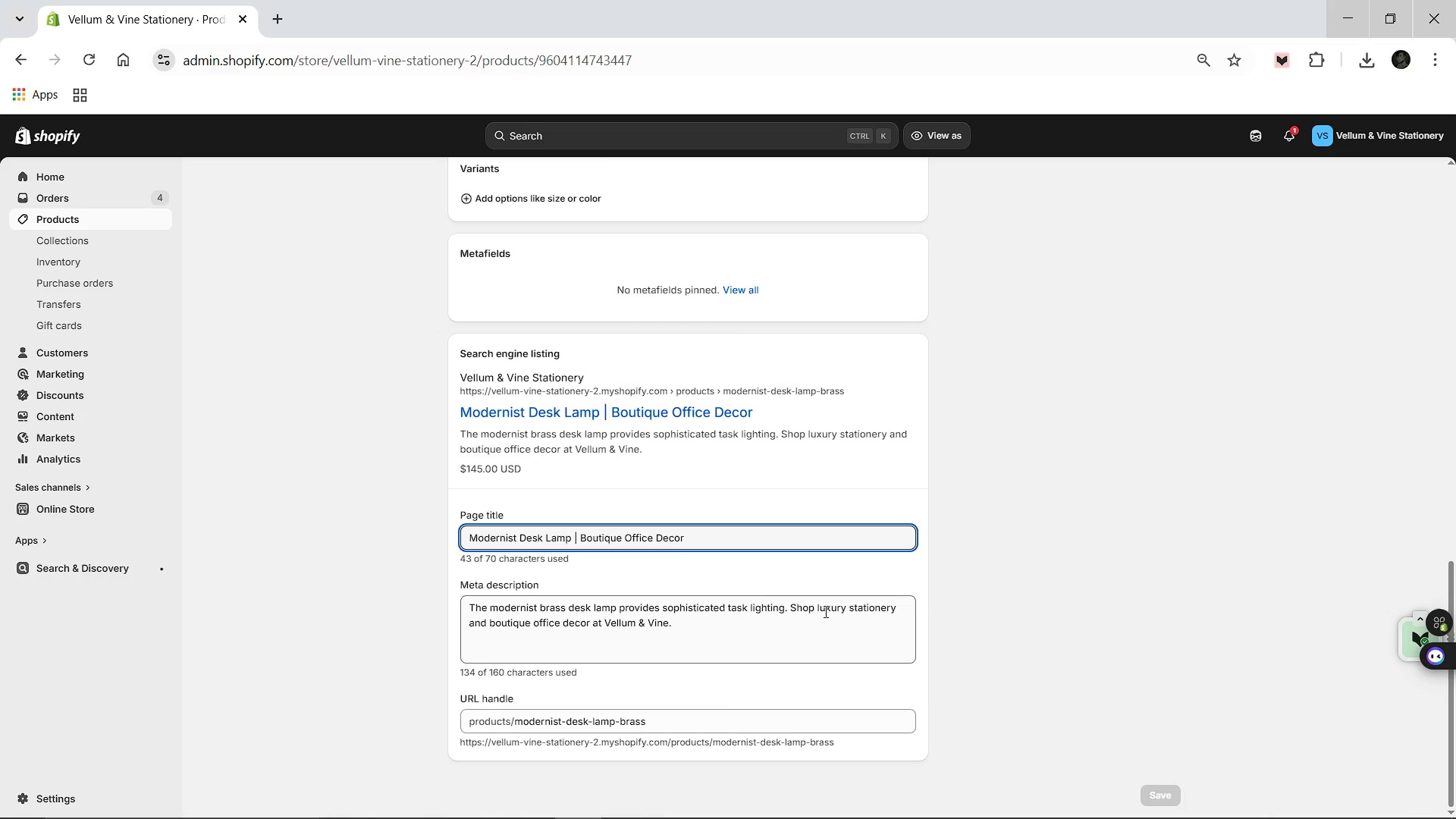 
scroll: coordinate [661, 532], scroll_direction: up, amount: 18.0
 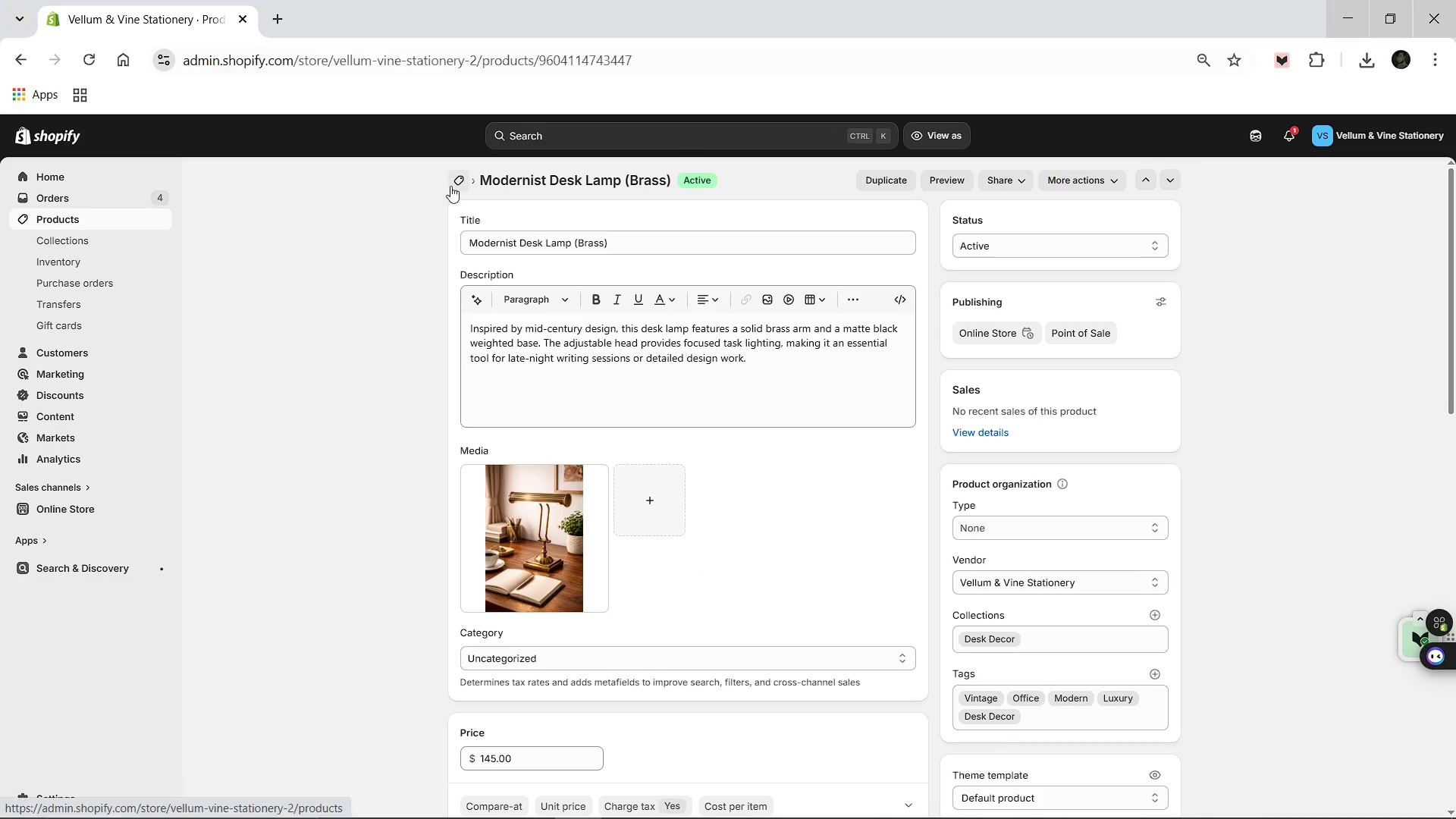 
left_click([453, 186])
 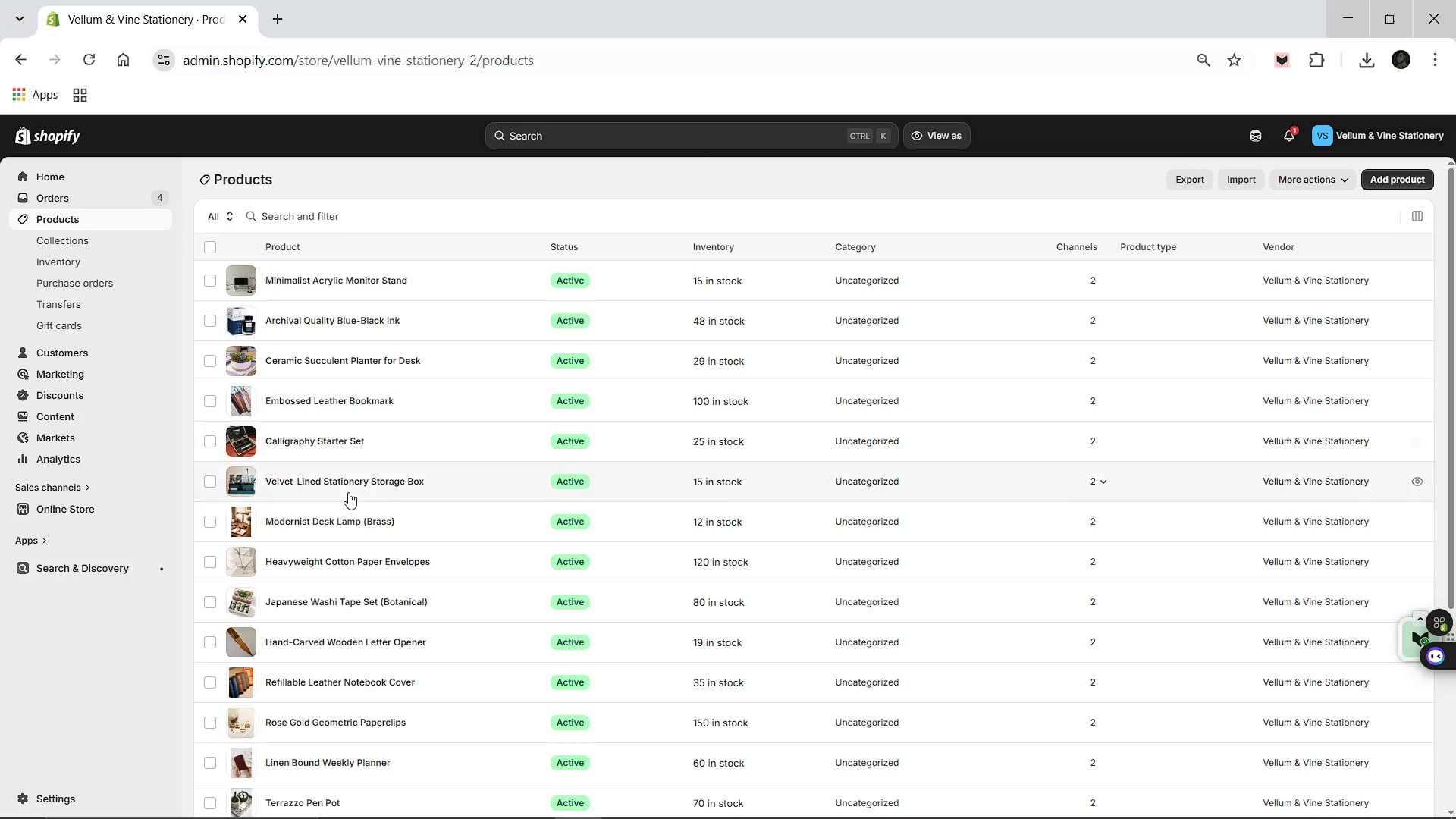 
wait(6.08)
 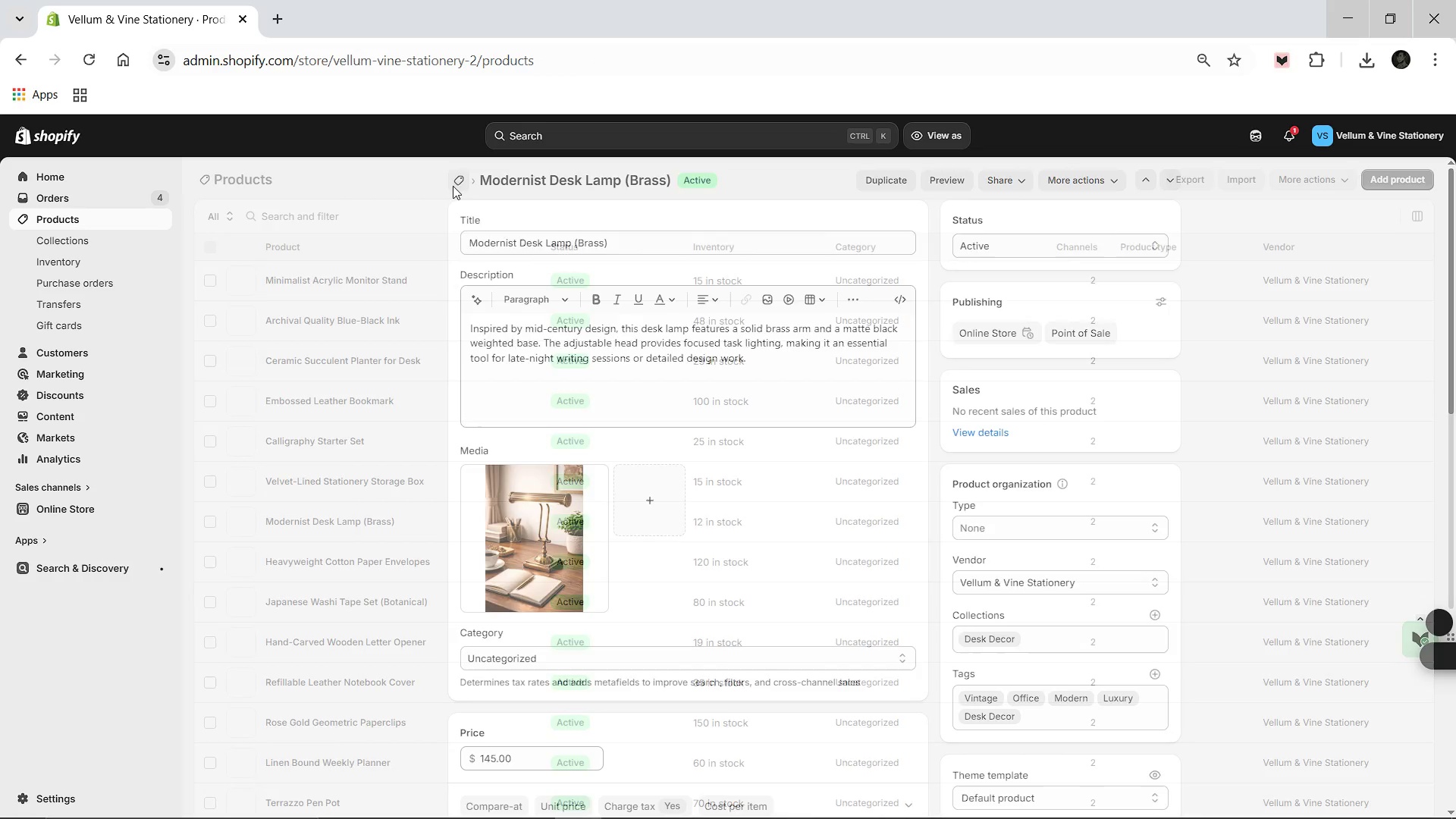 
left_click([341, 478])
 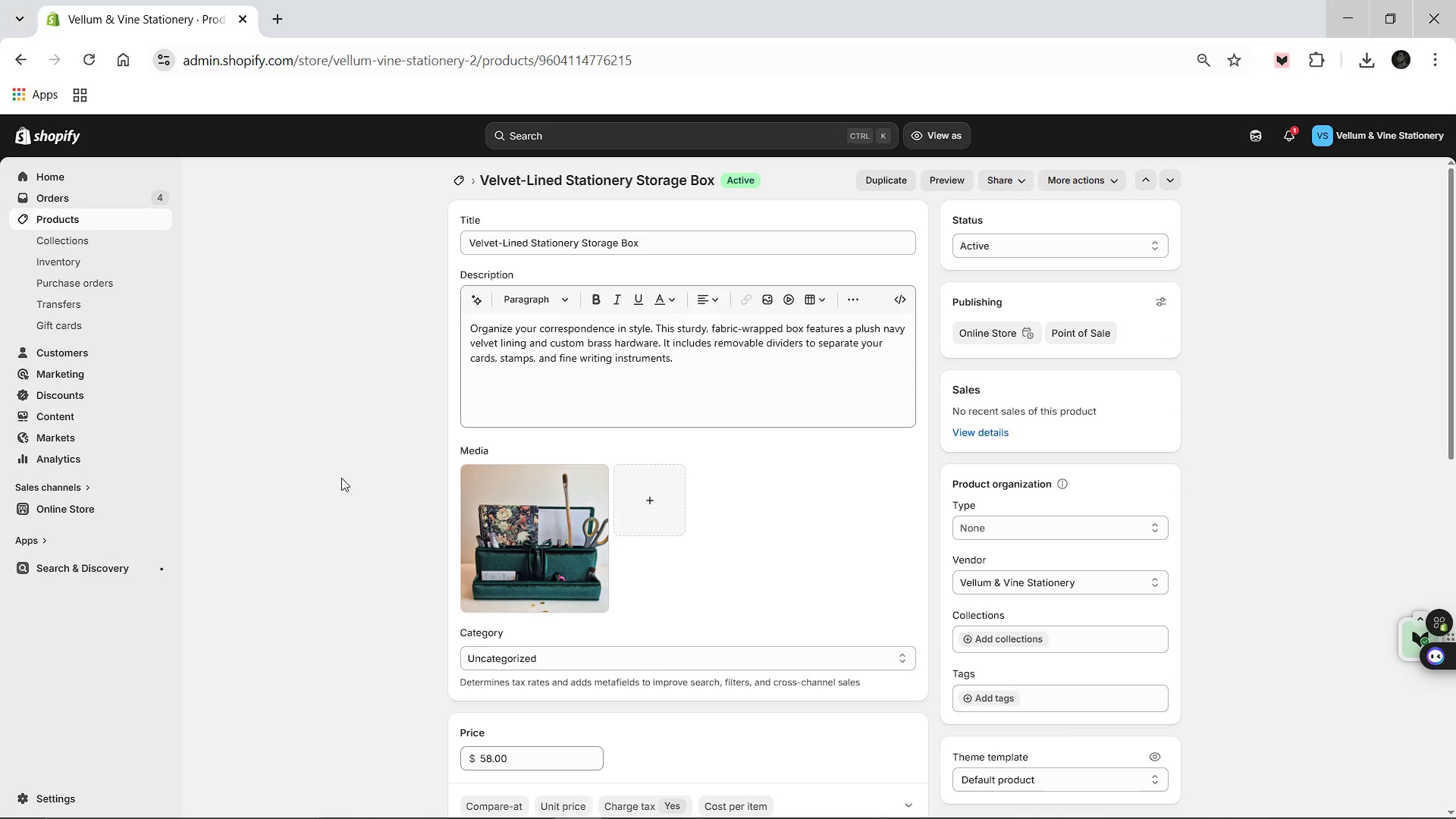 
wait(5.02)
 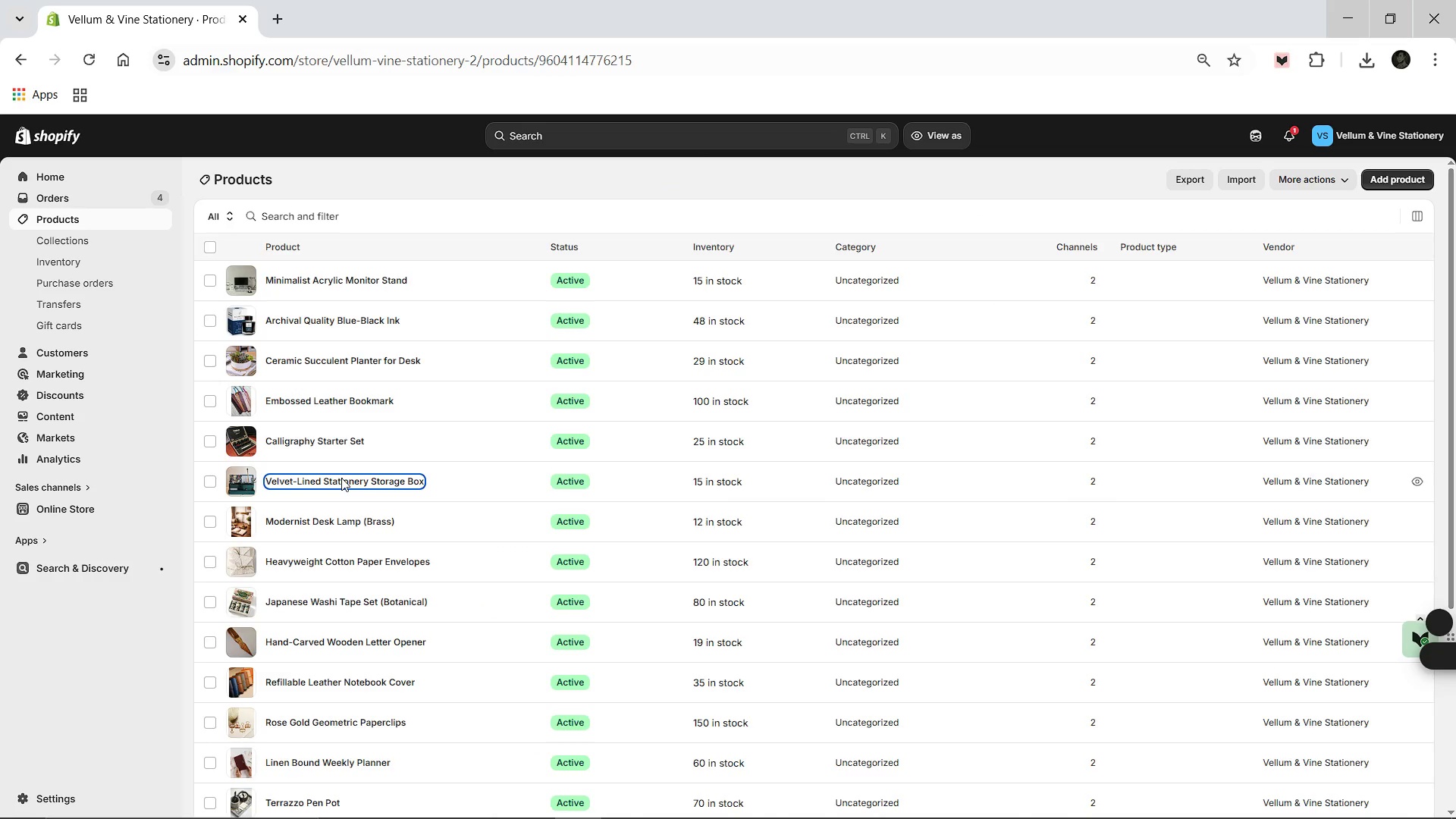 
left_click([557, 527])
 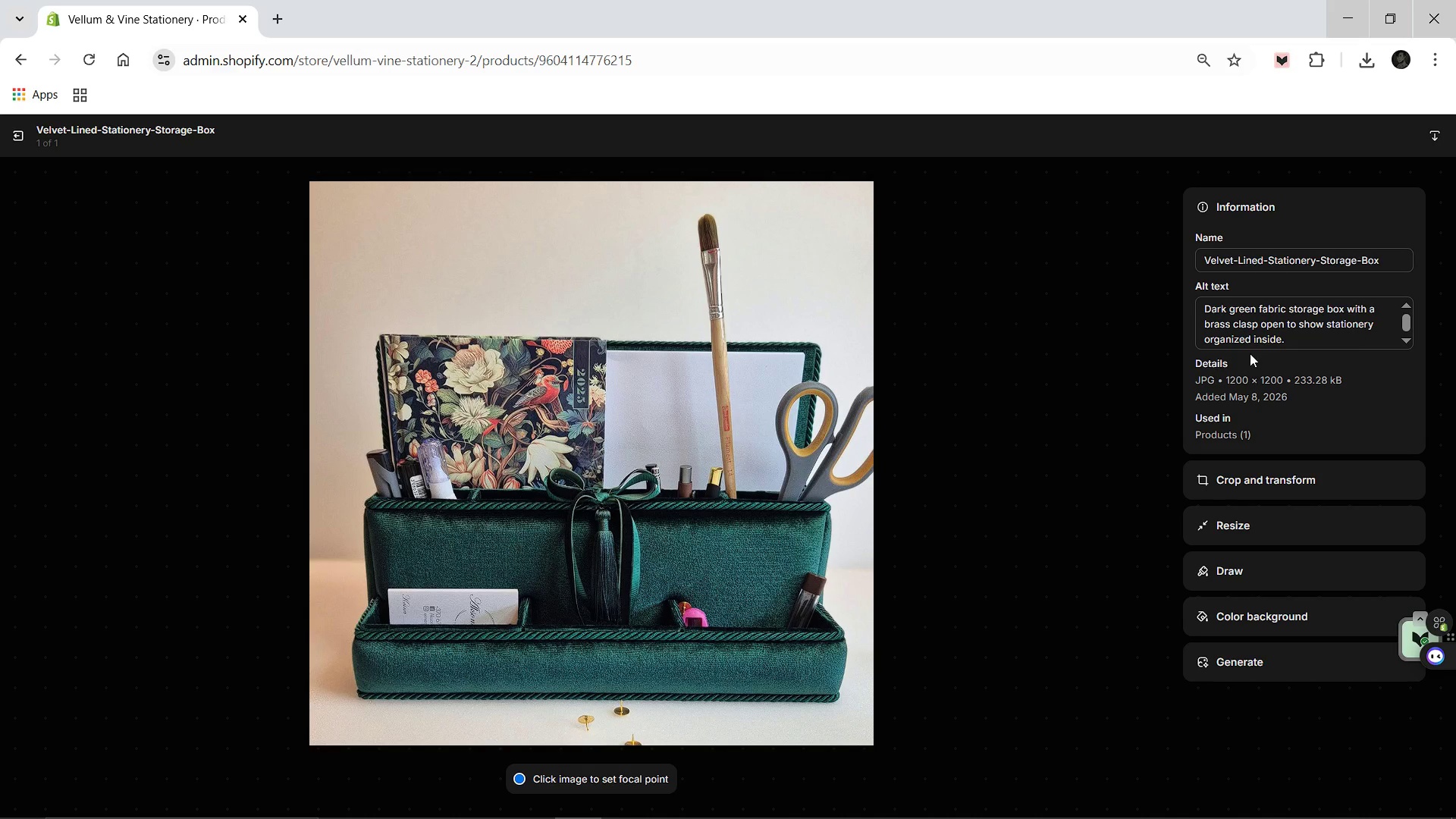 
left_click([12, 126])
 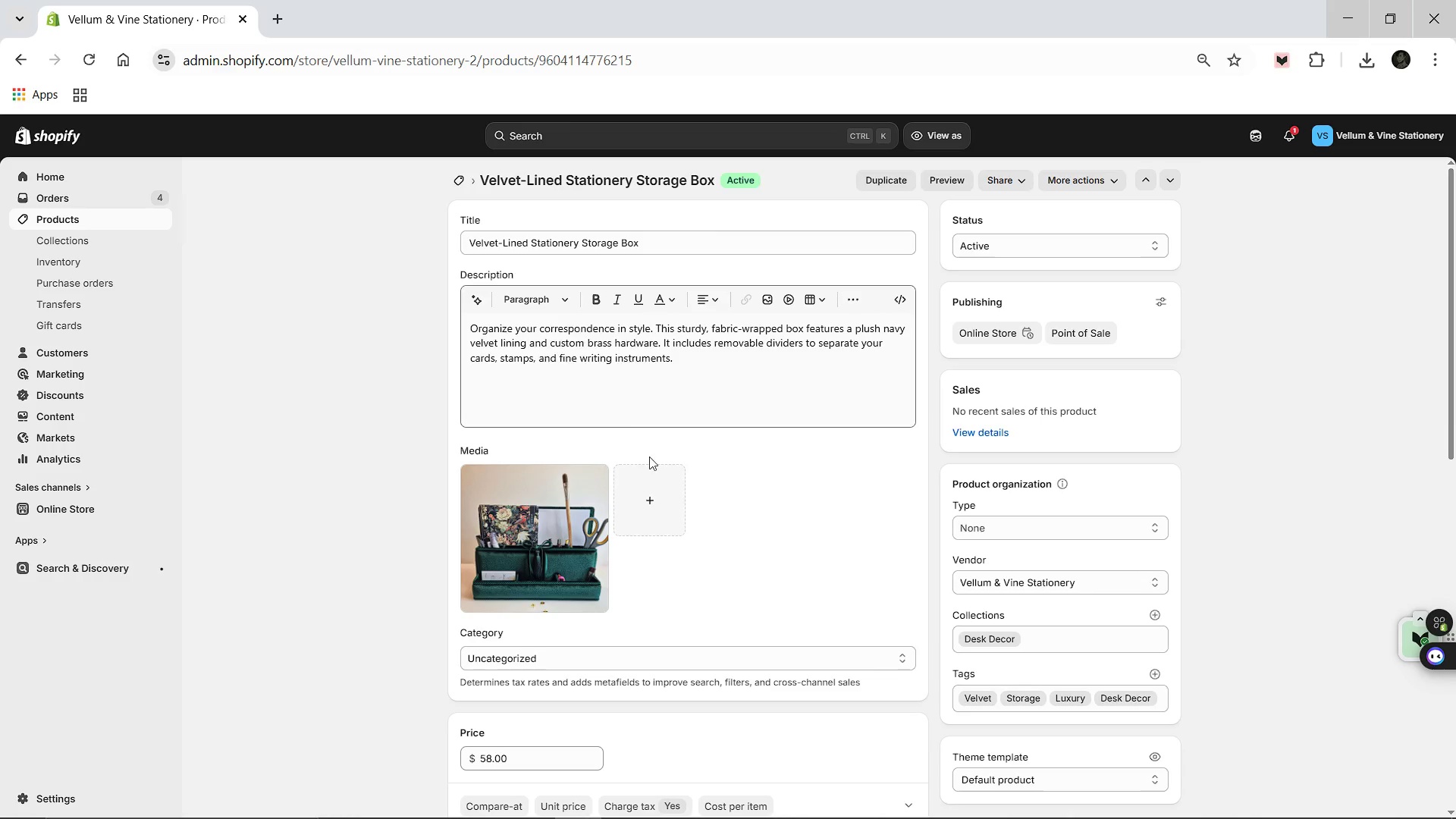 
scroll: coordinate [800, 538], scroll_direction: down, amount: 21.0
 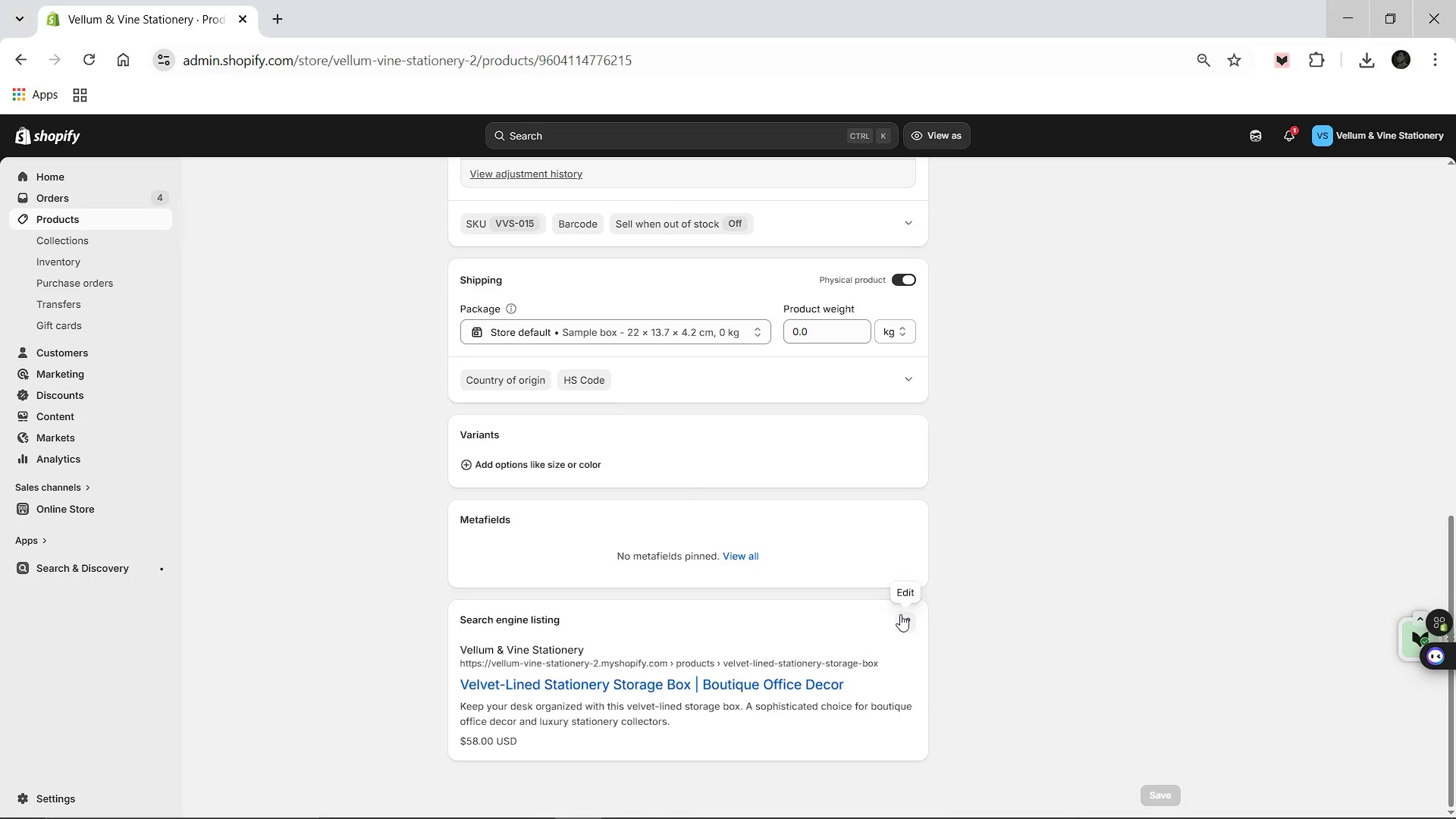 
left_click([900, 614])
 